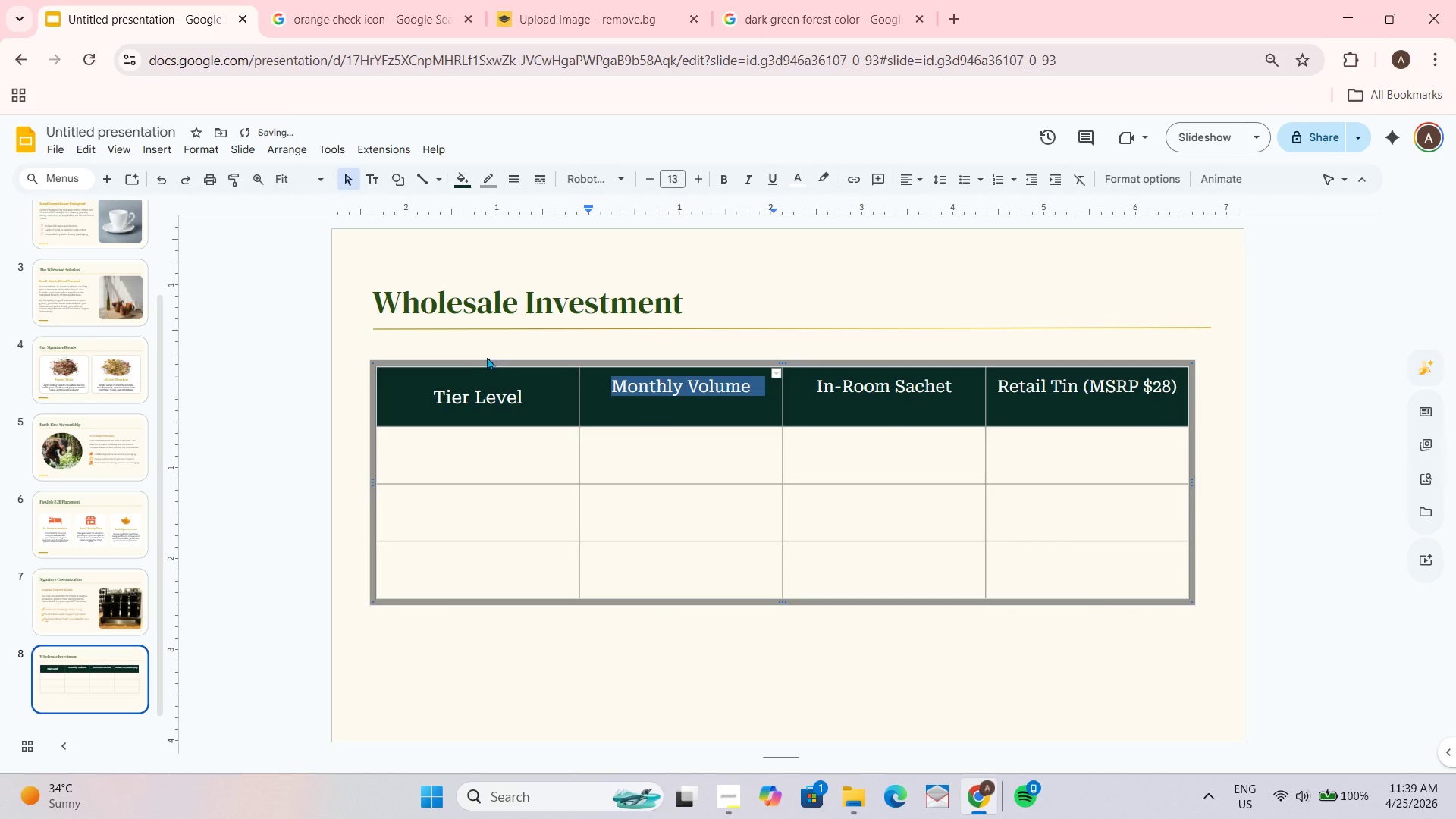 
left_click([474, 403])
 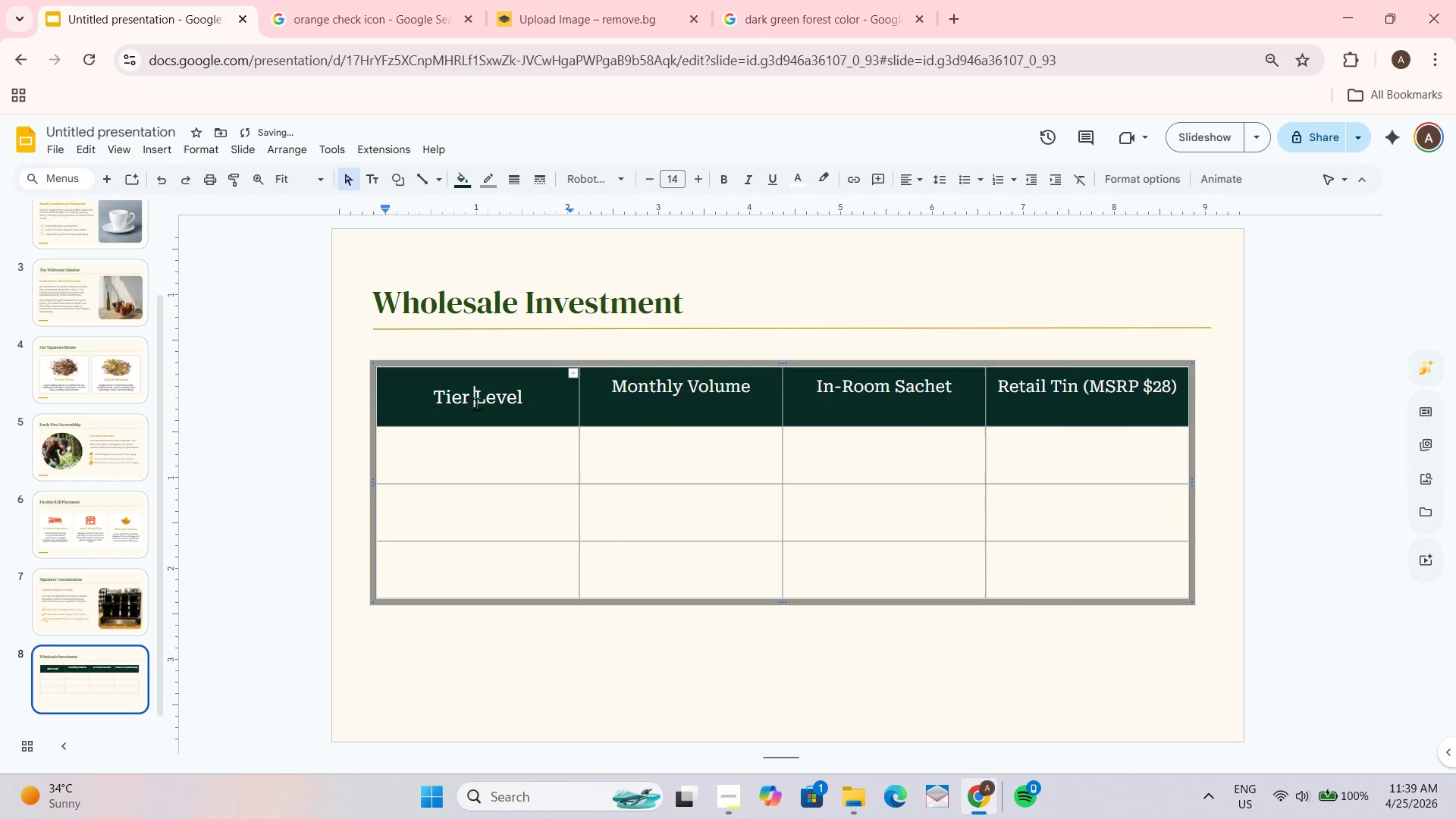 
key(Control+ControlLeft)
 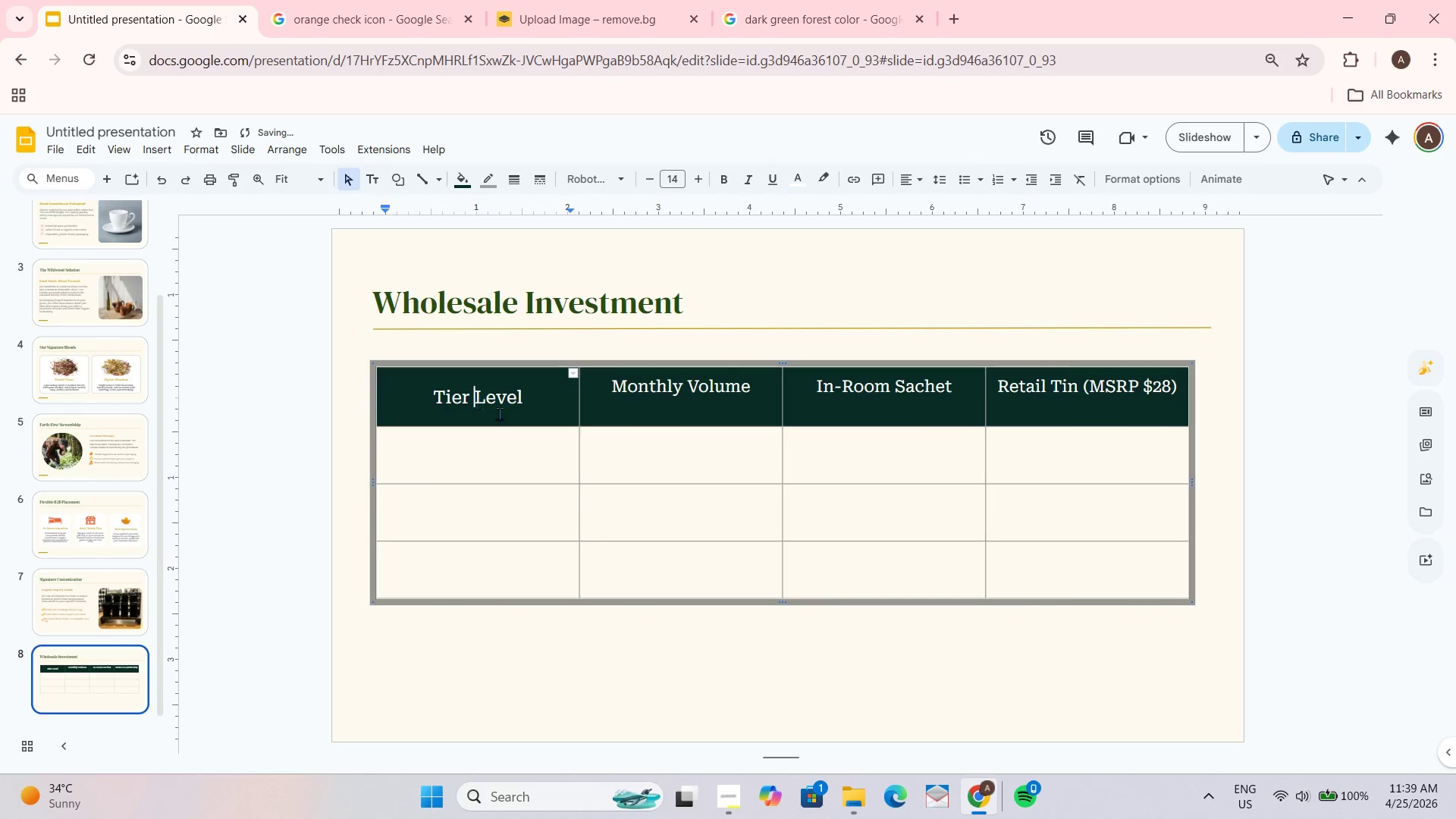 
key(Control+A)
 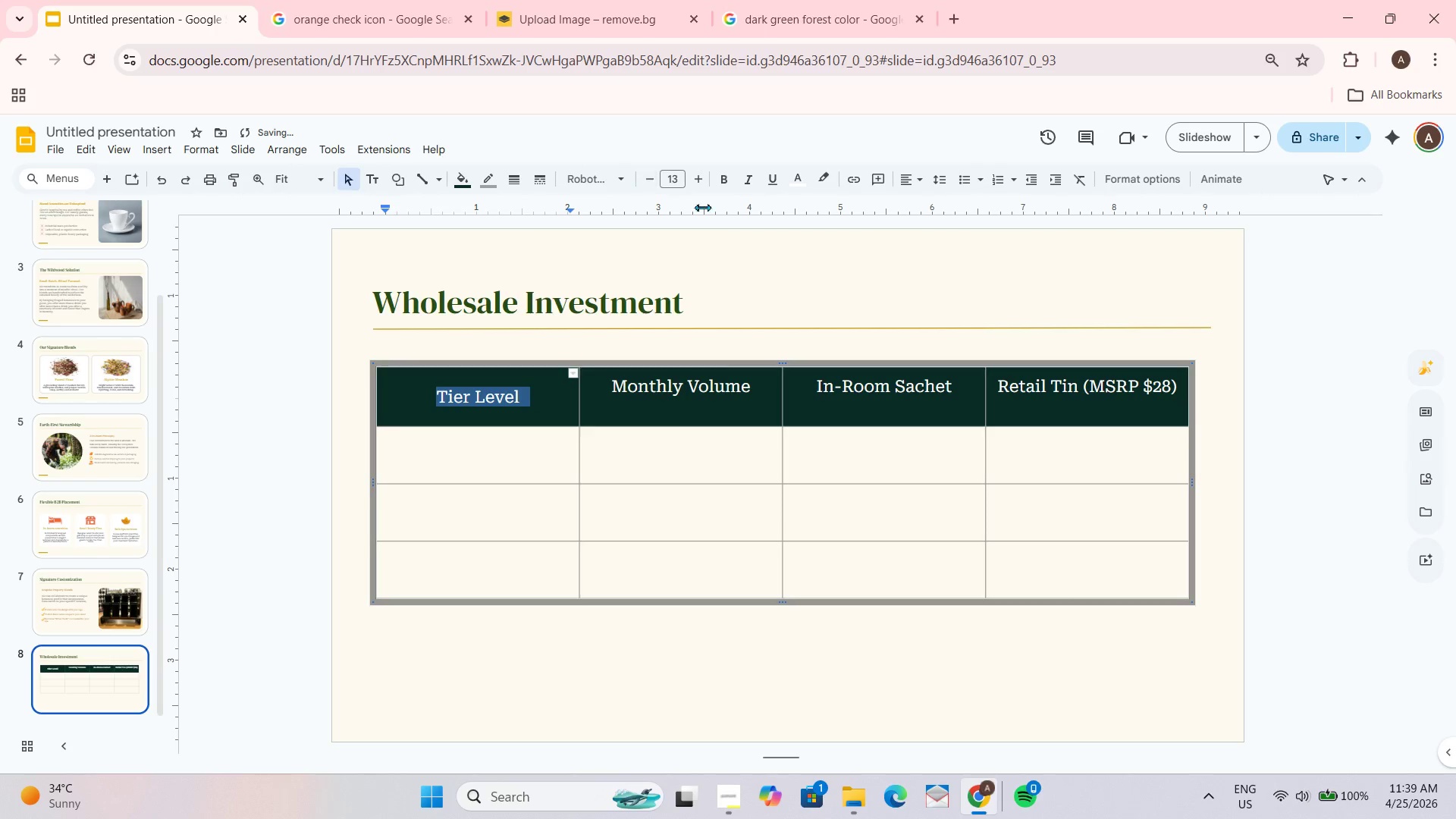 
left_click_drag(start_coordinate=[838, 218], to_coordinate=[838, 221])
 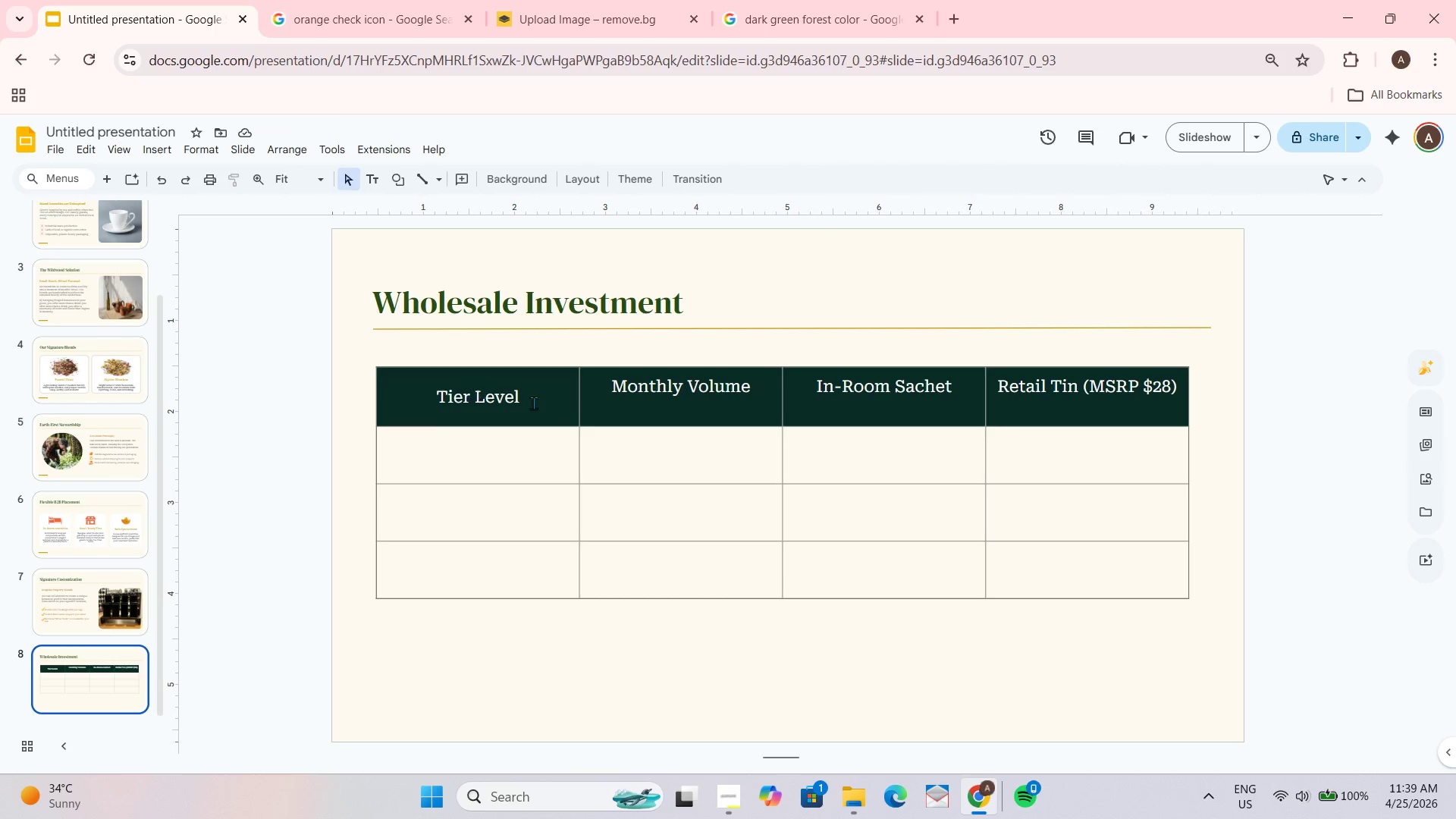 
wait(6.53)
 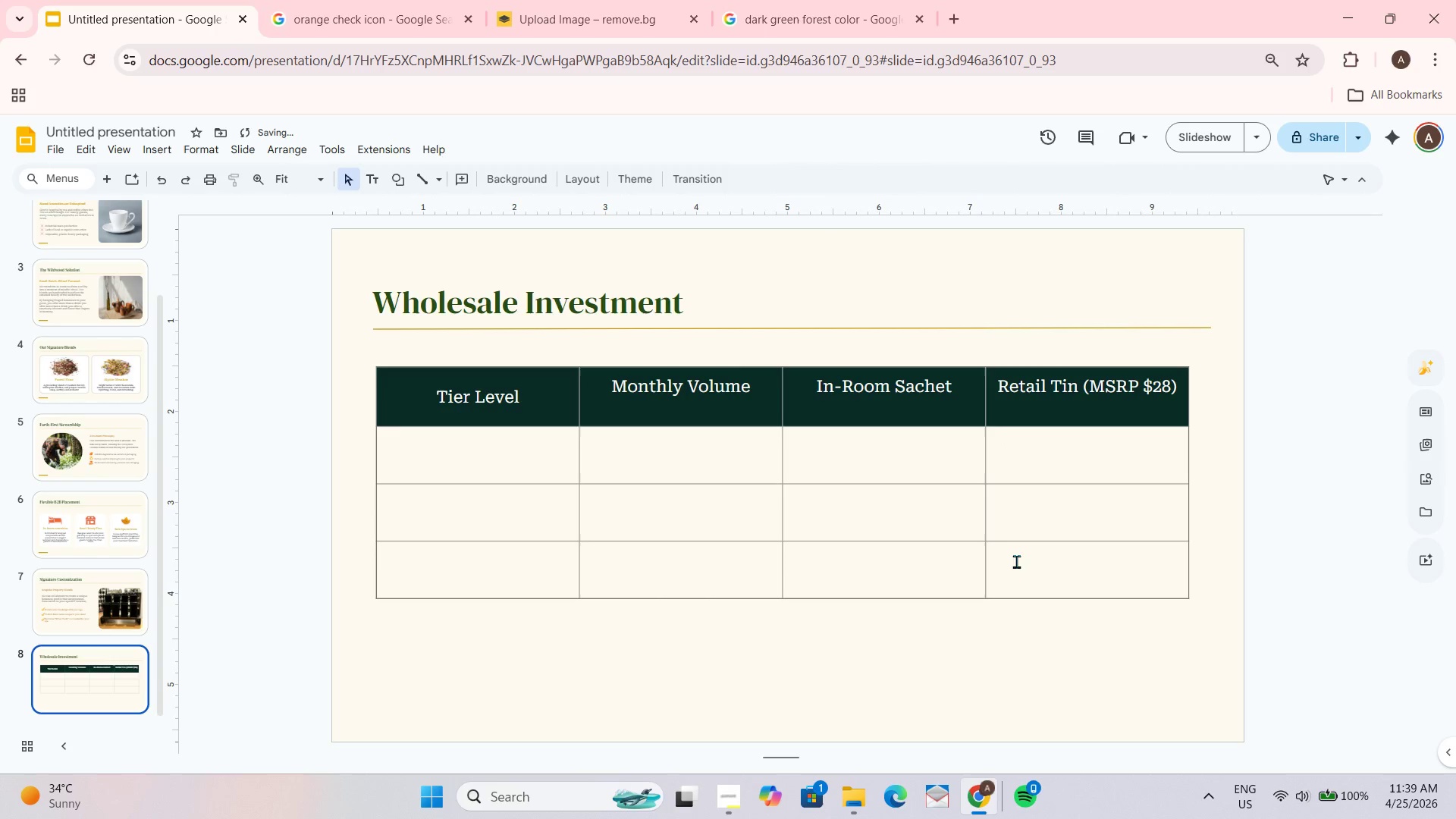 
key(Shift+Enter)
 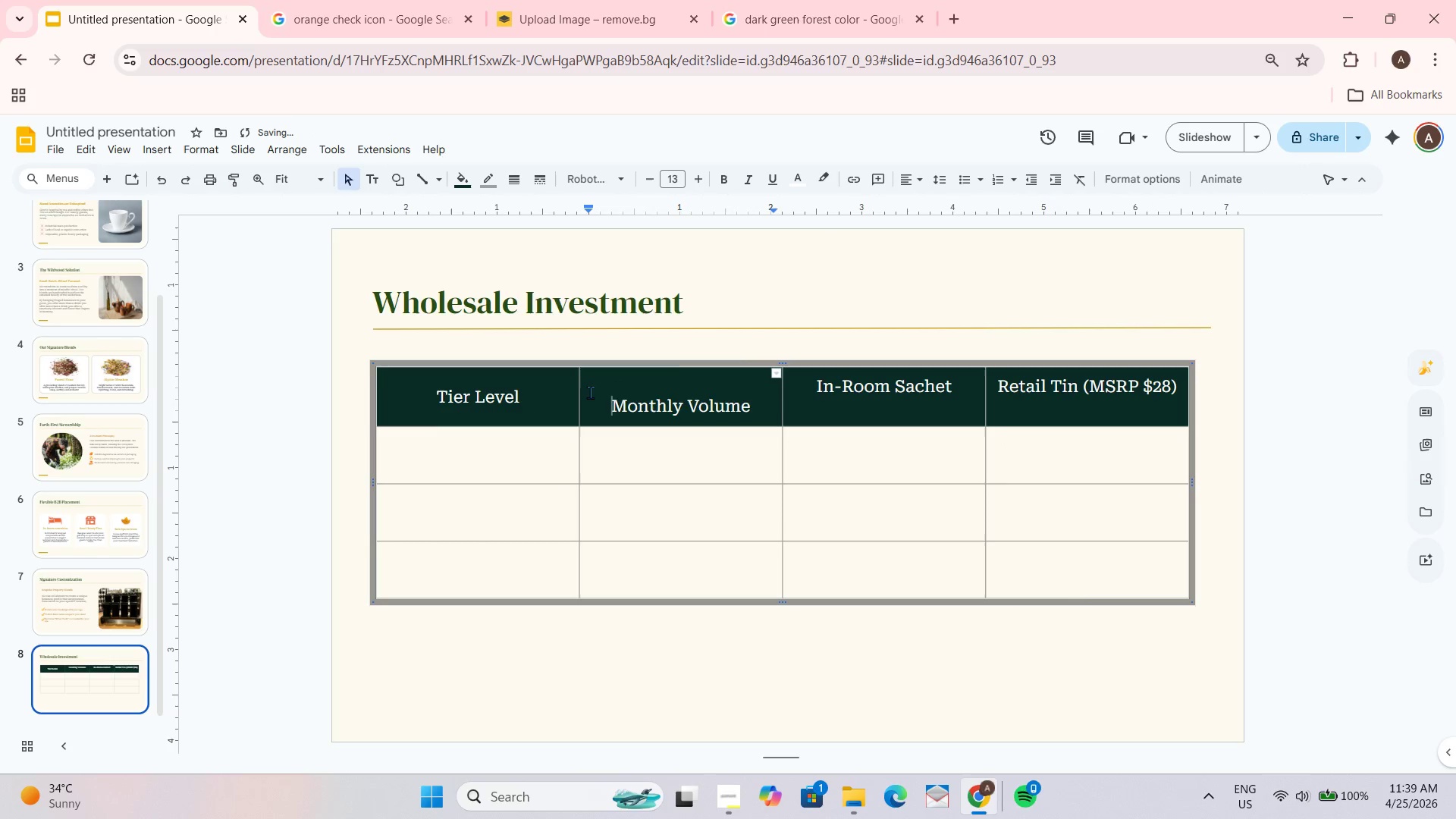 
key(Backspace)
 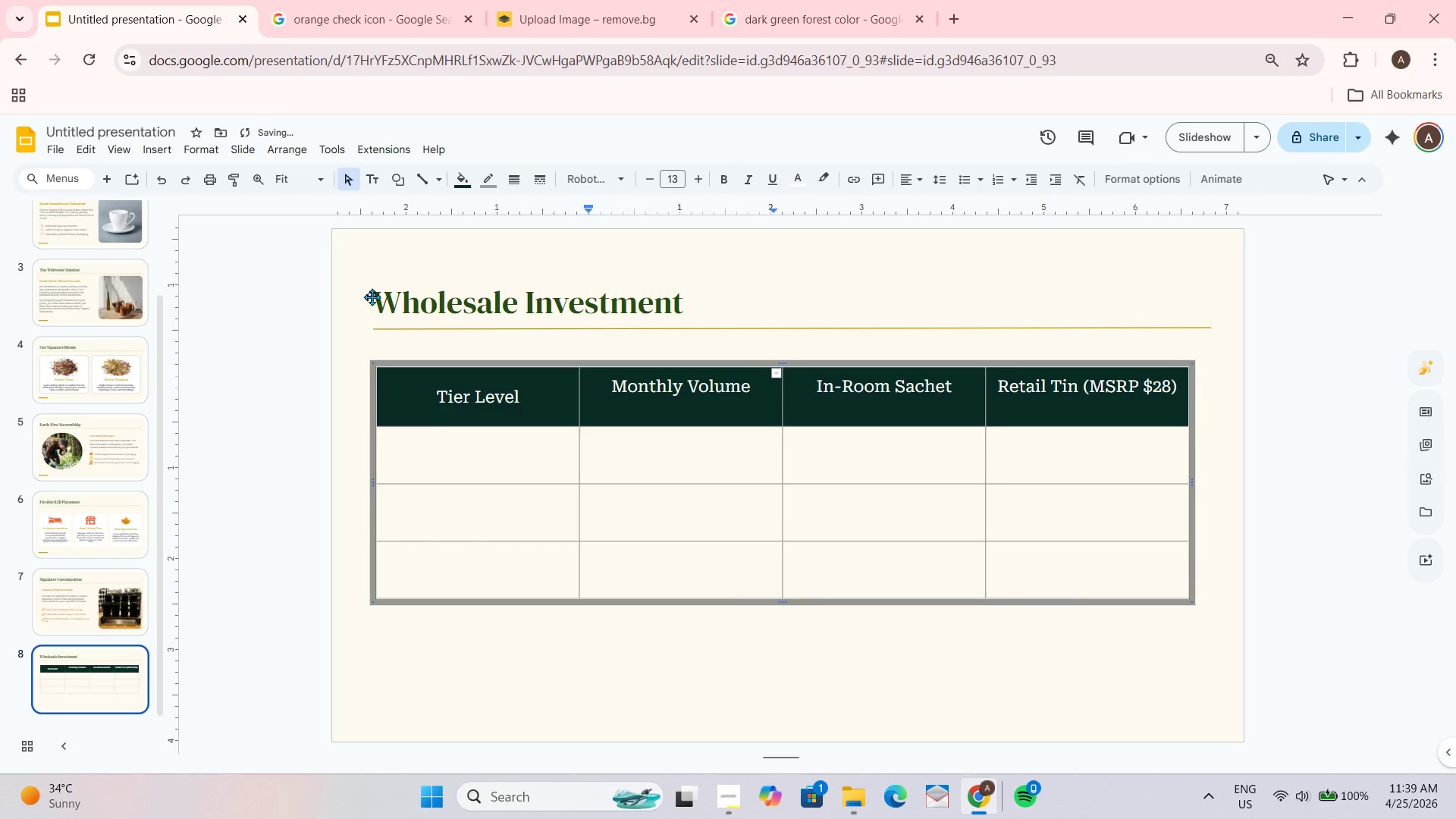 
left_click([452, 426])
 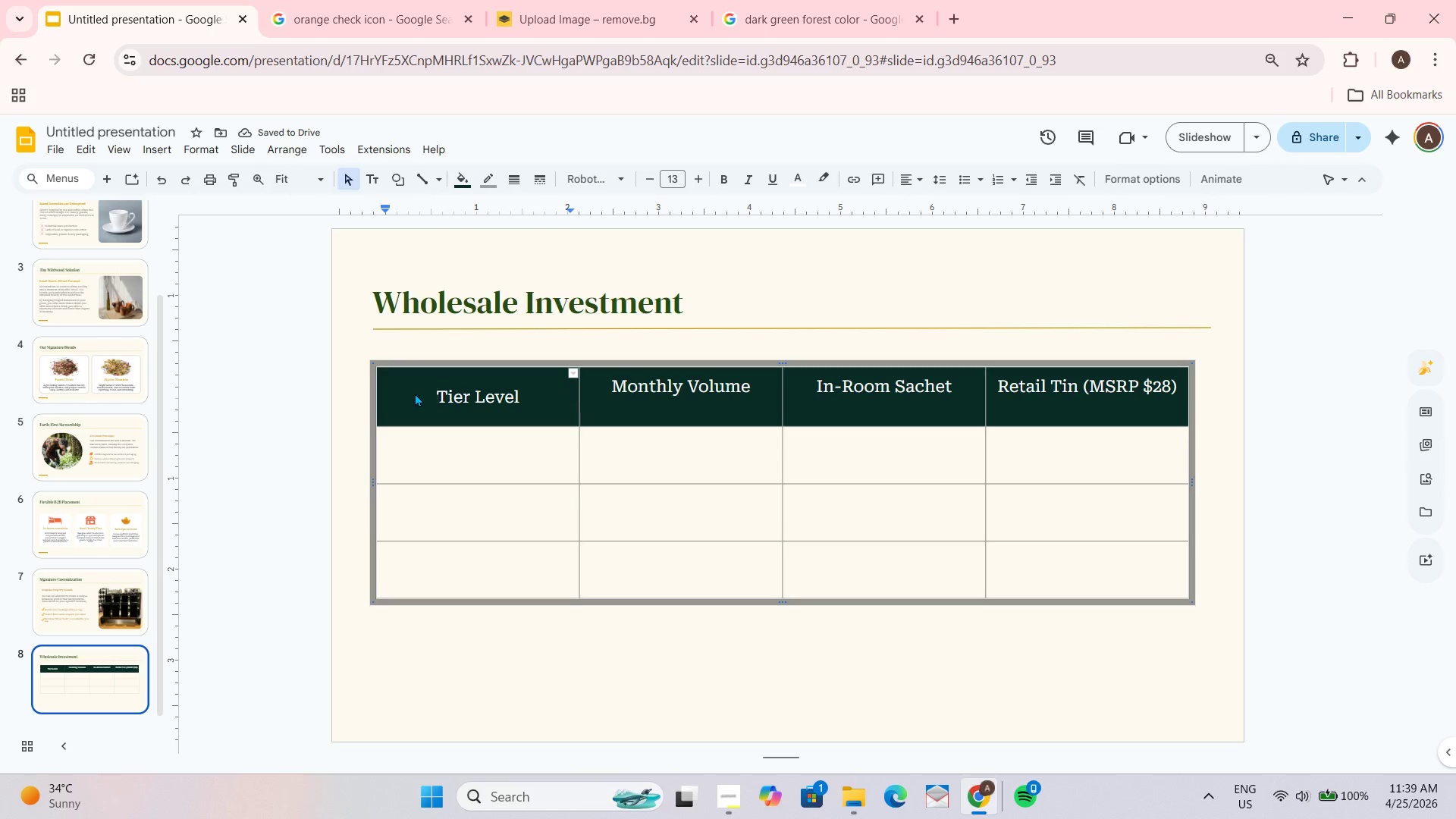 
key(Backspace)
 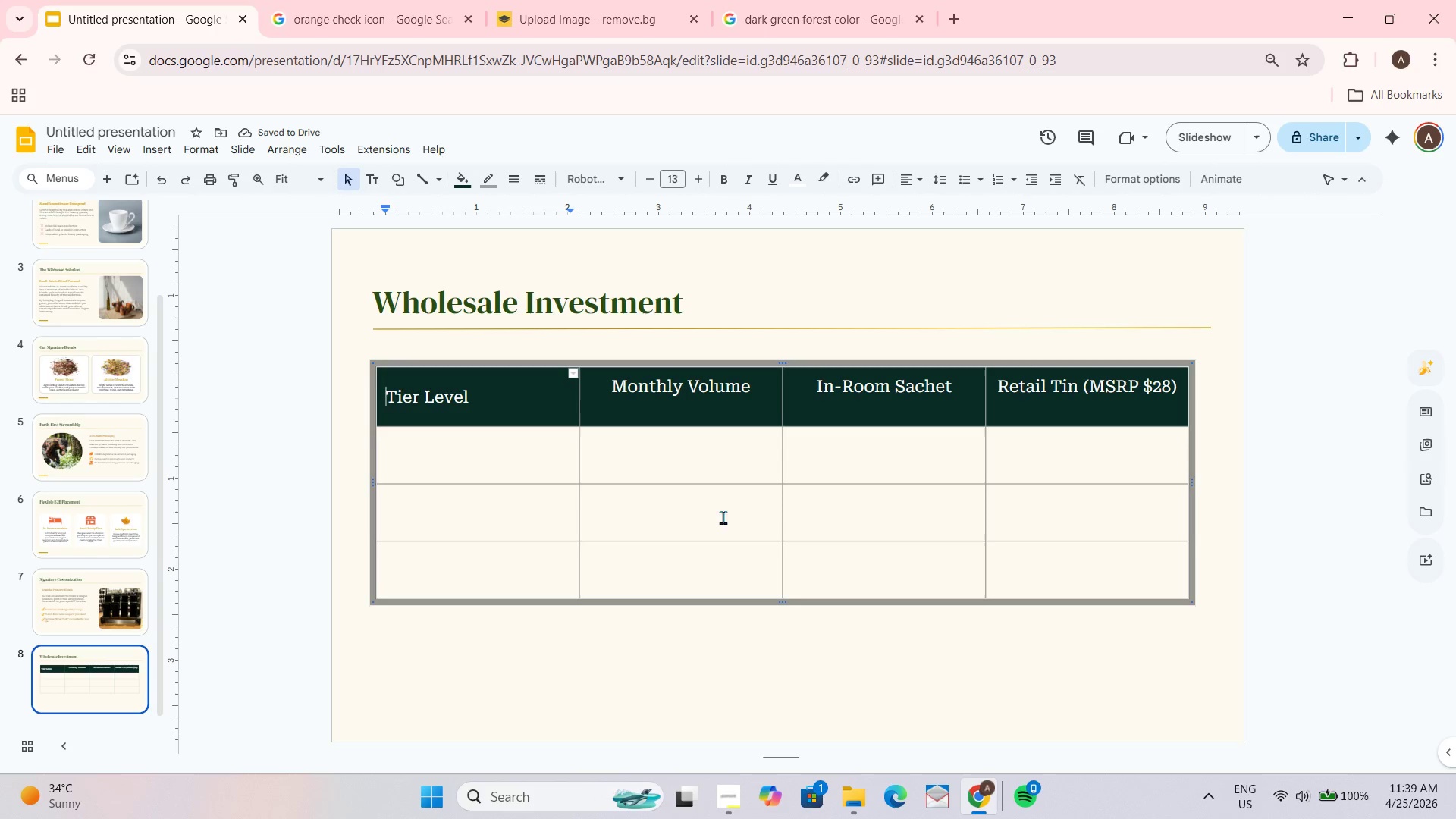 
left_click_drag(start_coordinate=[473, 376], to_coordinate=[1054, 375])
 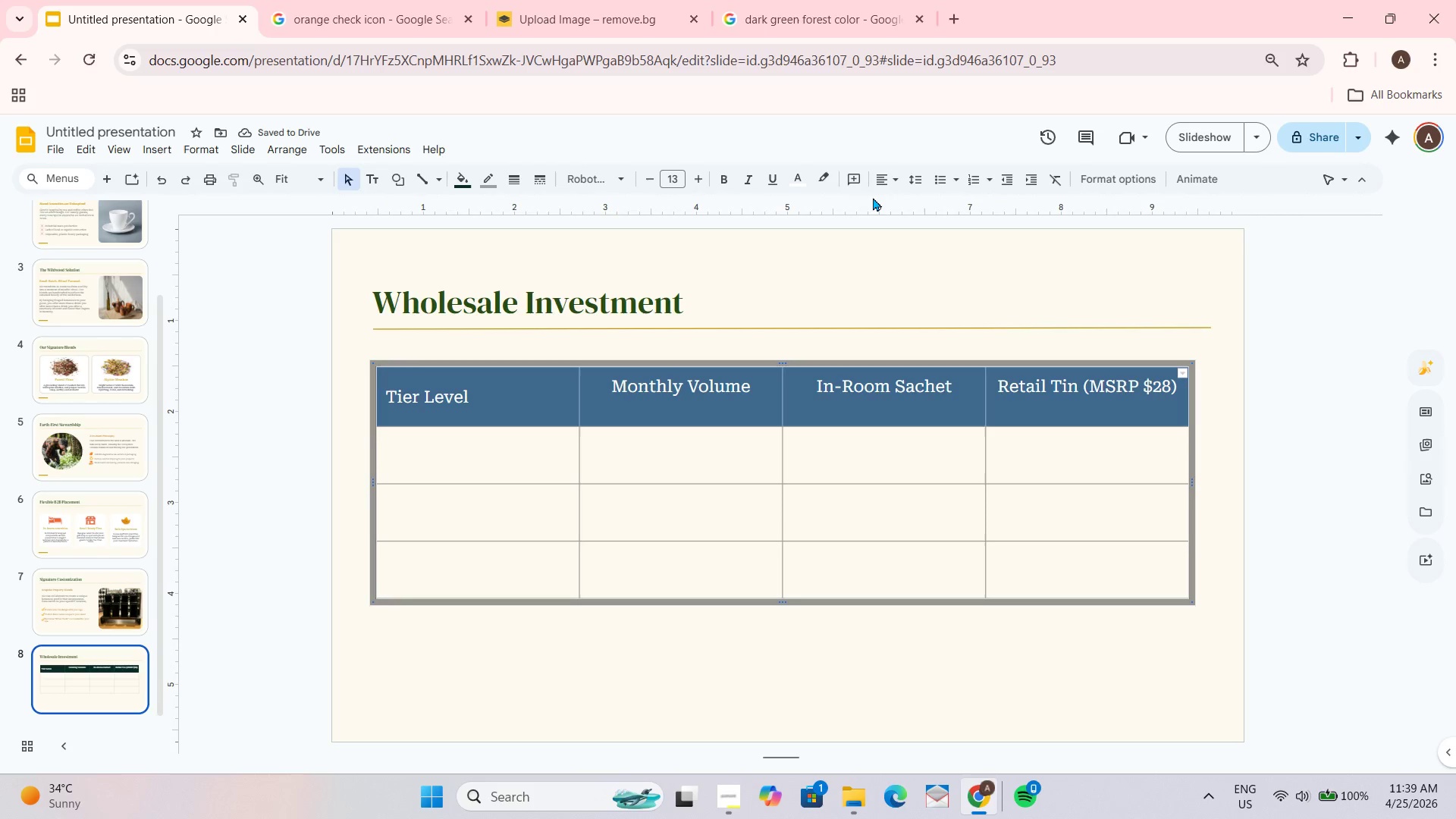 
left_click([883, 175])
 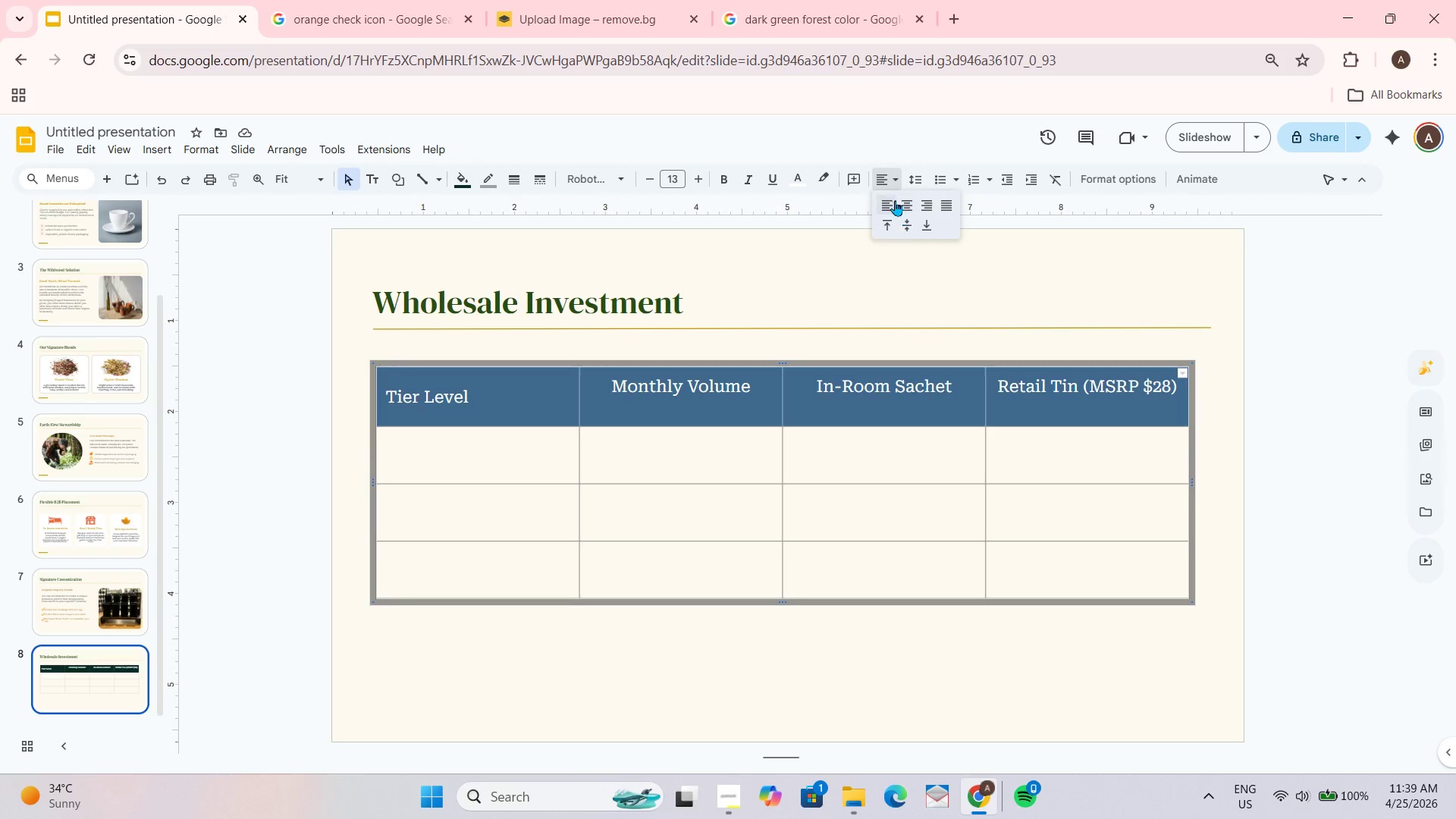 
left_click([890, 200])
 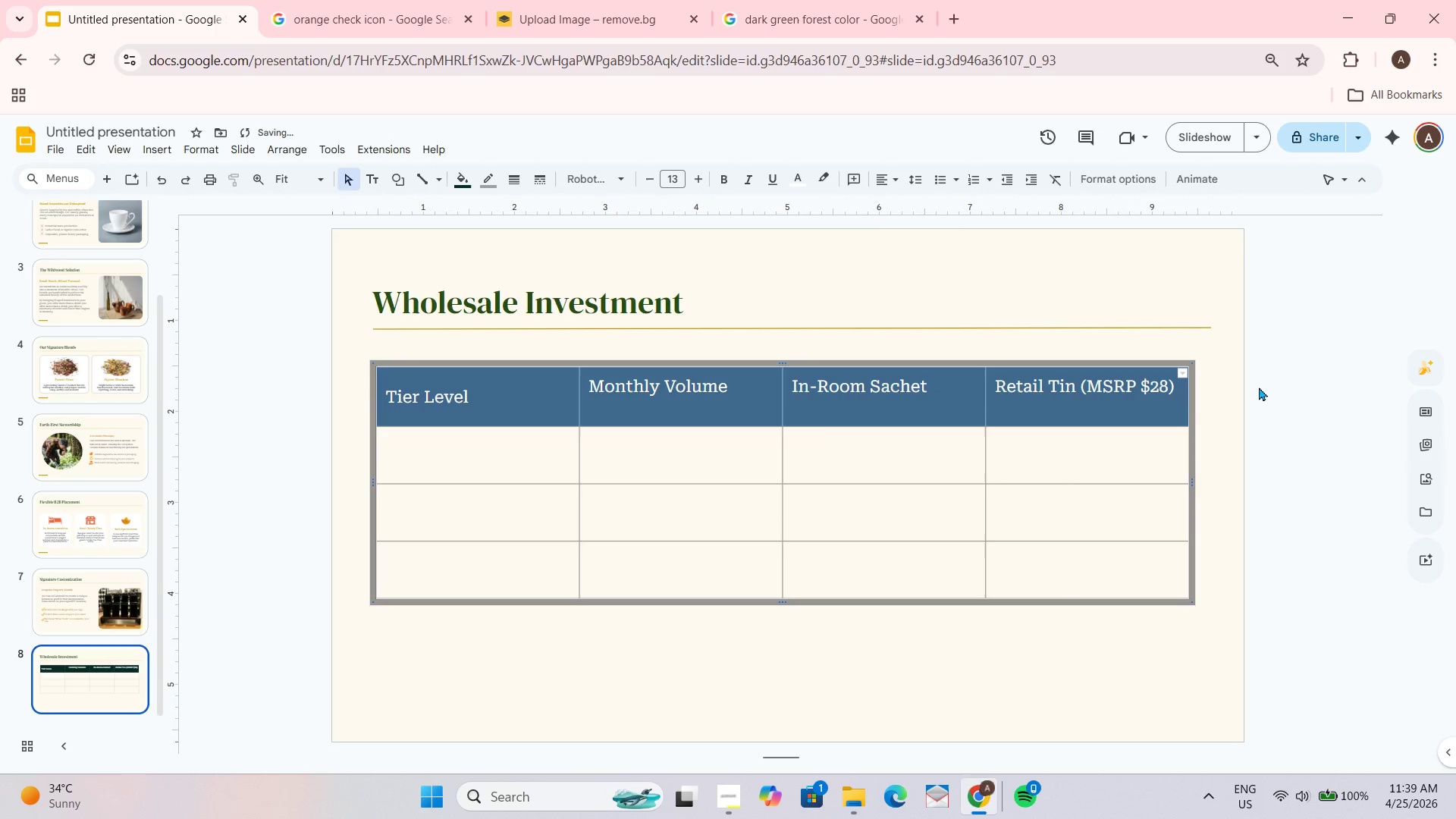 
left_click([1259, 397])
 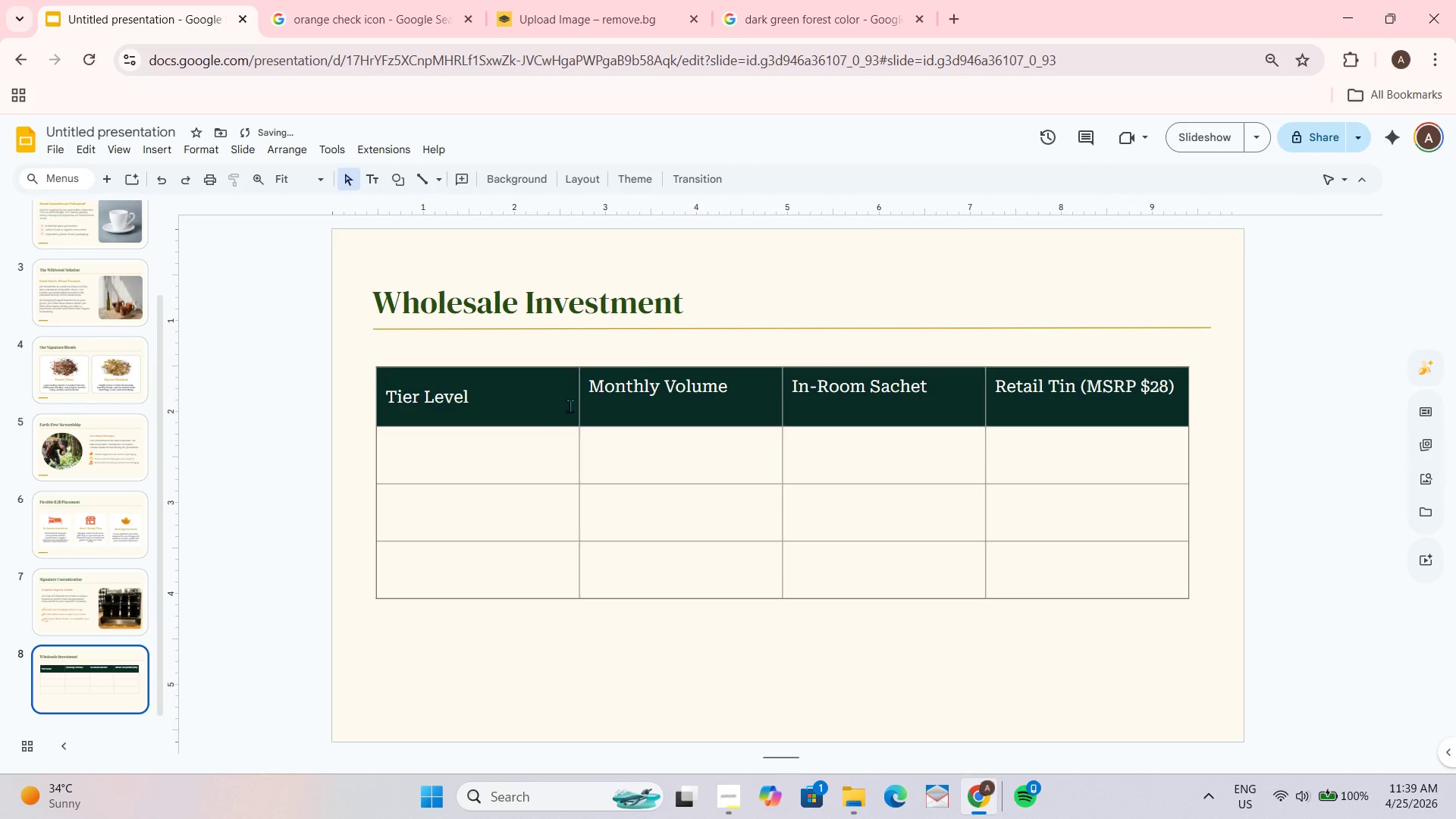 
left_click([686, 409])
 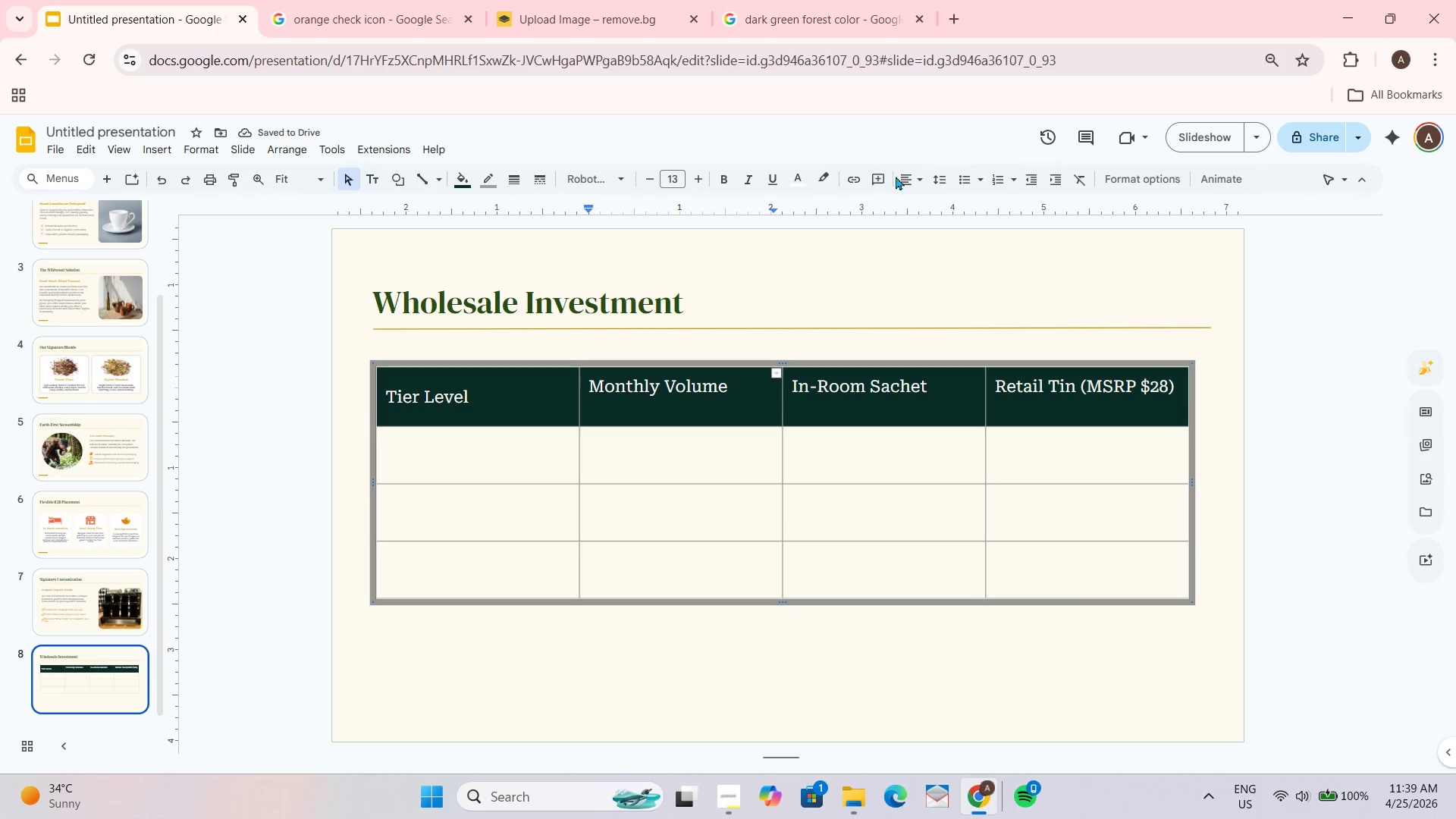 
left_click([915, 176])
 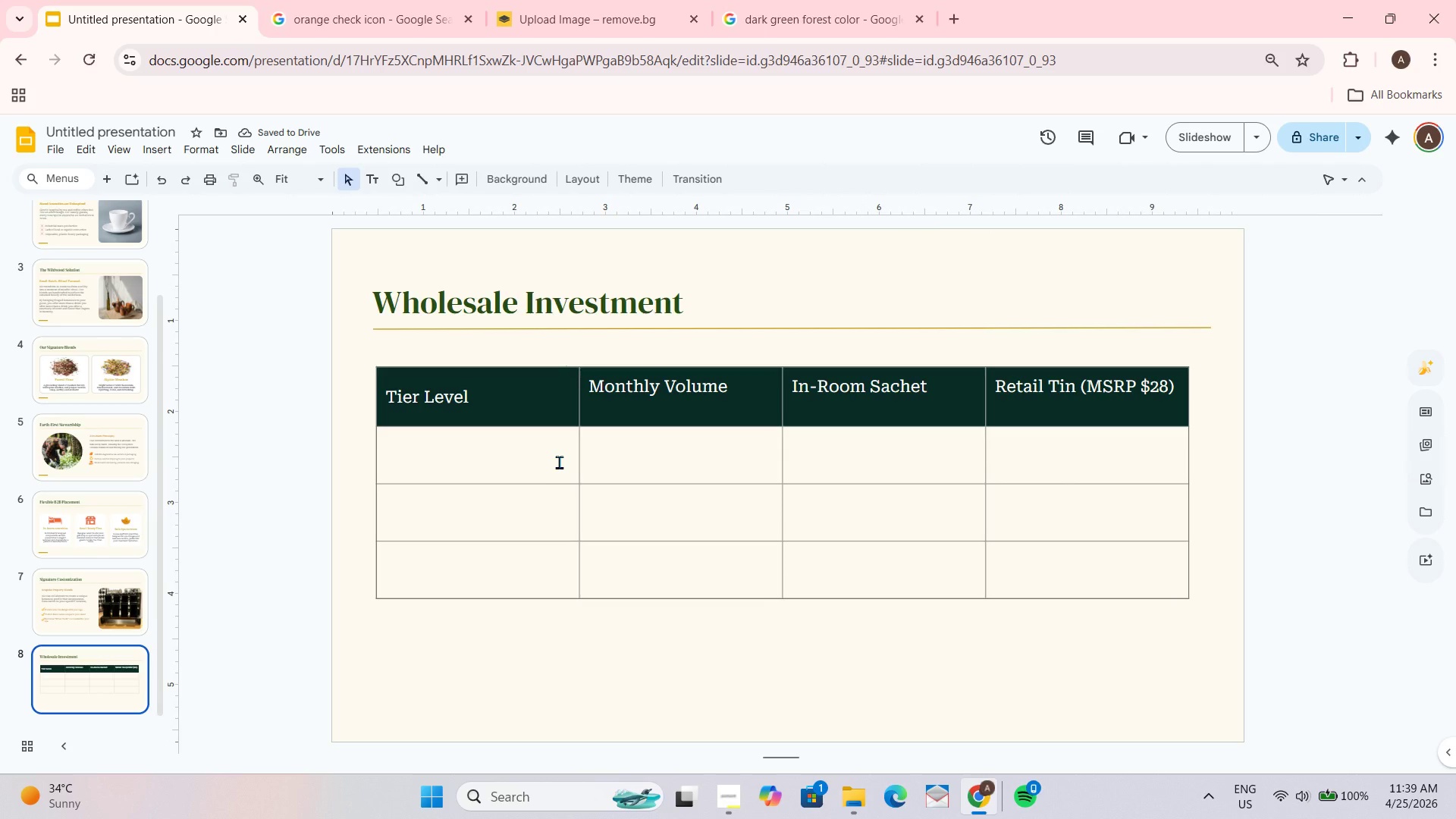 
wait(5.75)
 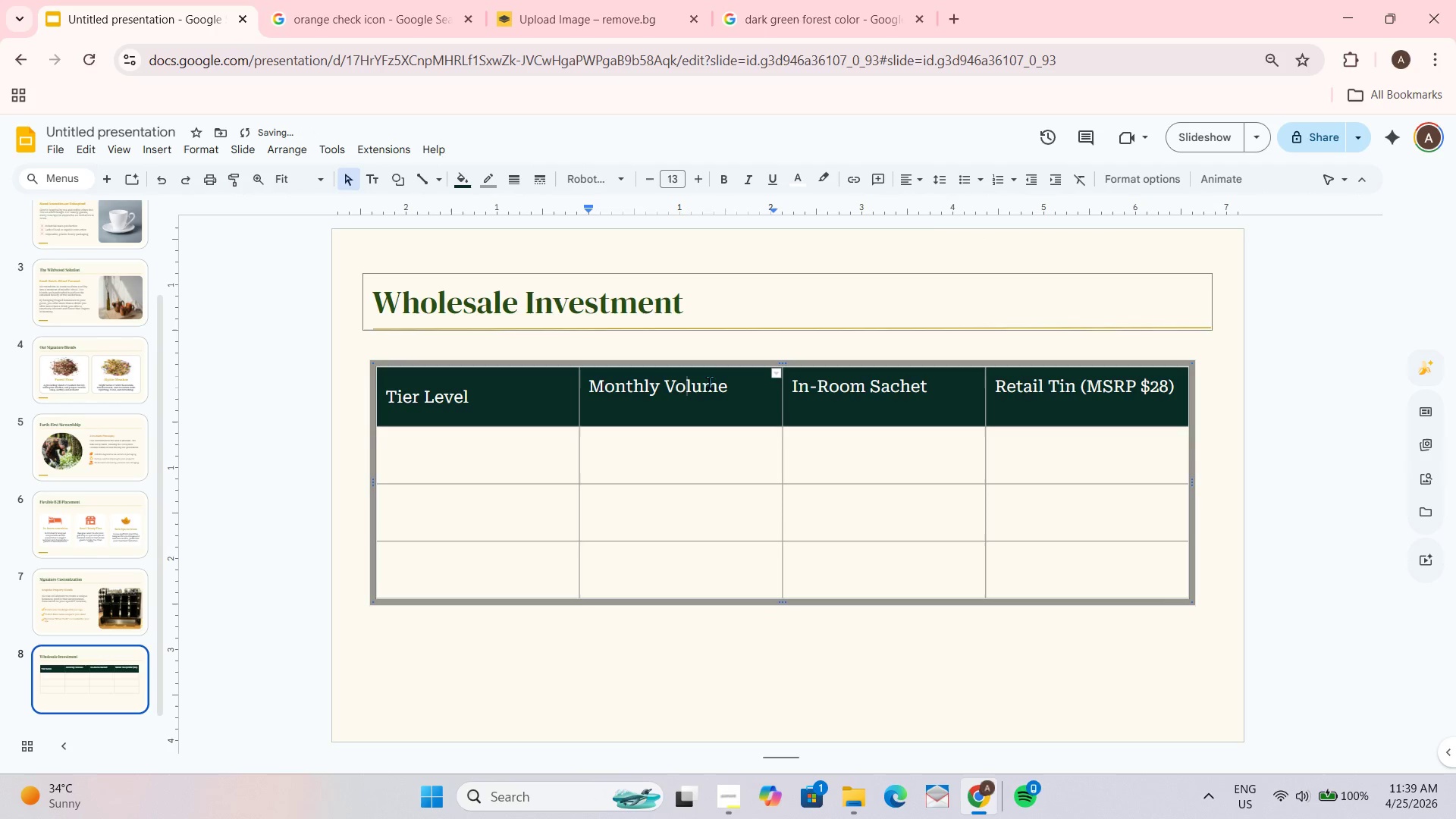 
left_click_drag(start_coordinate=[391, 389], to_coordinate=[1012, 399])
 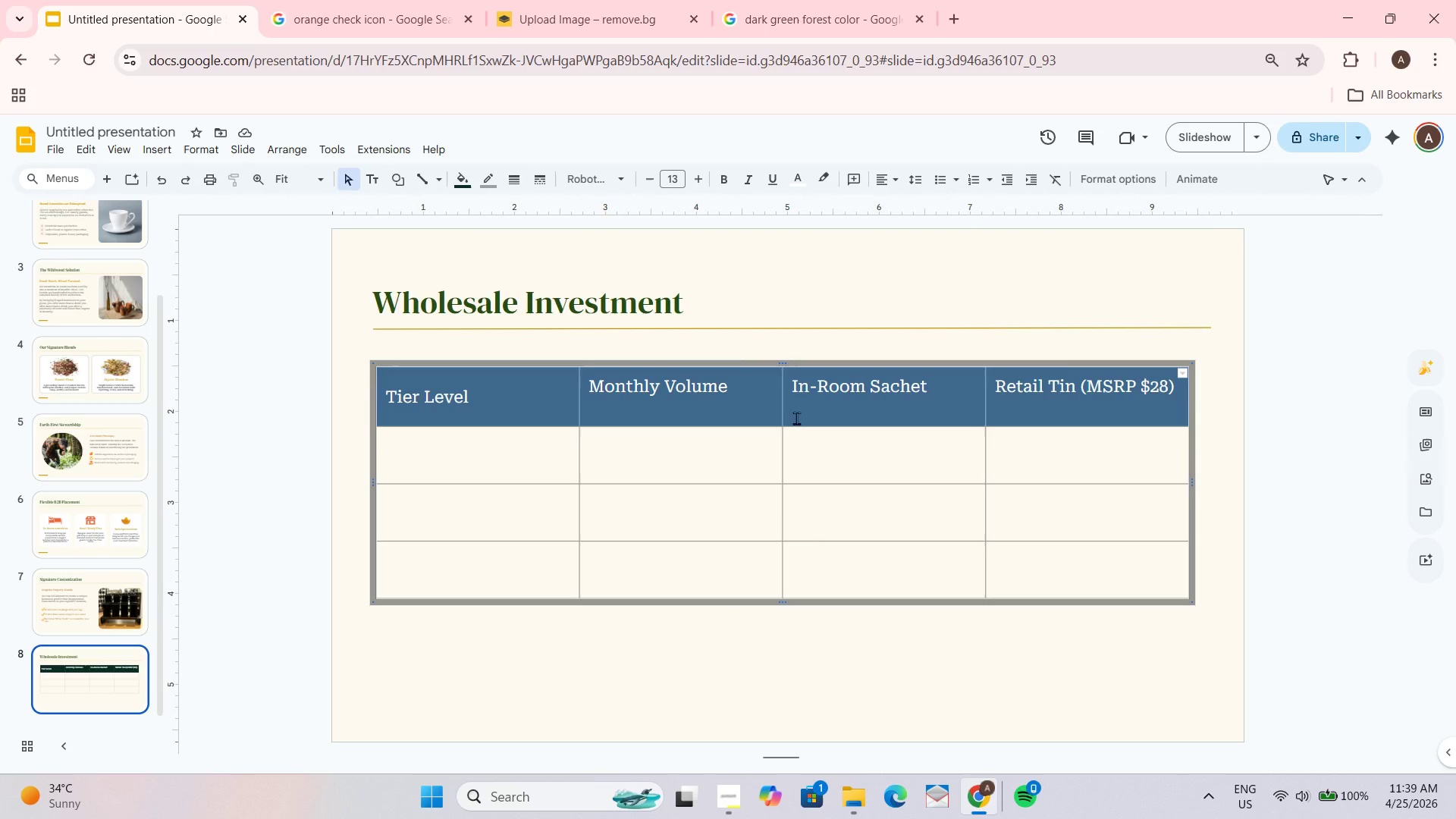 
key(Control+C)
 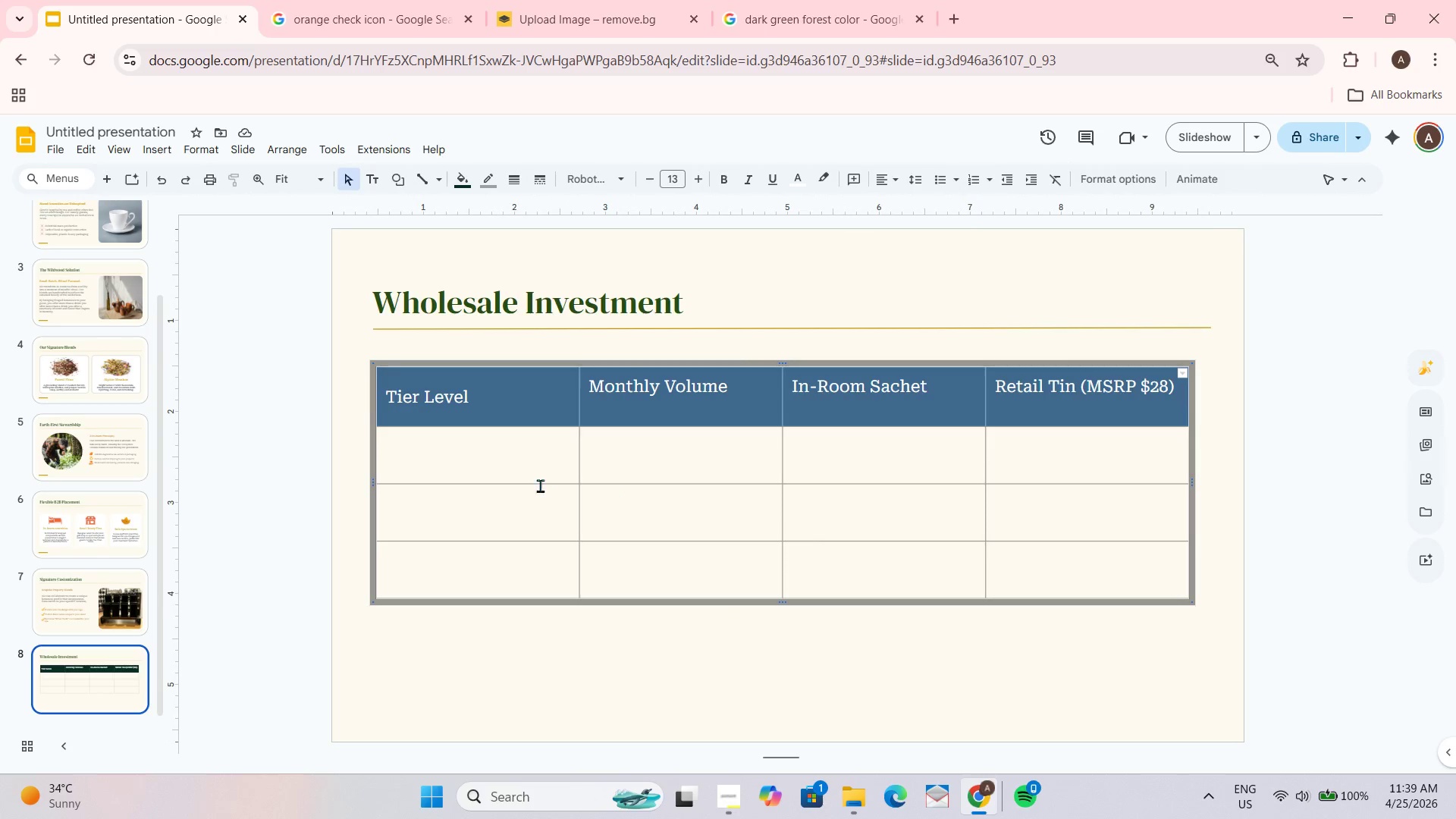 
left_click([485, 460])
 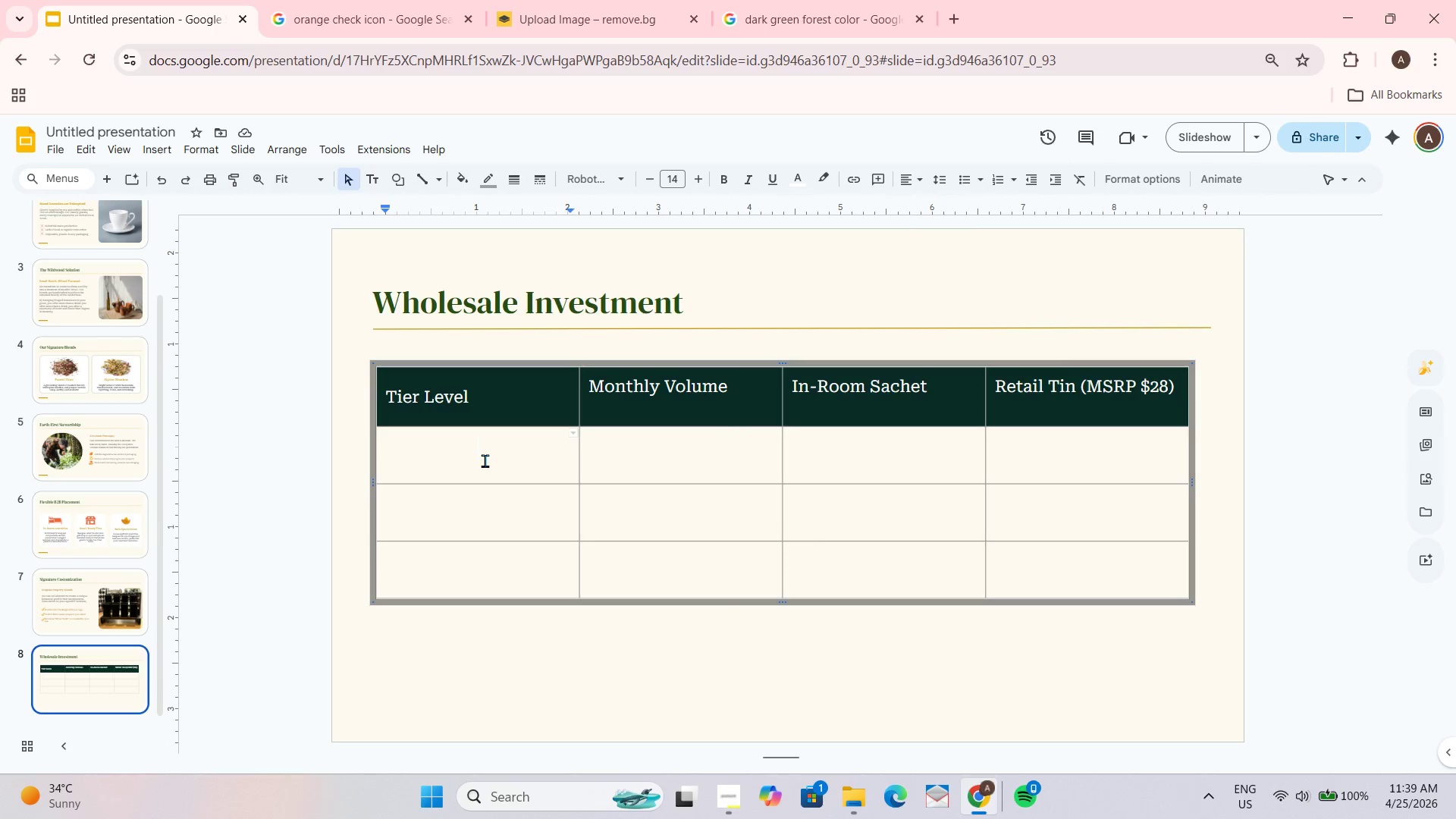 
hold_key(key=ControlLeft, duration=0.44)
left_click_drag(start_coordinate=[485, 460], to_coordinate=[1009, 471])
 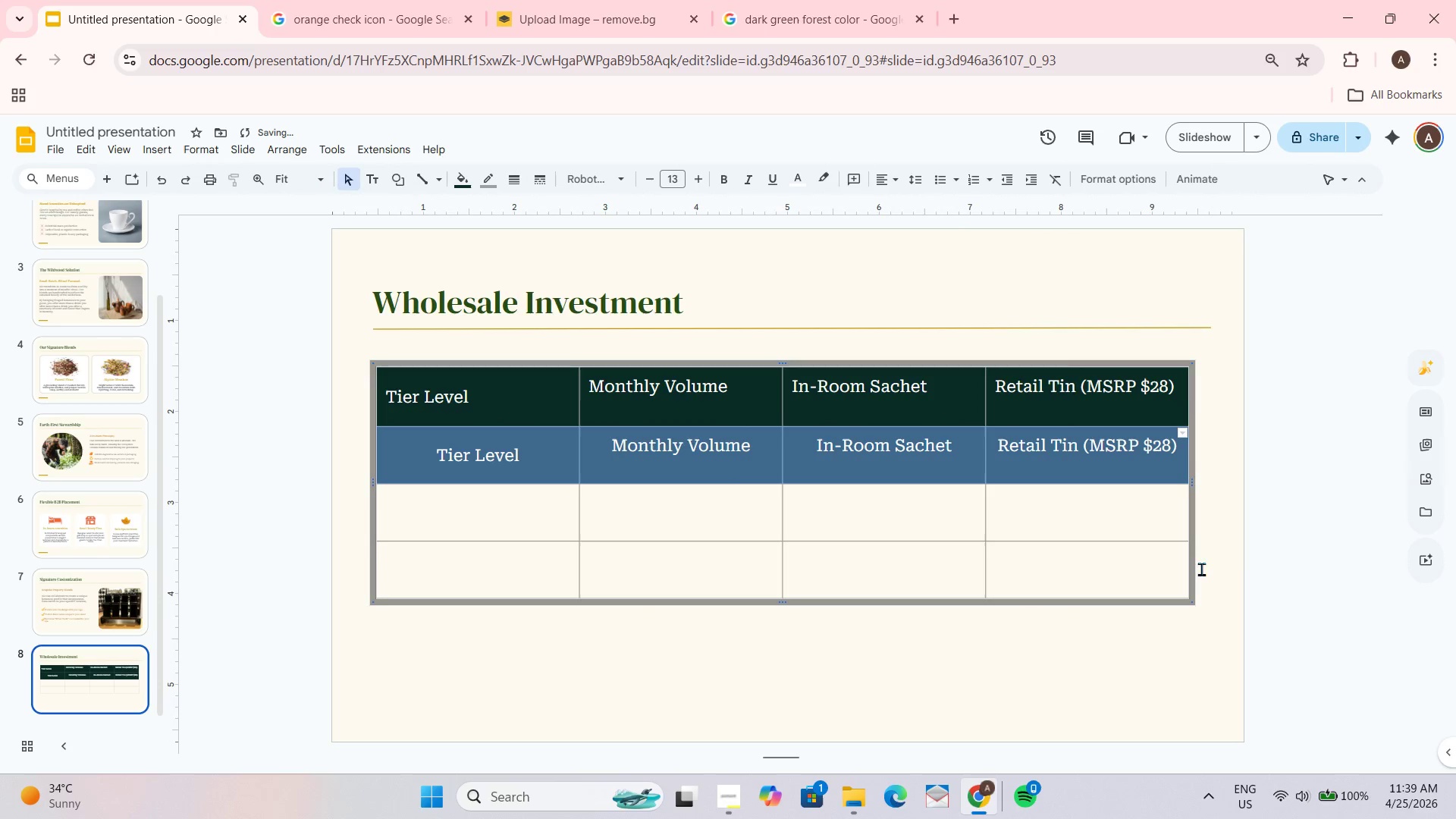 
key(Control+ControlLeft)
 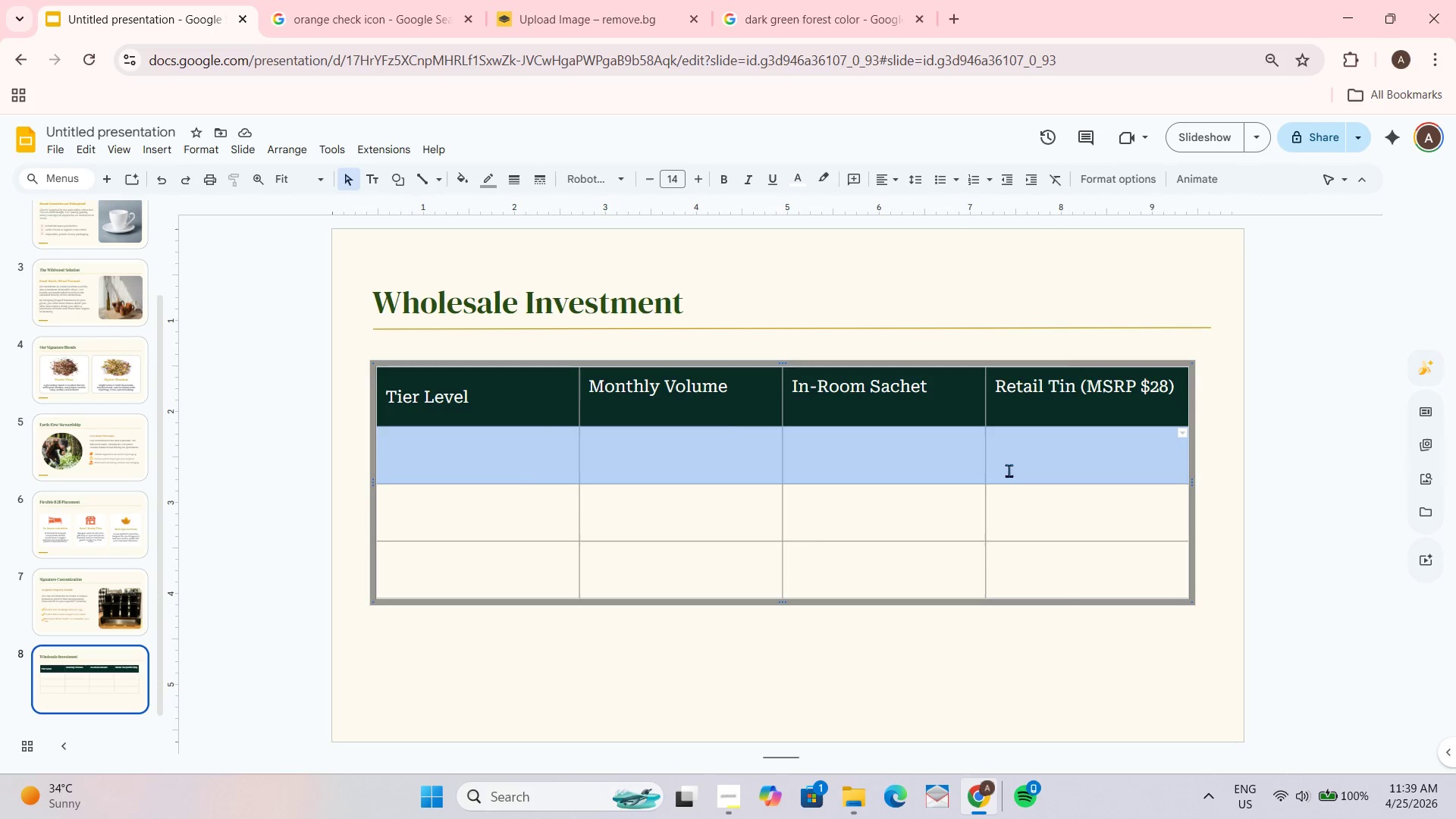 
key(Control+V)
 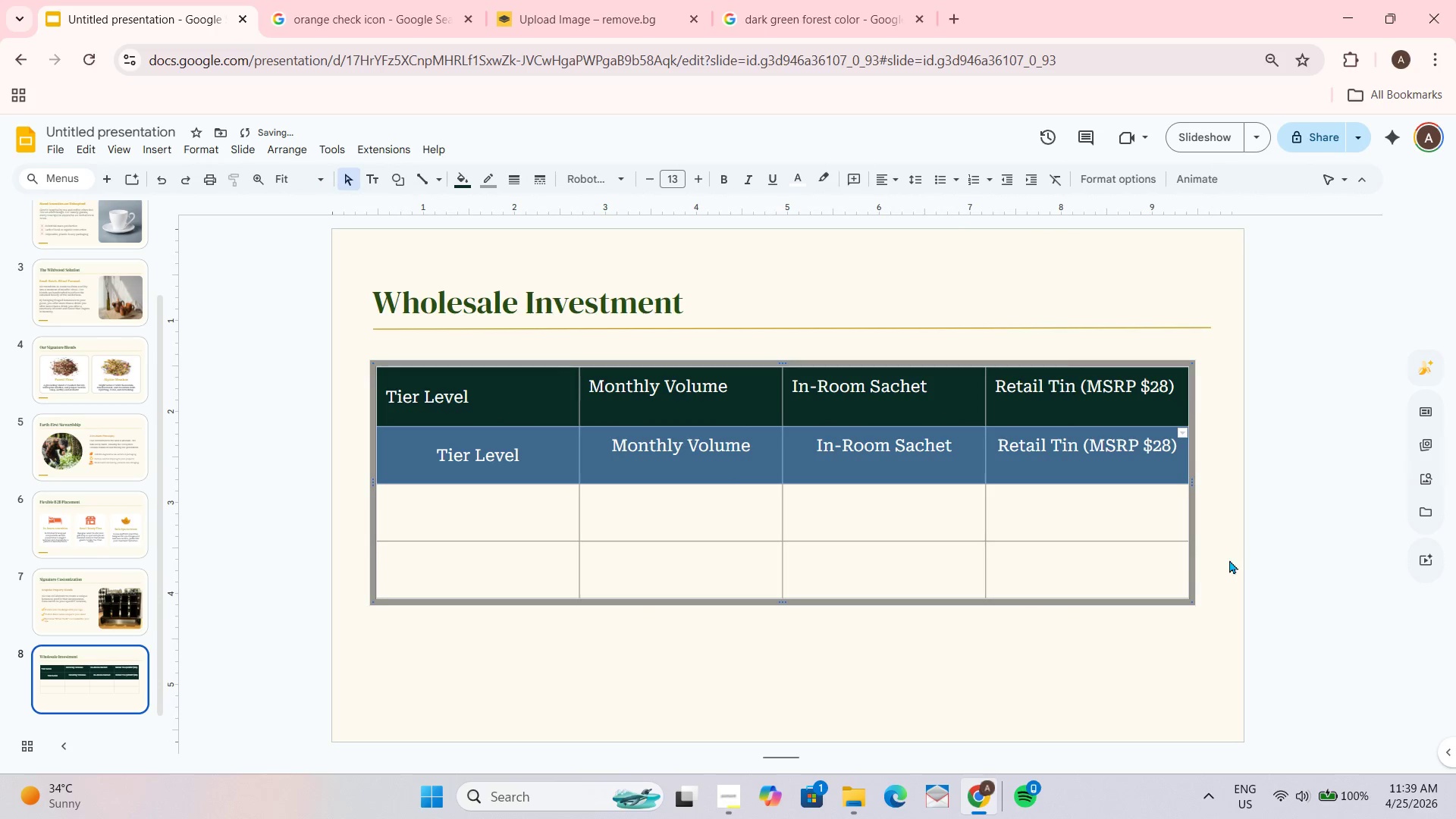 
left_click([1235, 560])
 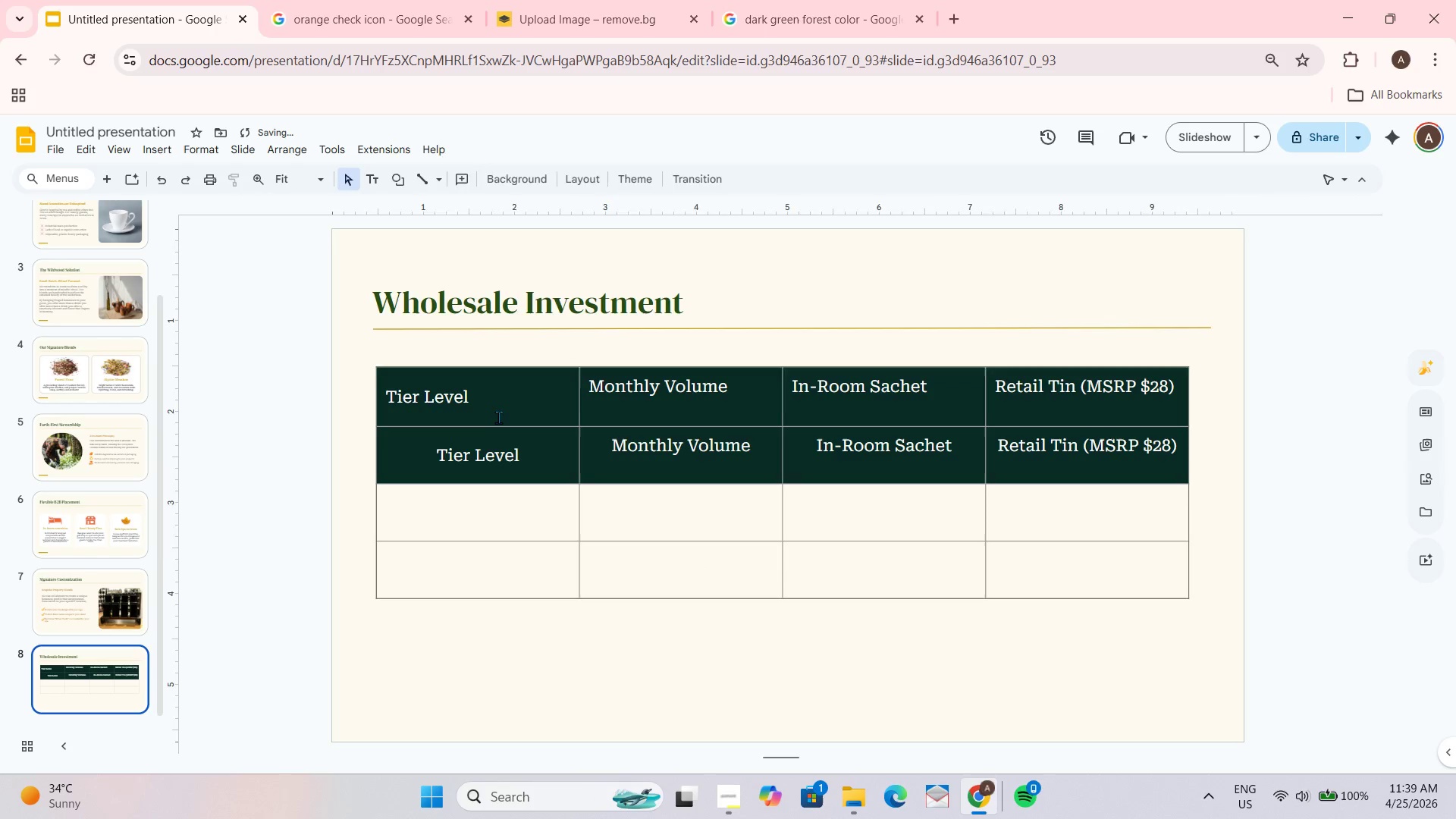 
left_click_drag(start_coordinate=[517, 400], to_coordinate=[440, 401])
 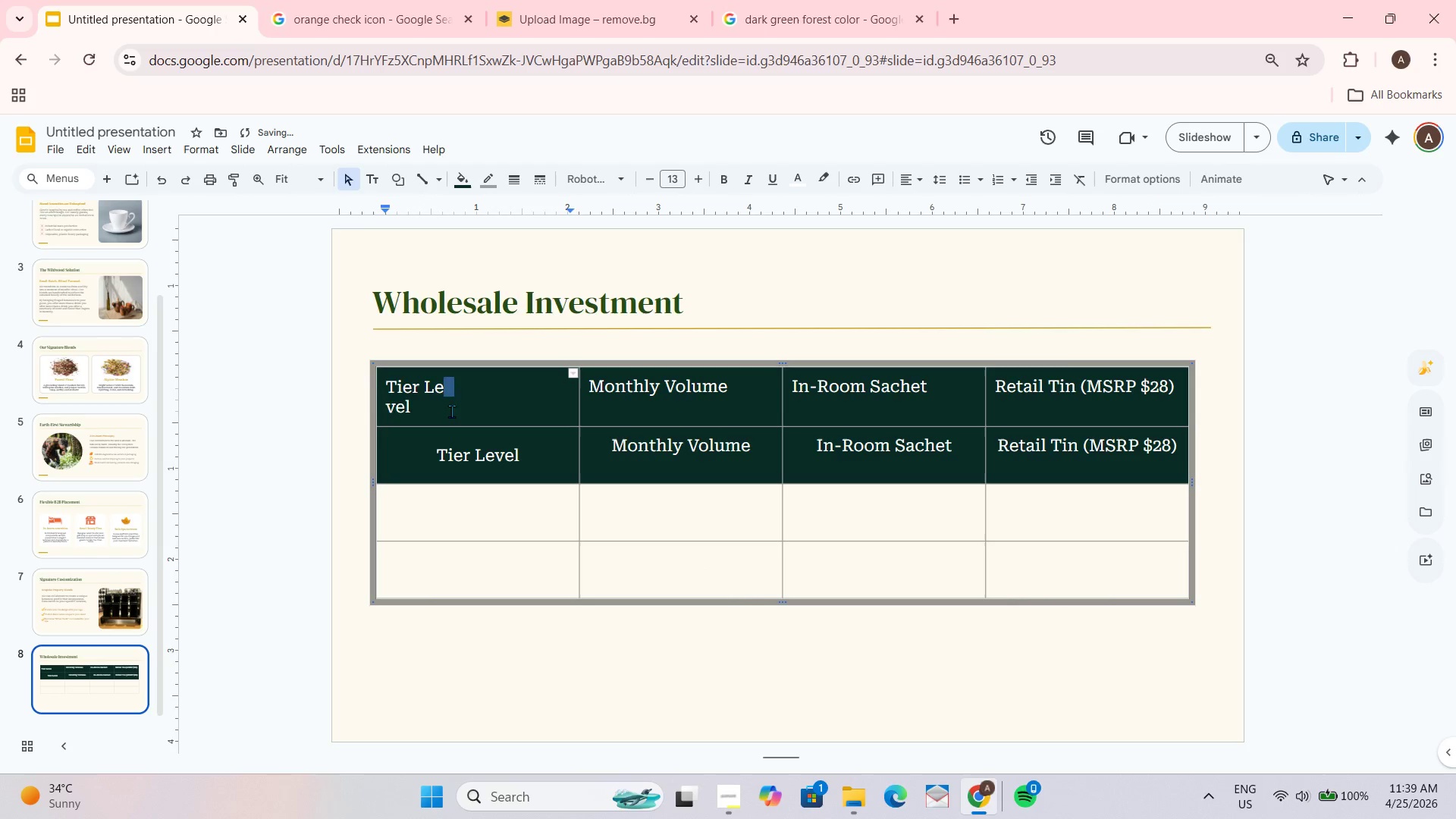 
hold_key(key=Backspace, duration=0.72)
 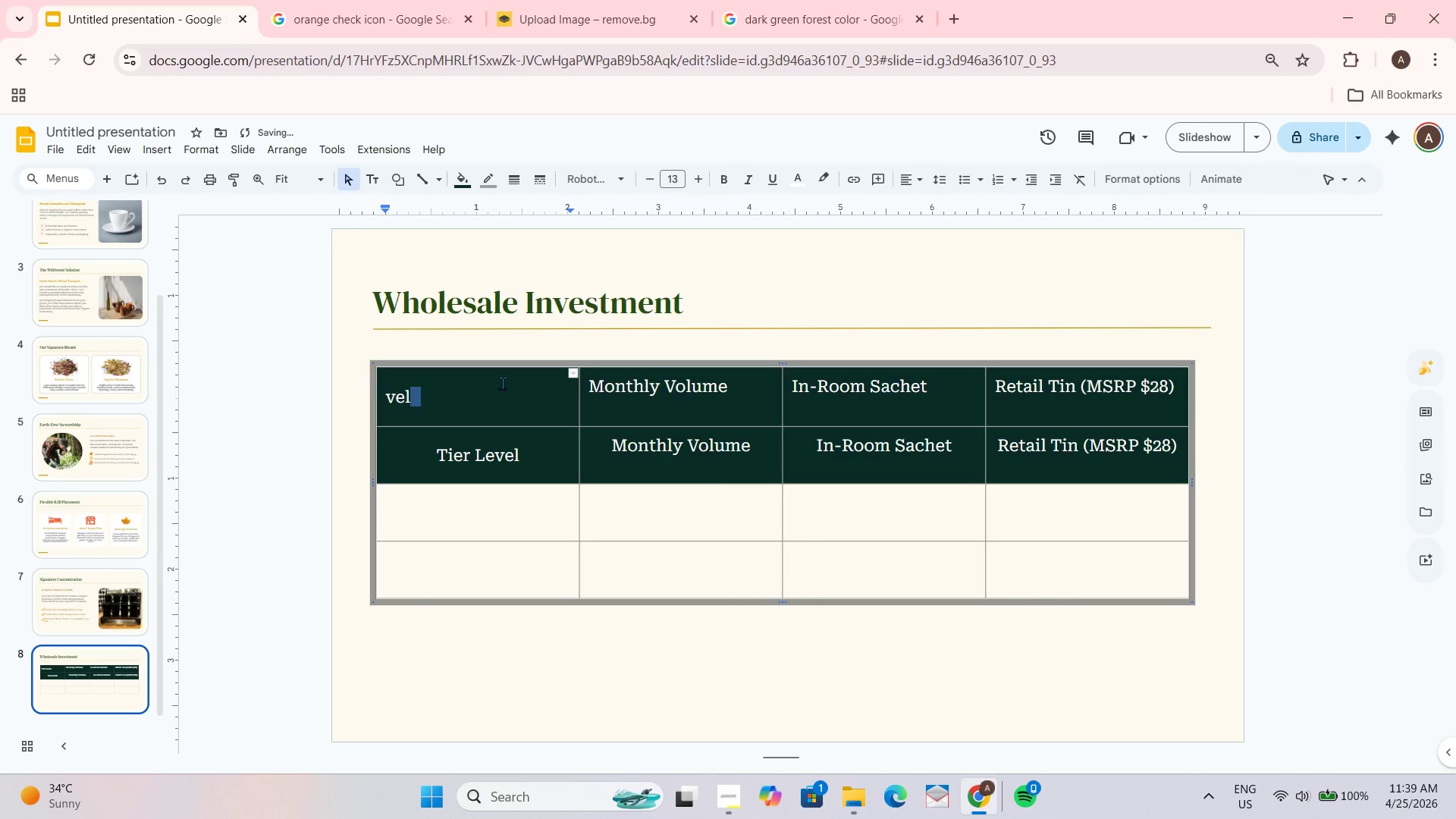 
key(Backspace)
 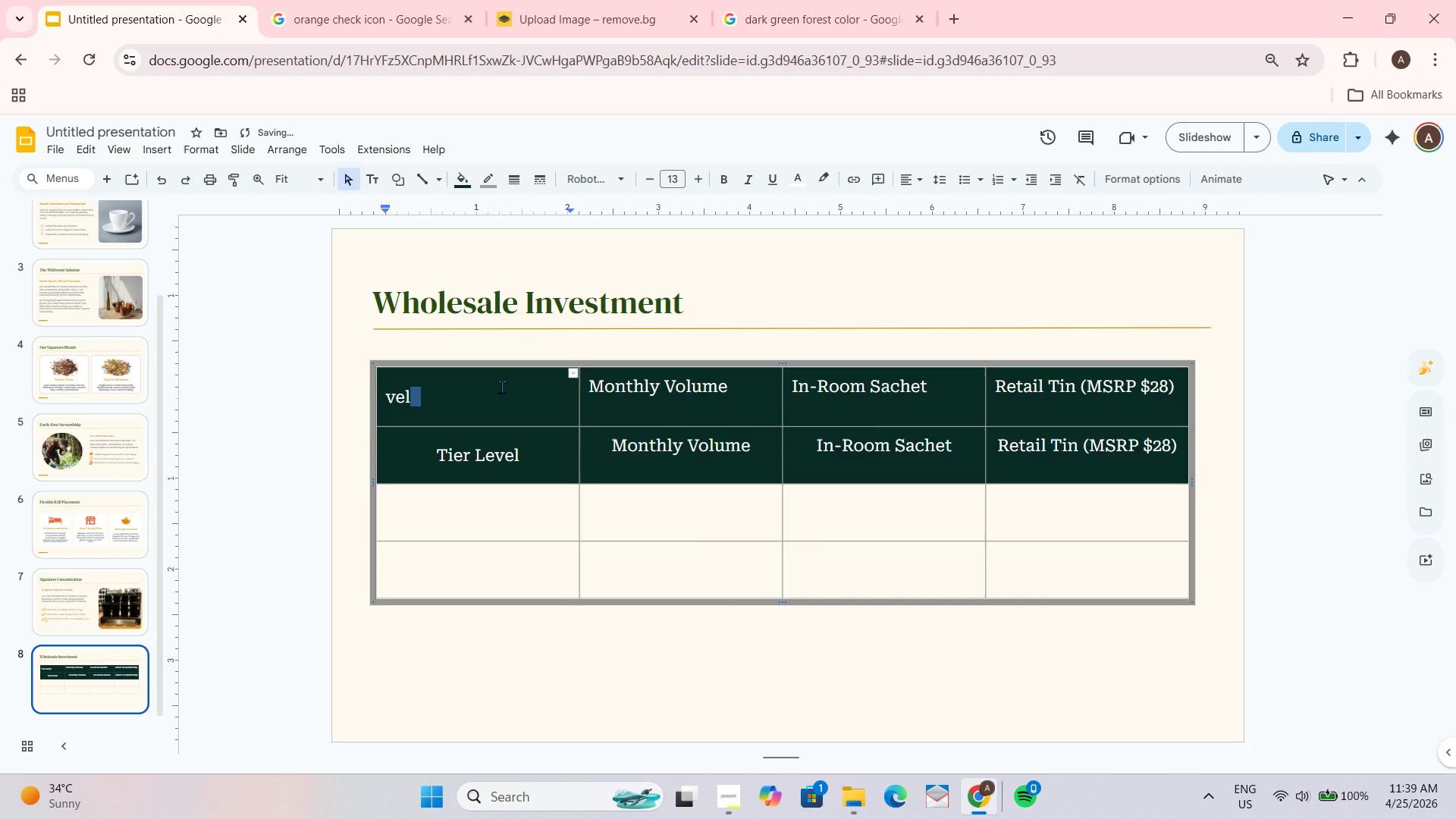 
key(Backspace)
 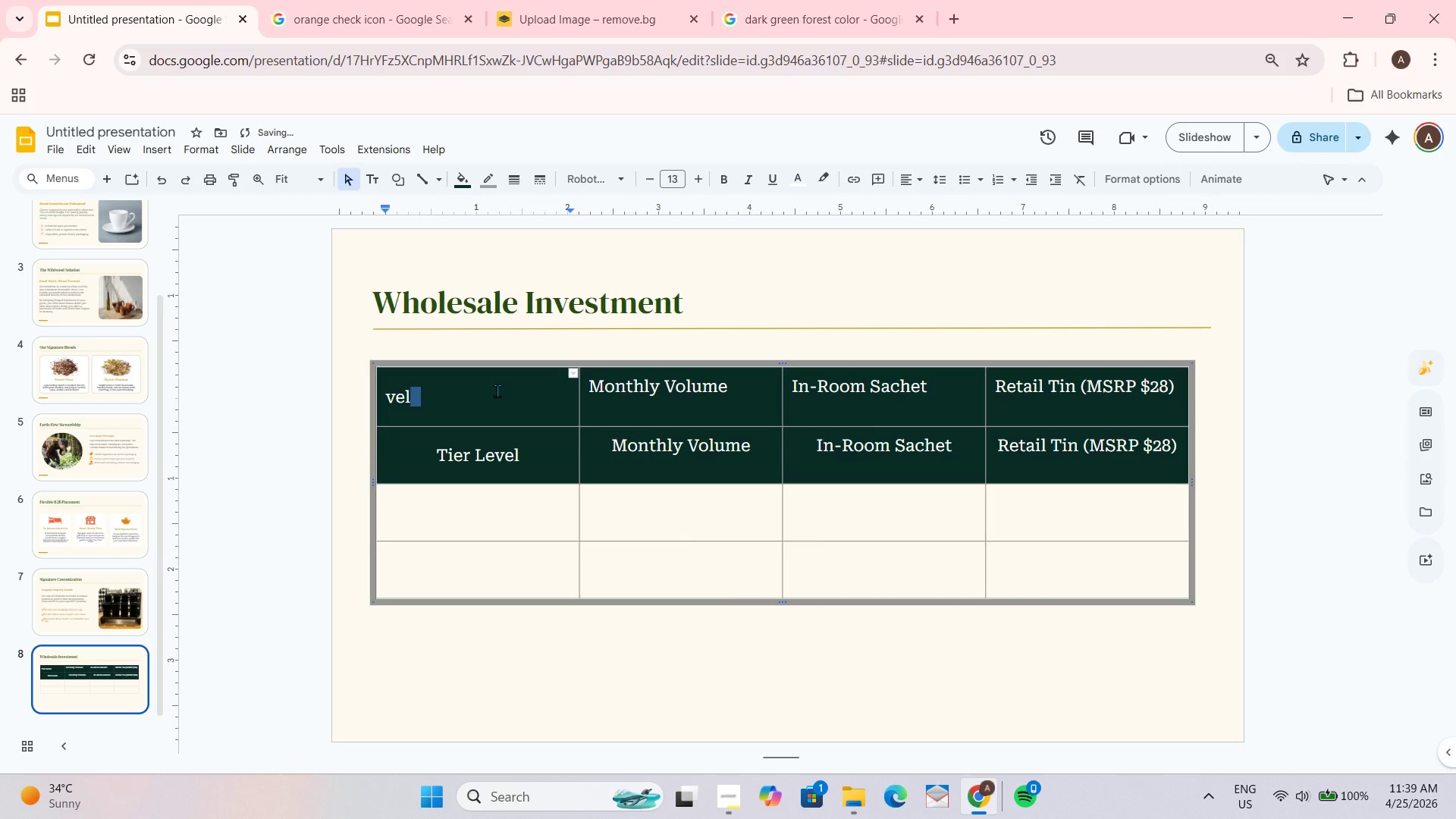 
key(Backspace)
 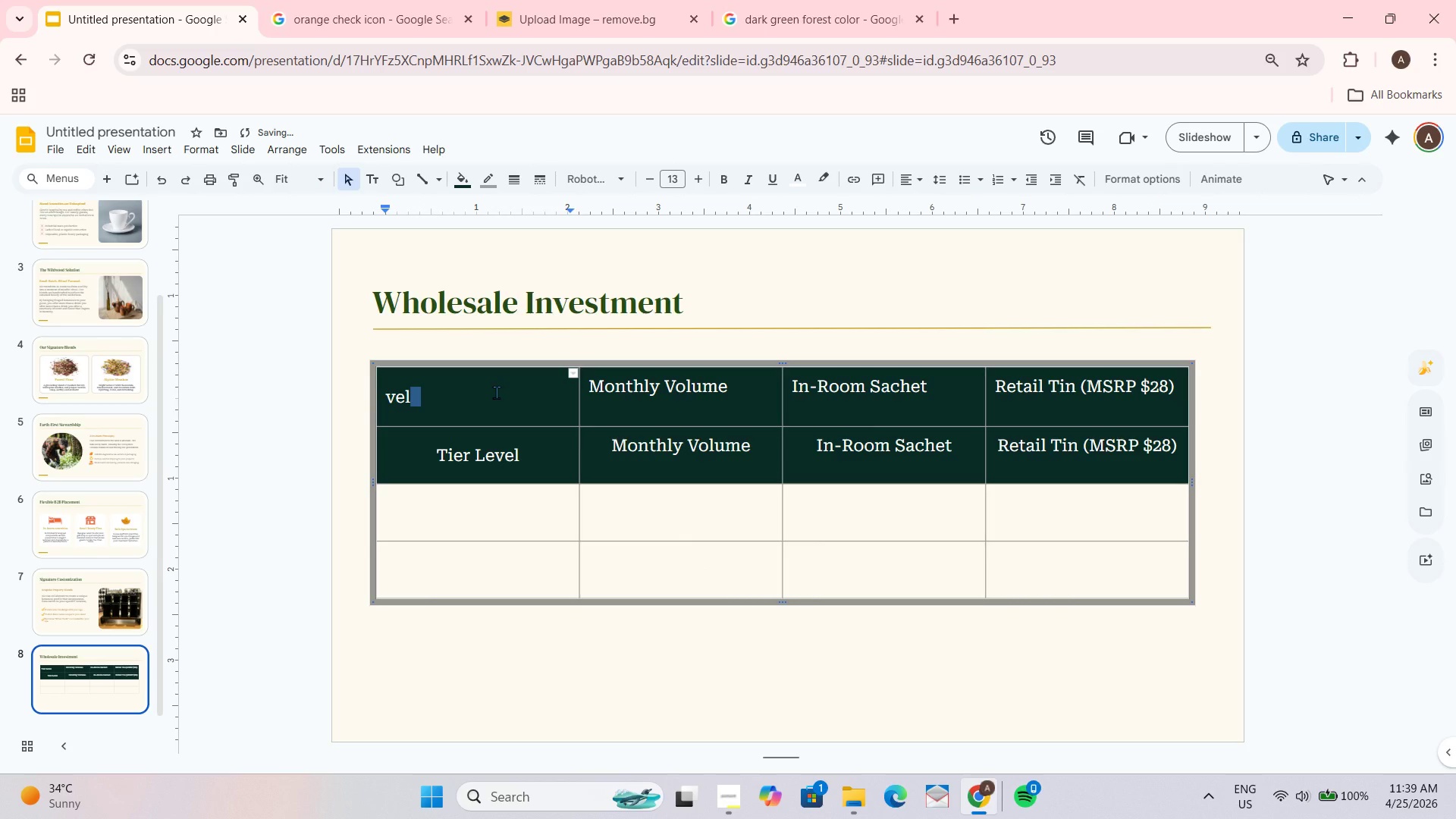 
key(Backspace)
 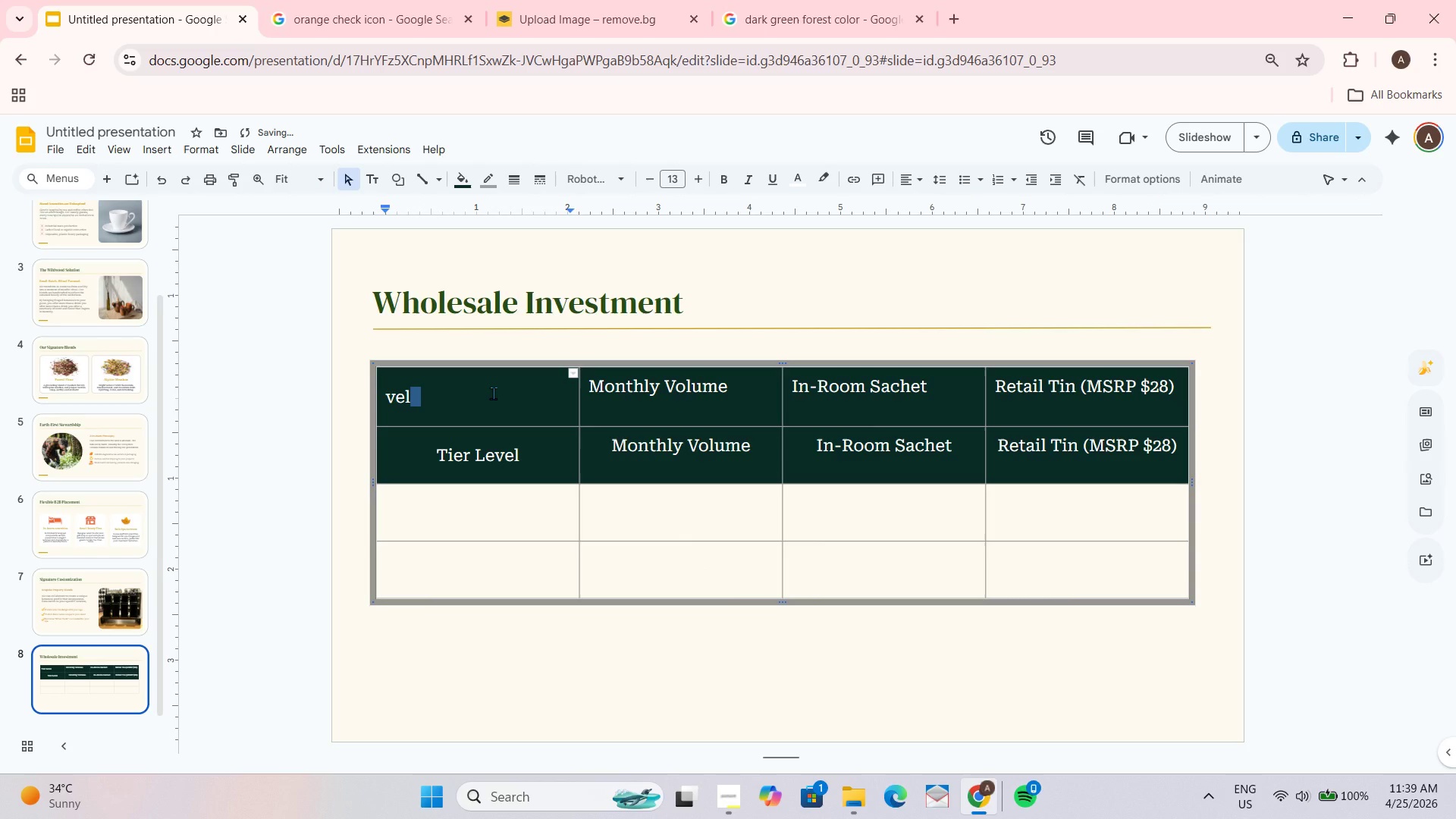 
key(Backspace)
 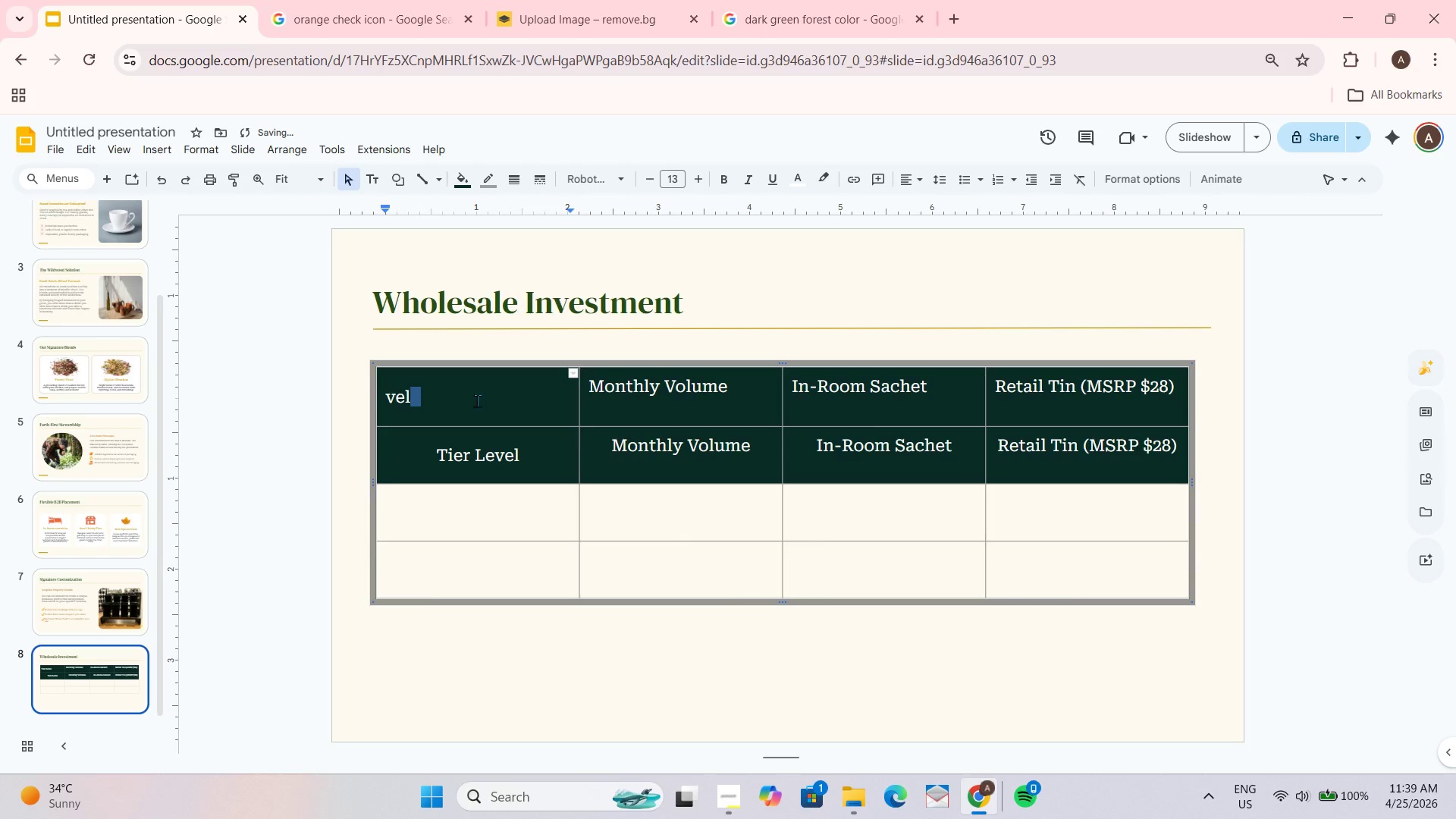 
left_click_drag(start_coordinate=[479, 400], to_coordinate=[475, 403])
 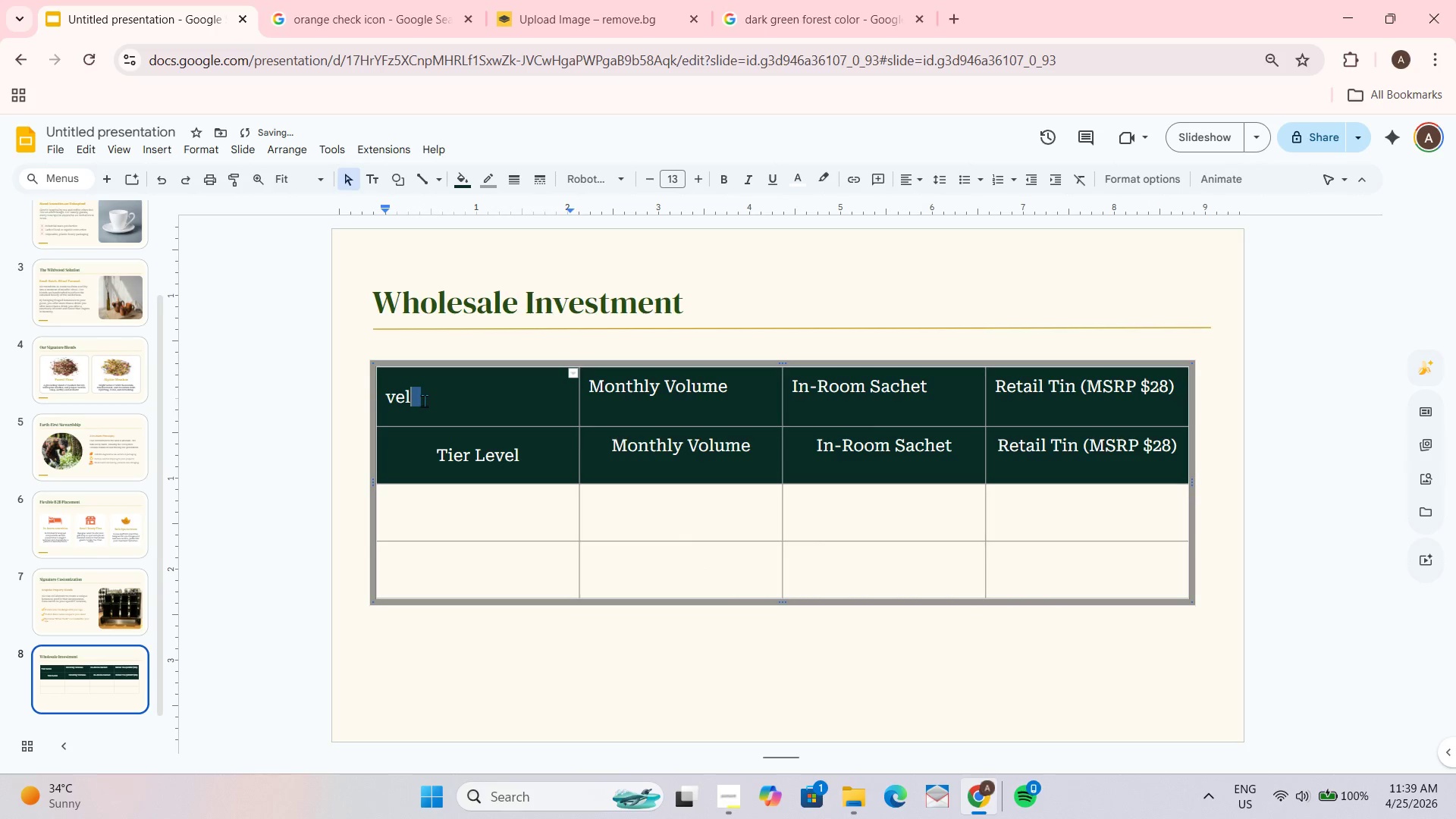 
double_click([424, 400])
 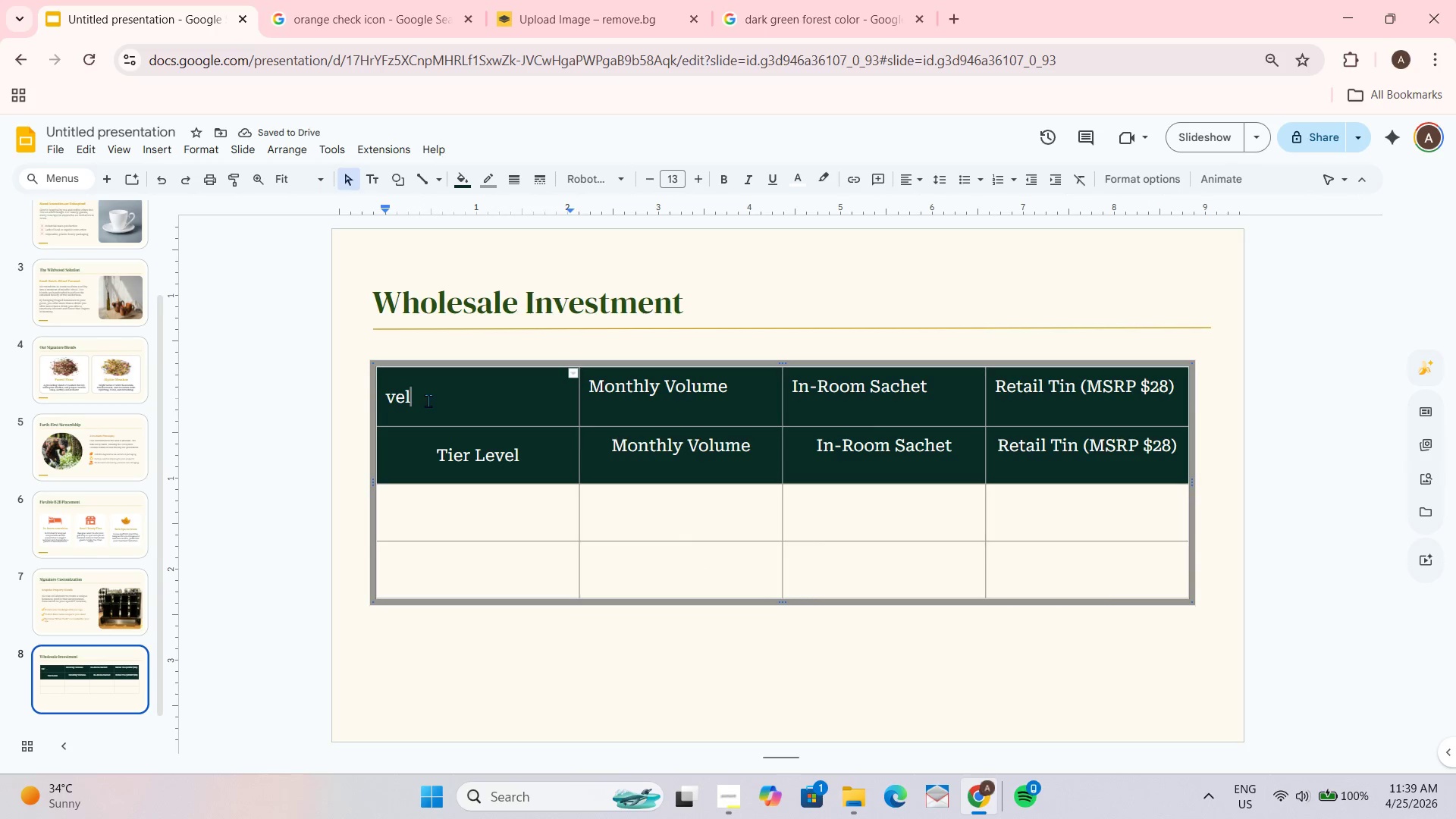 
key(Backspace)
 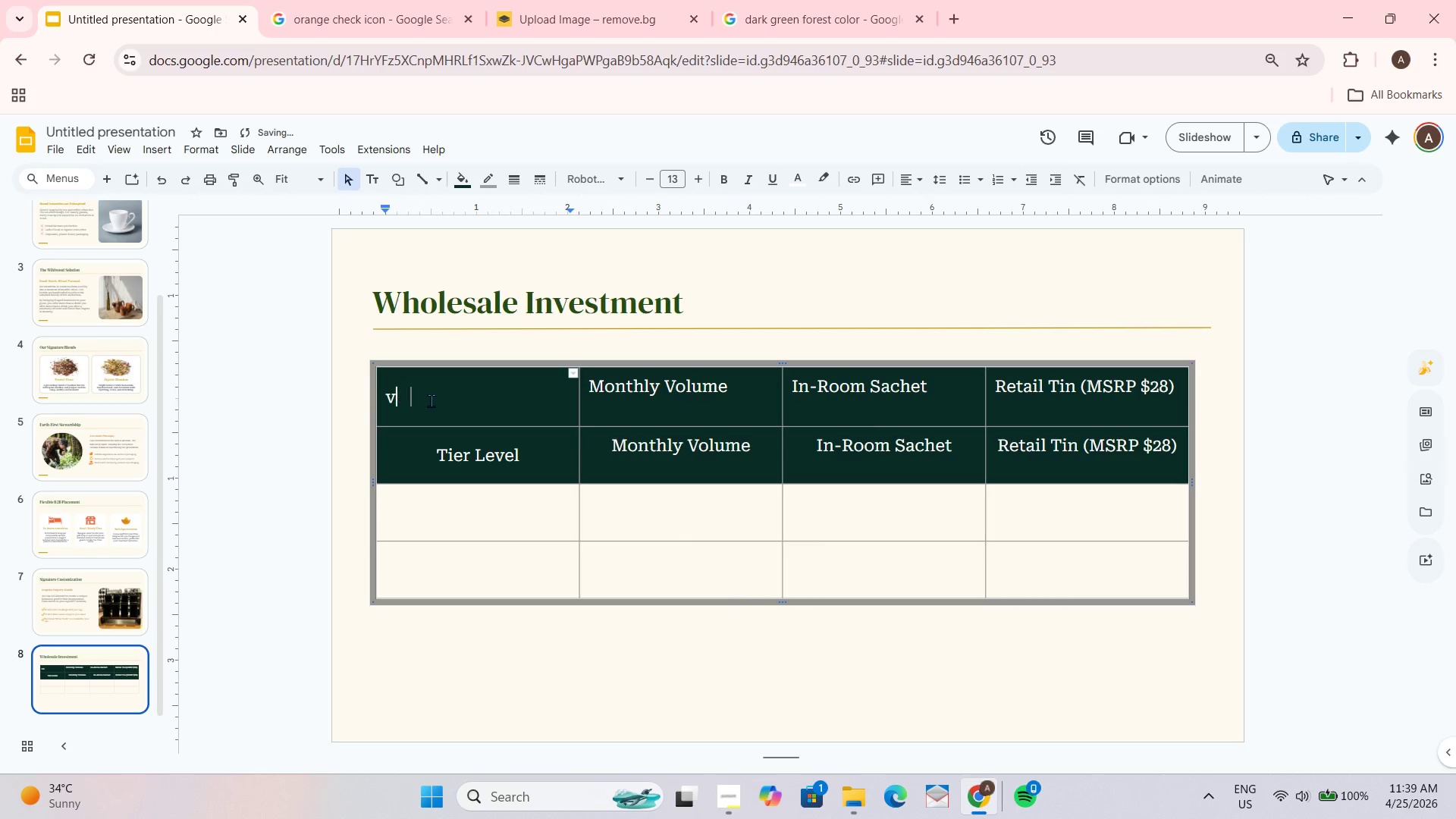 
key(Backspace)
 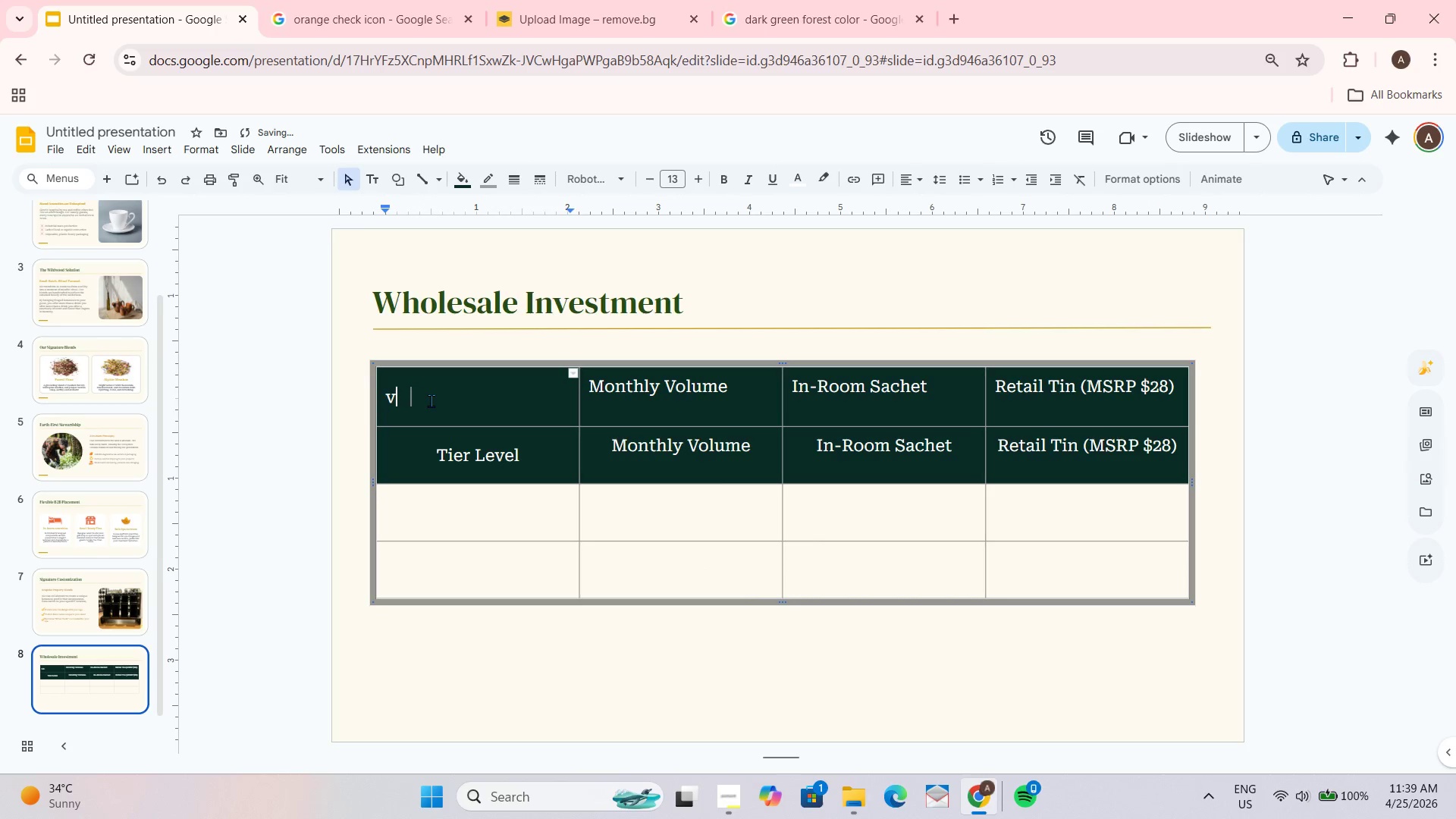 
key(Backspace)
 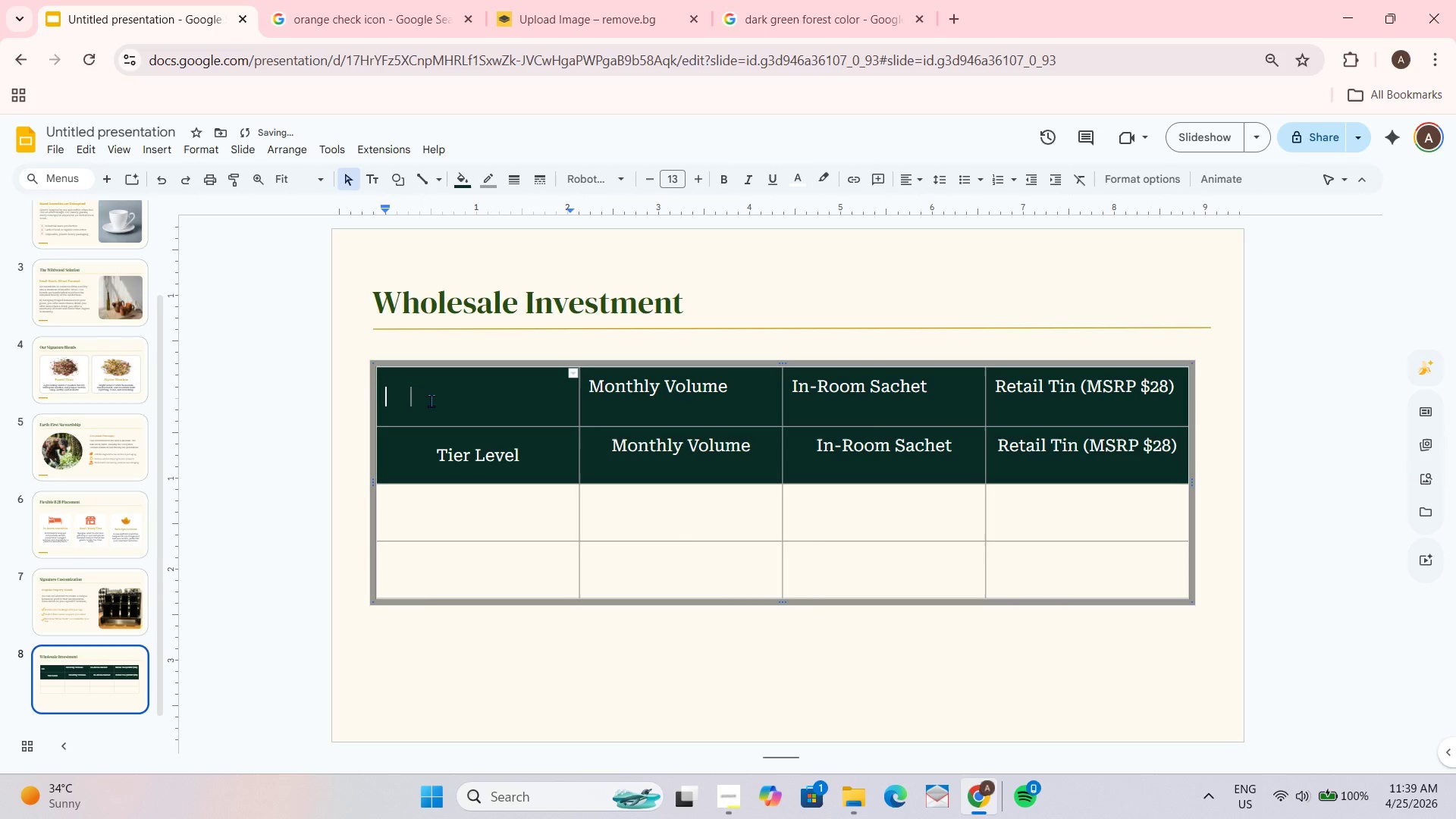 
key(Backspace)
 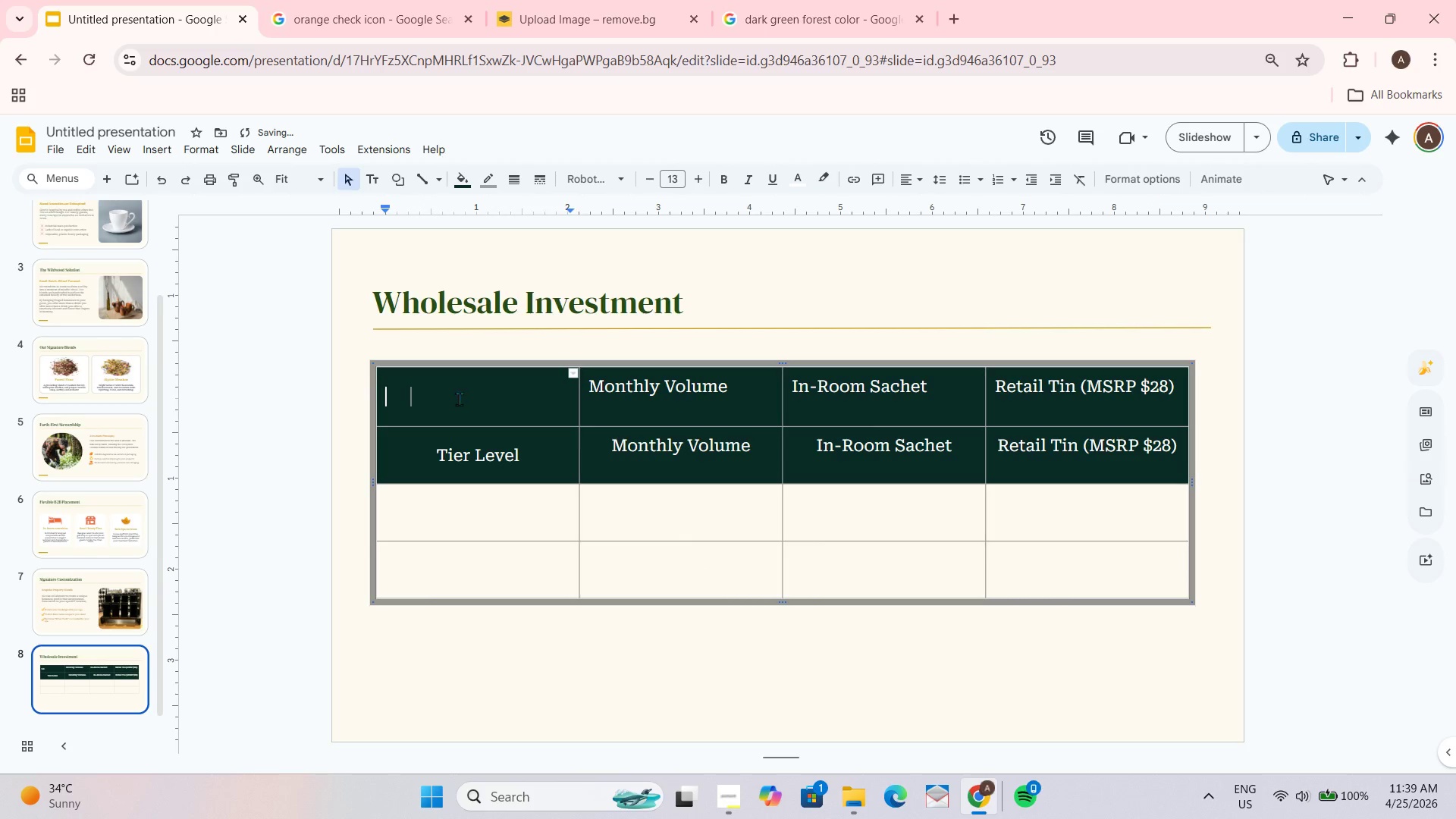 
left_click([490, 399])
 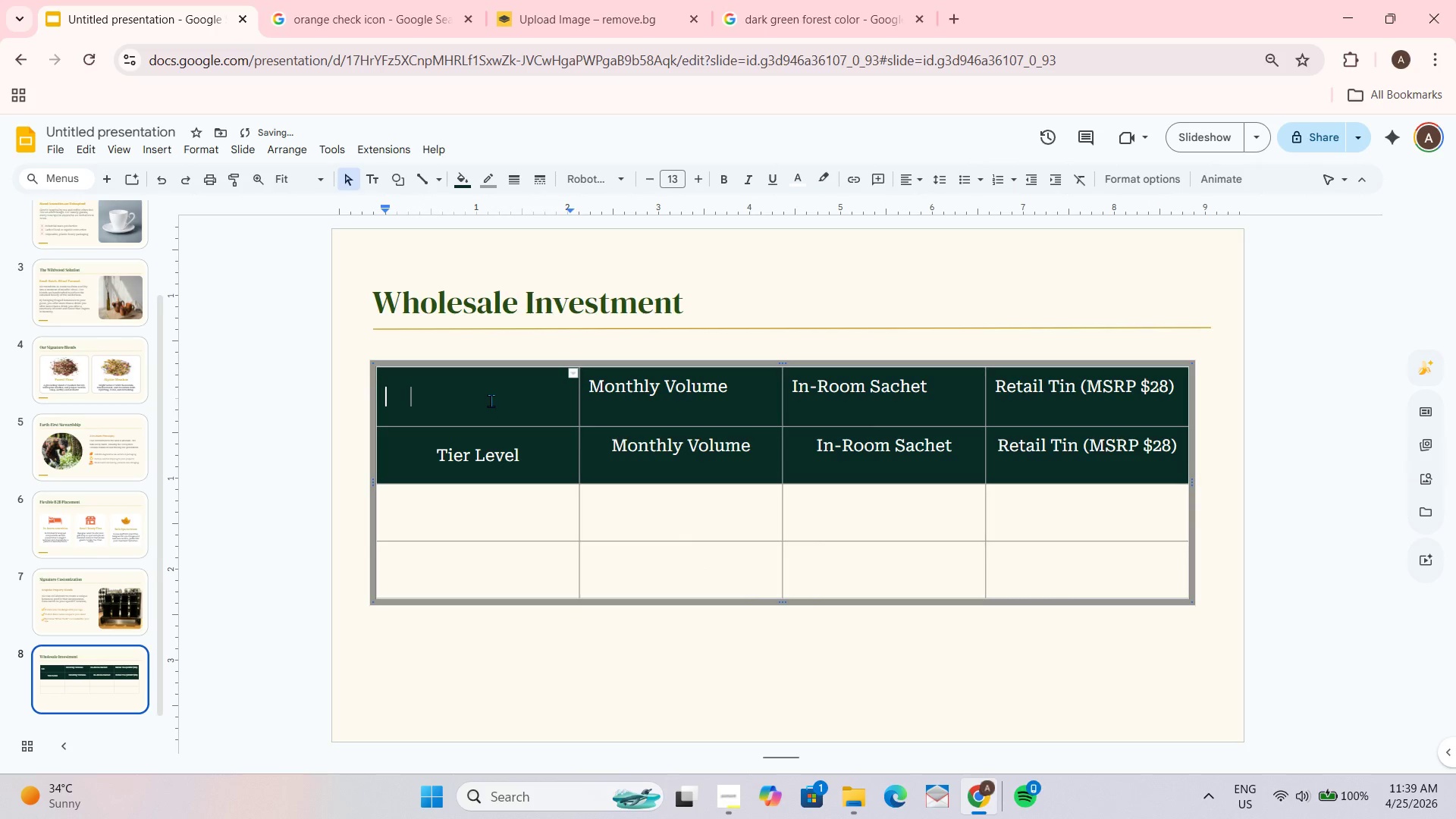 
key(Backspace)
 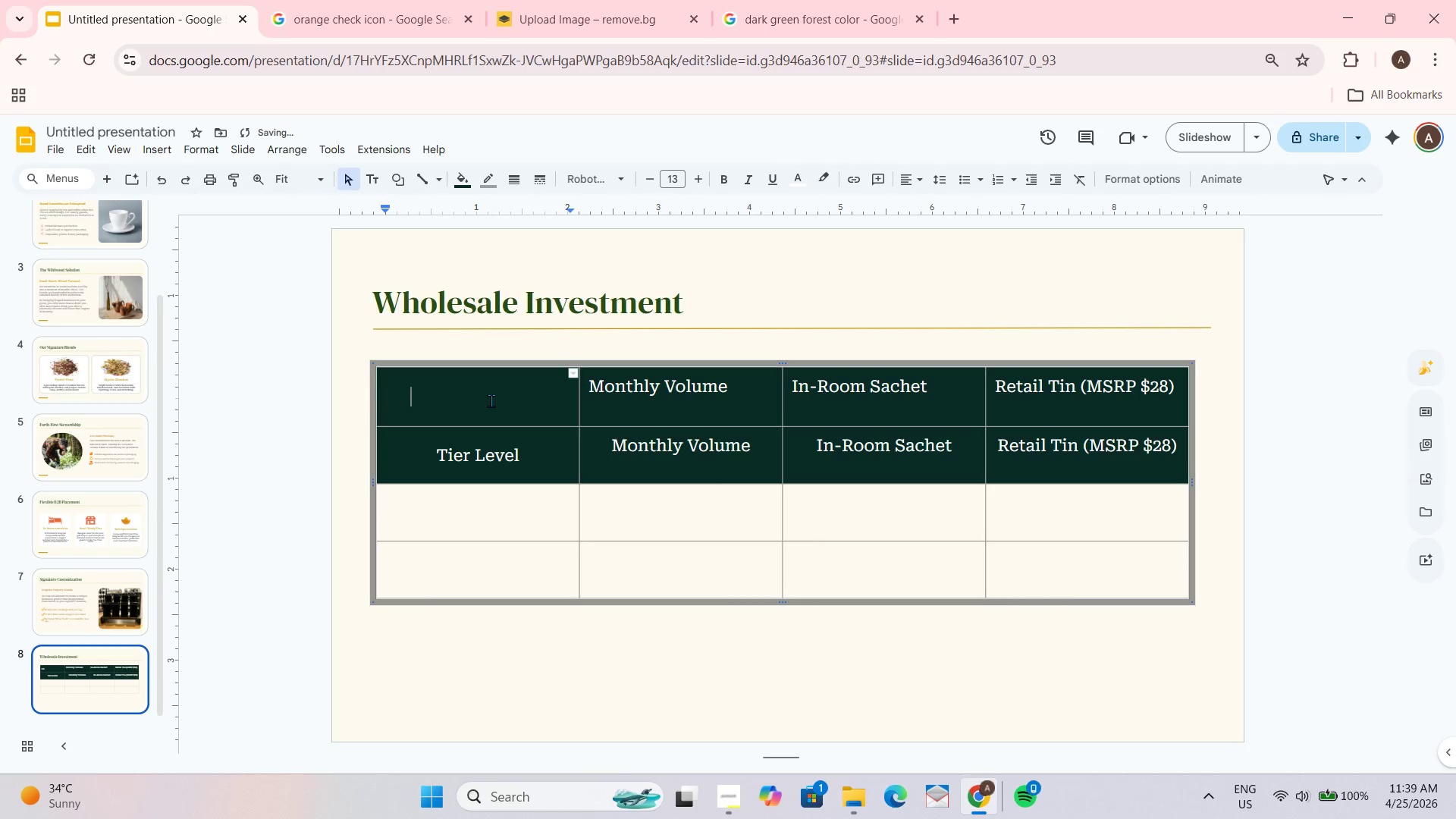 
key(Backspace)
 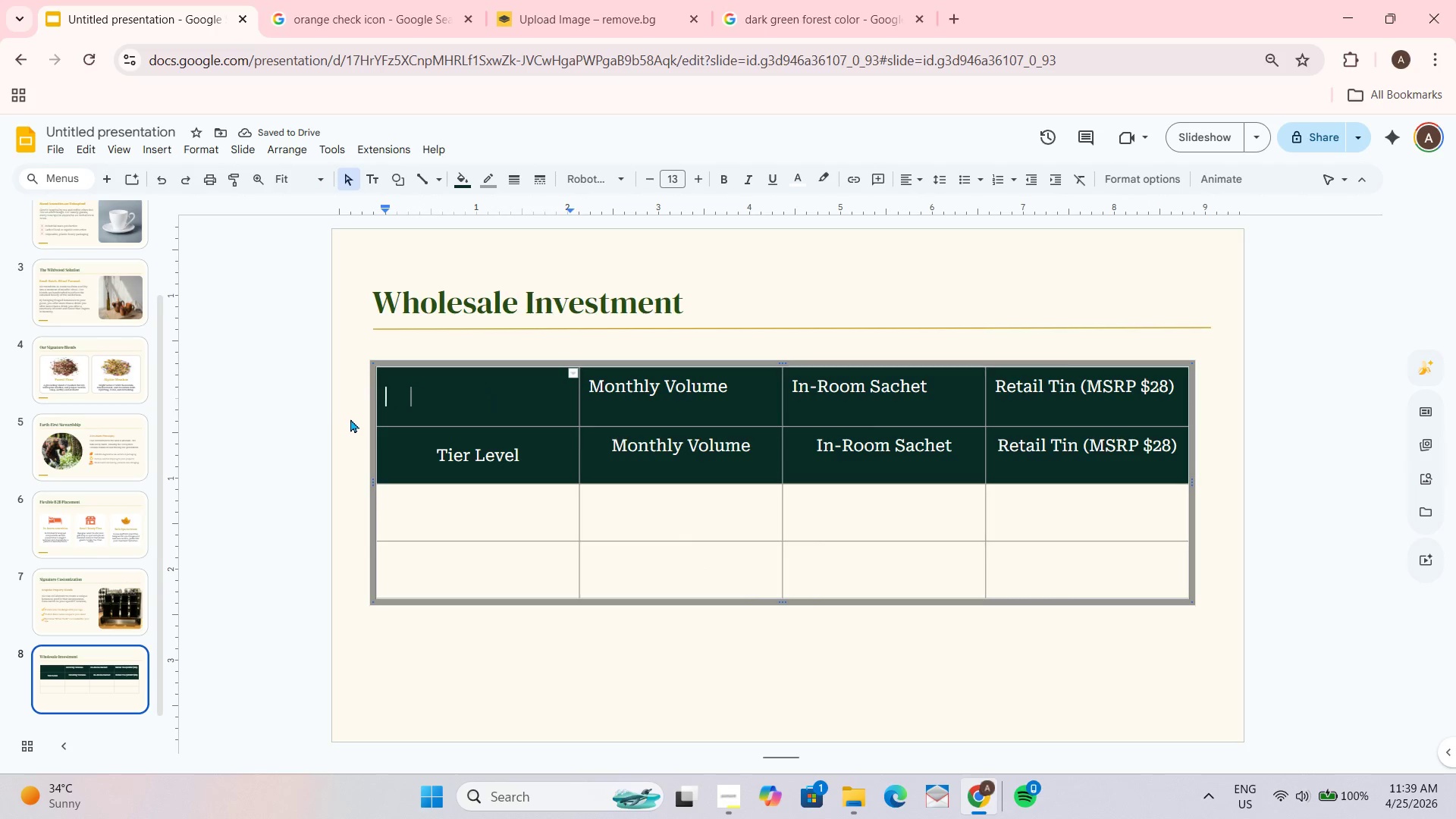 
double_click([413, 397])
 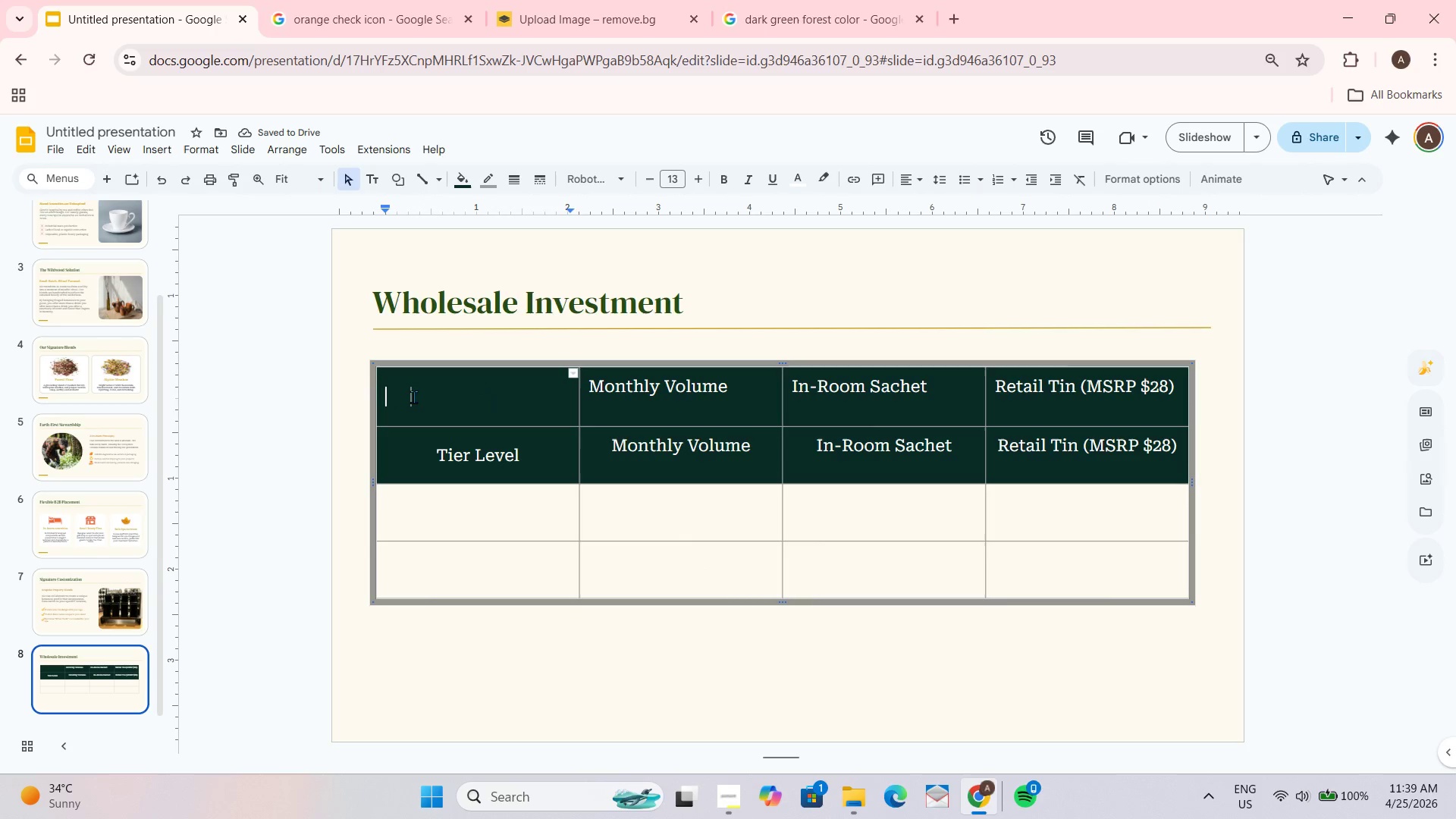 
triple_click([413, 397])
 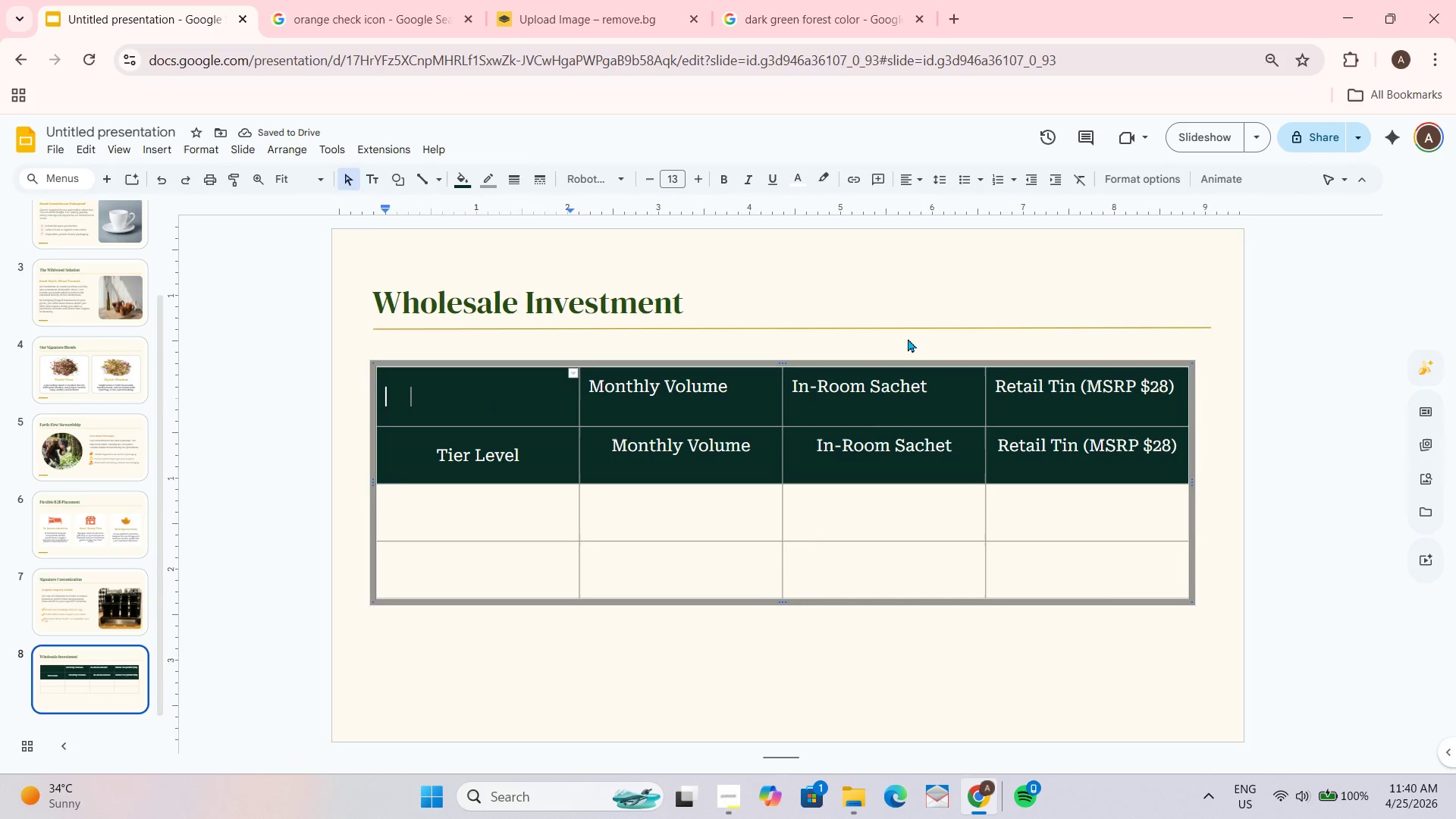 
triple_click([1021, 293])
 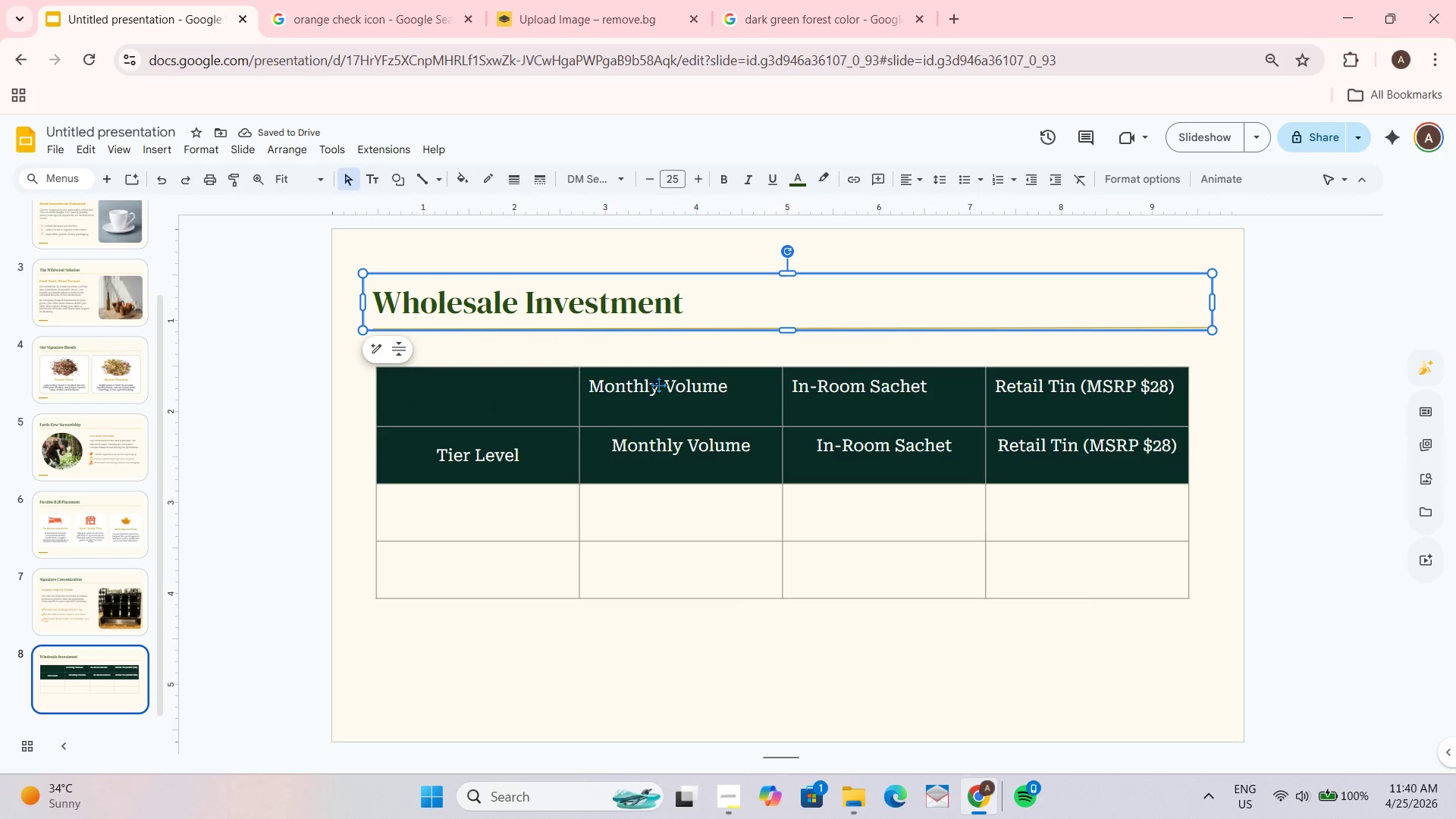 
left_click([522, 391])
 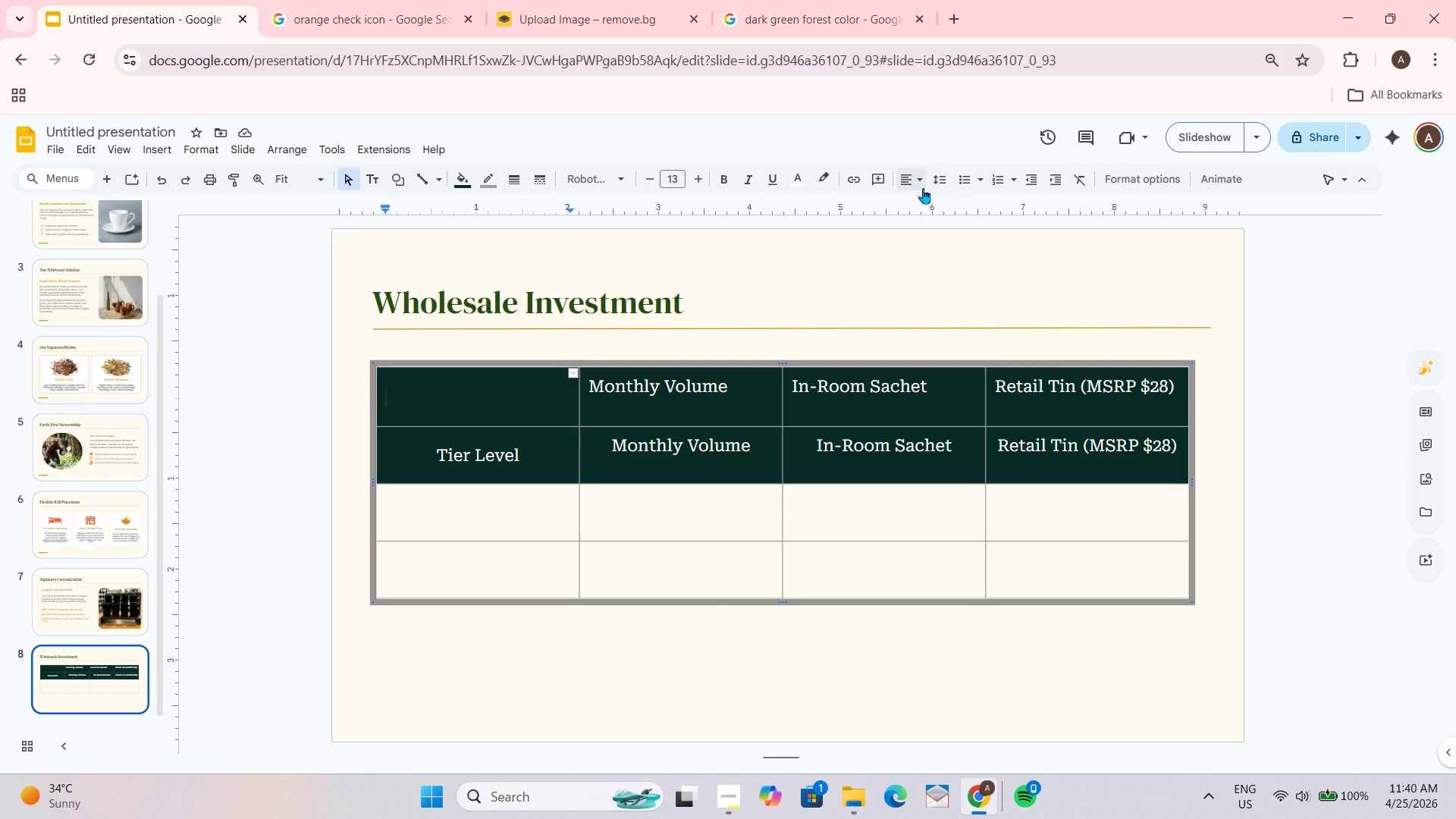 
left_click([914, 179])
 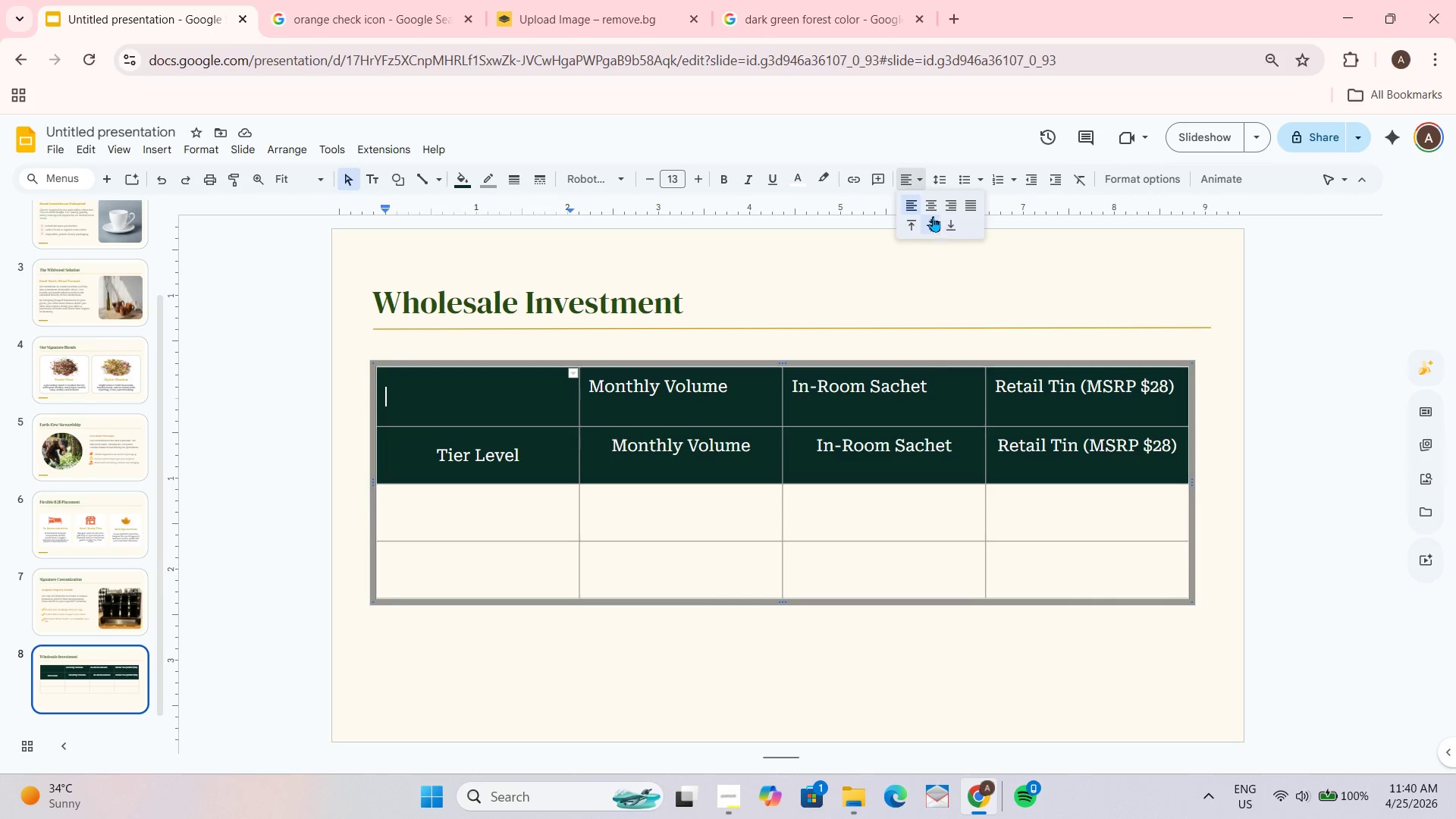 
left_click([930, 201])
 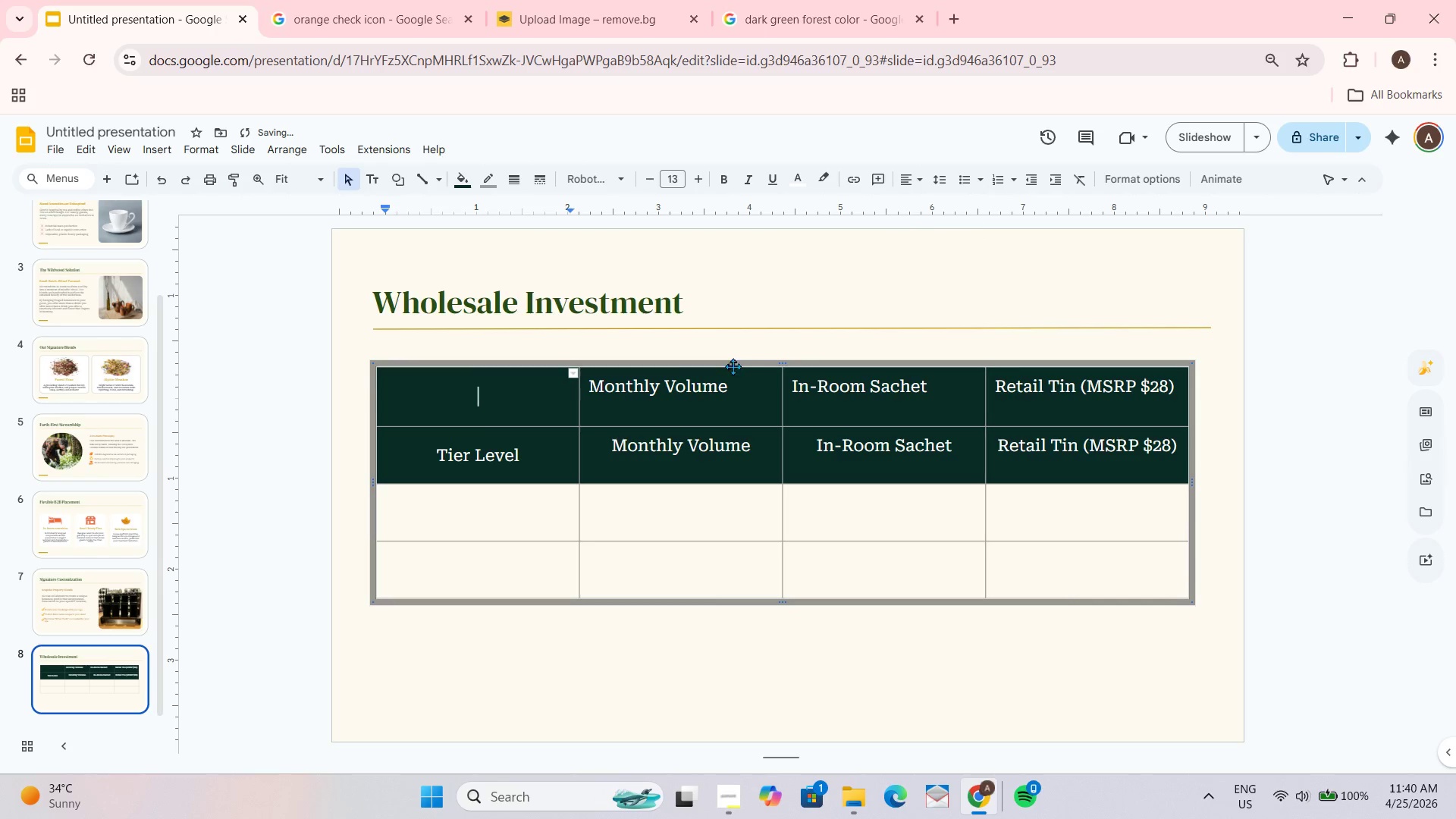 
left_click([730, 384])
 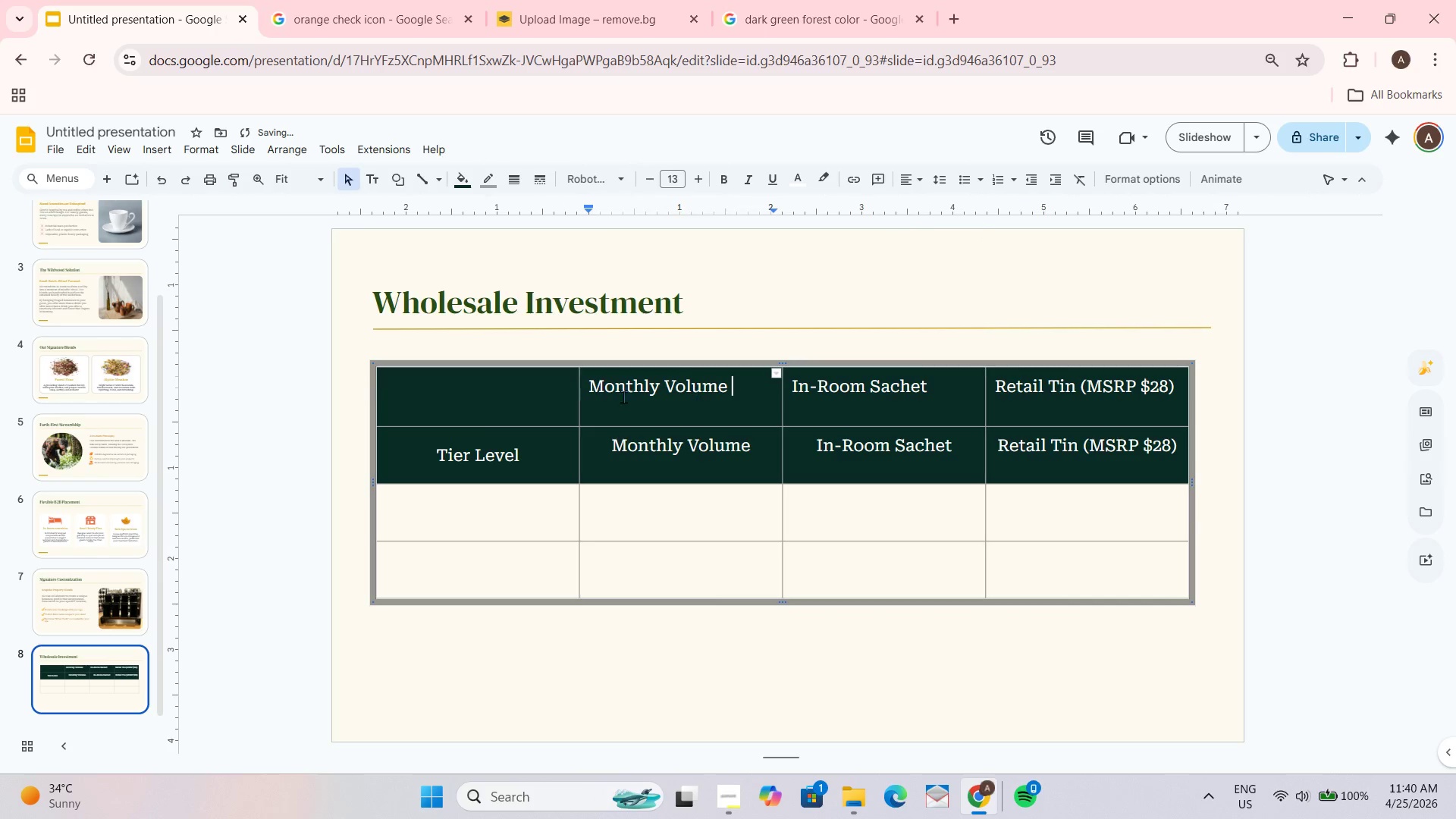 
left_click_drag(start_coordinate=[645, 397], to_coordinate=[597, 395])
 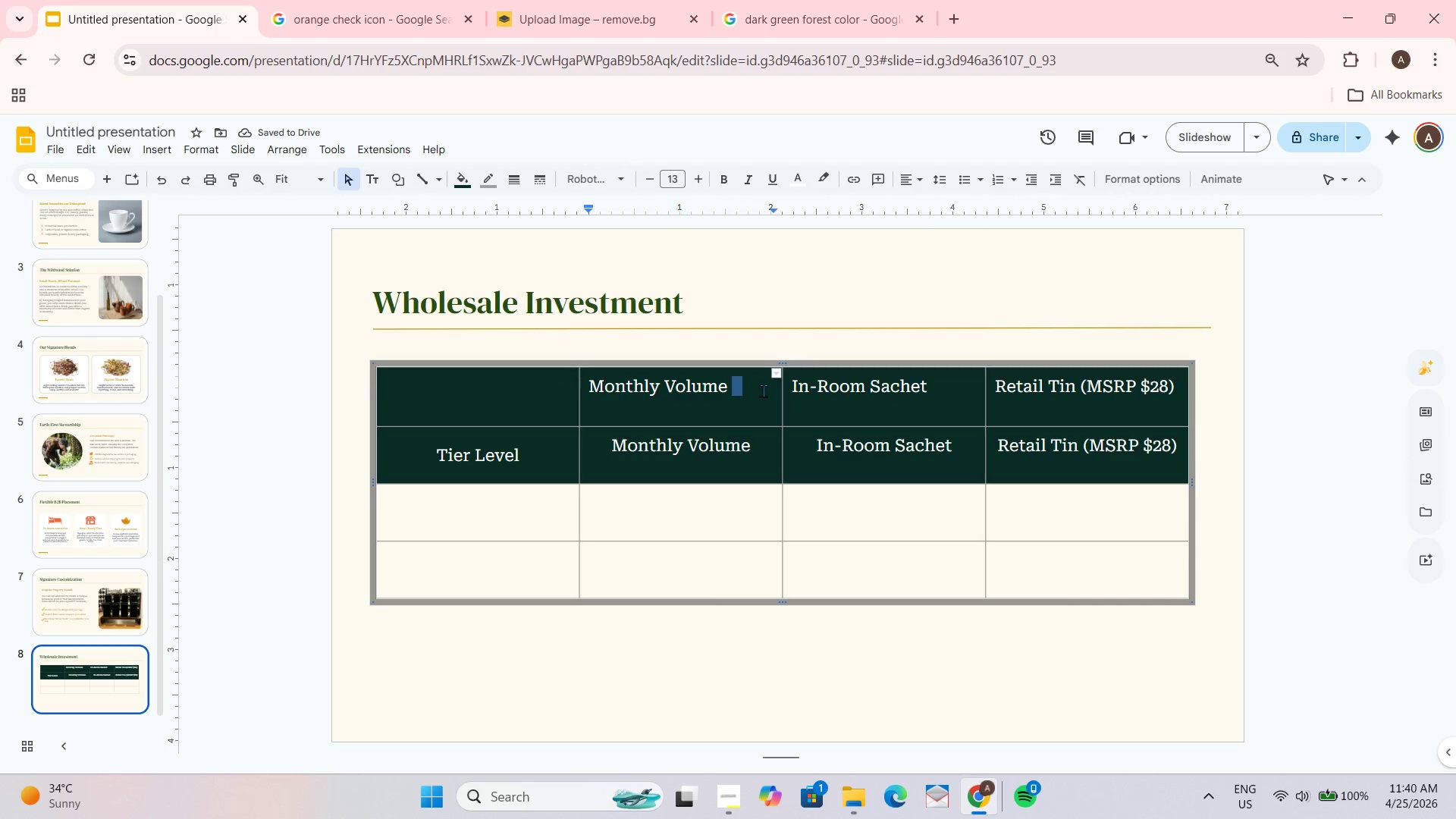 
hold_key(key=Backspace, duration=0.75)
 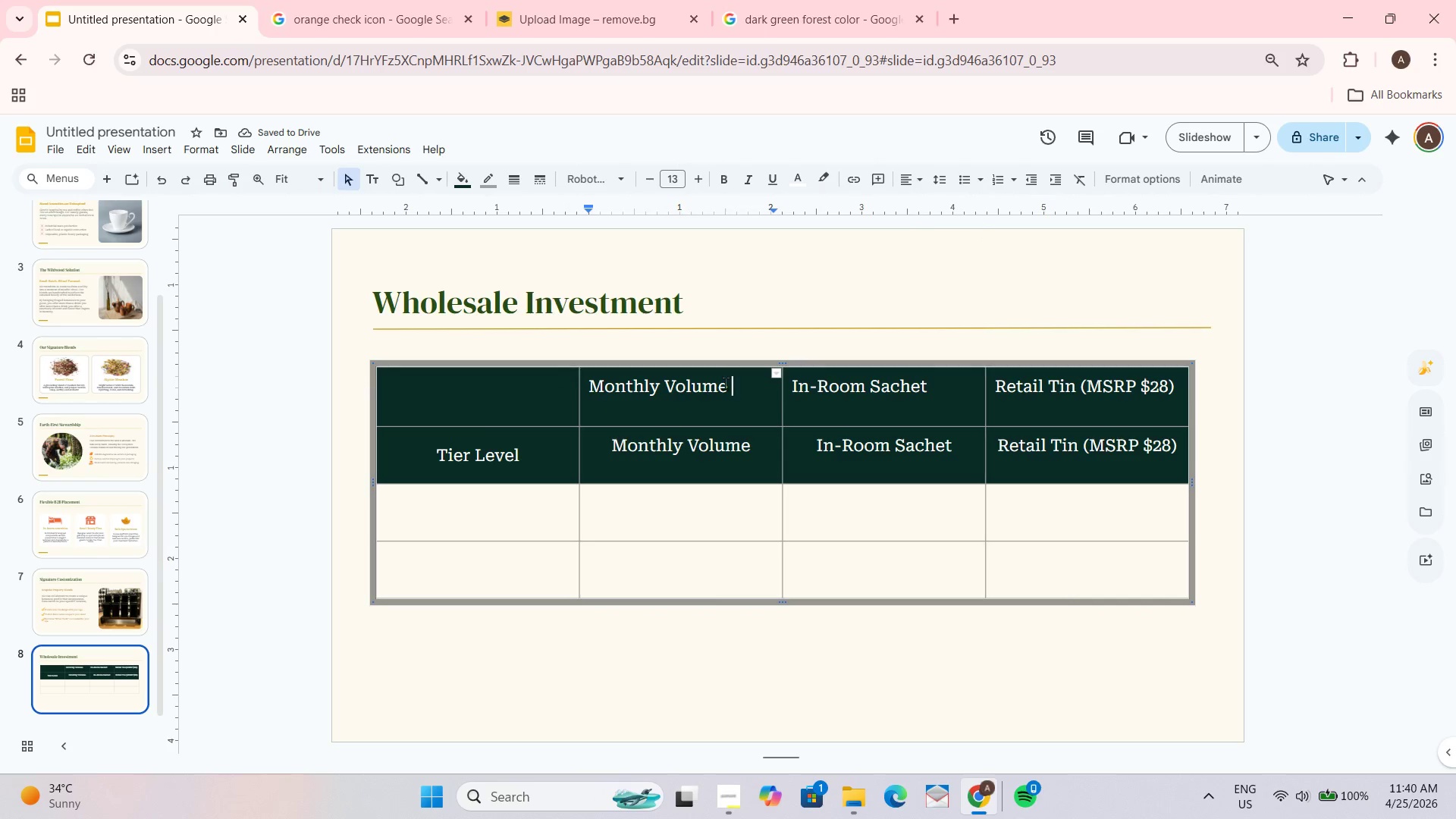 
left_click_drag(start_coordinate=[725, 383], to_coordinate=[590, 397])
 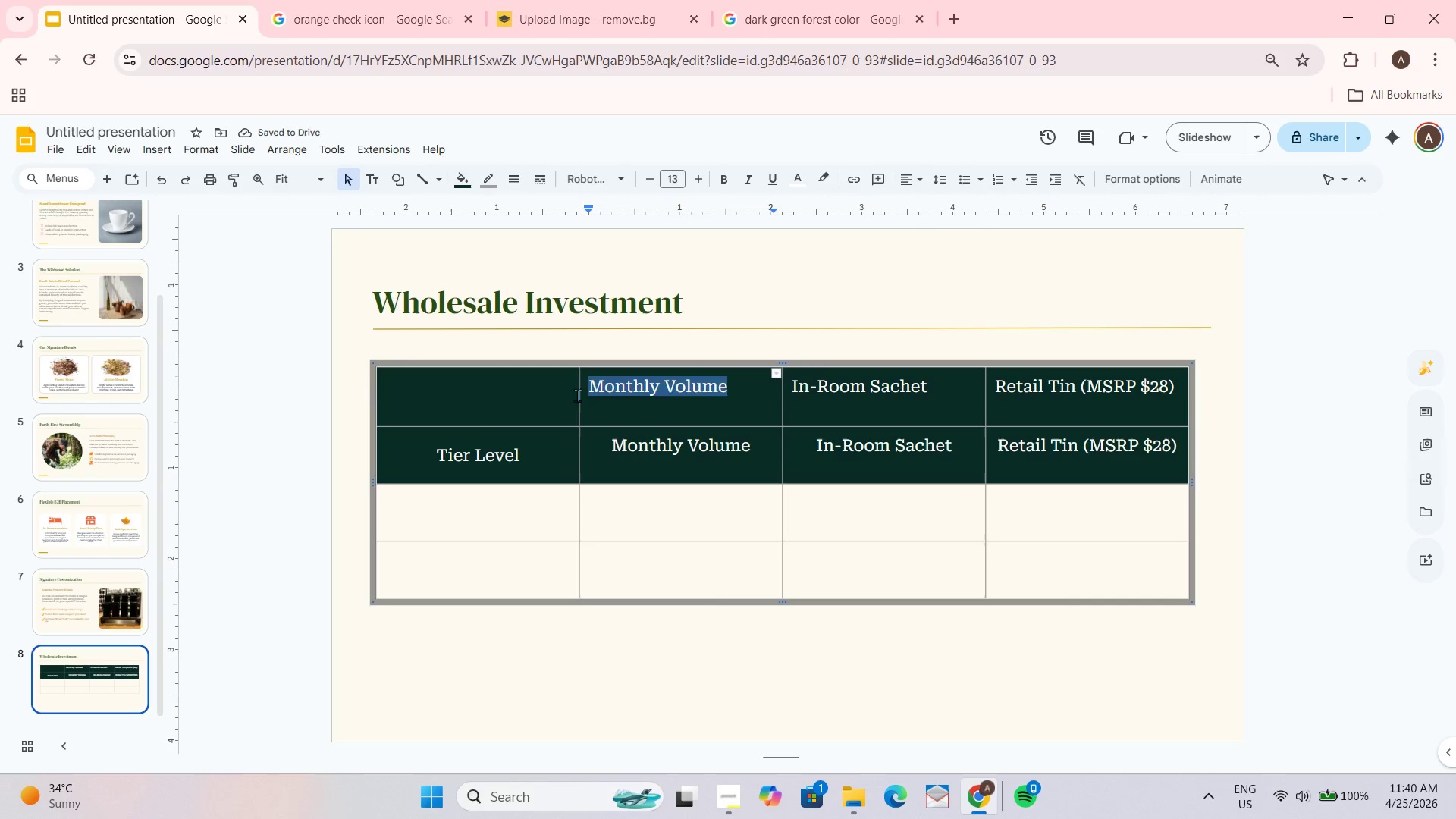 
key(Backspace)
 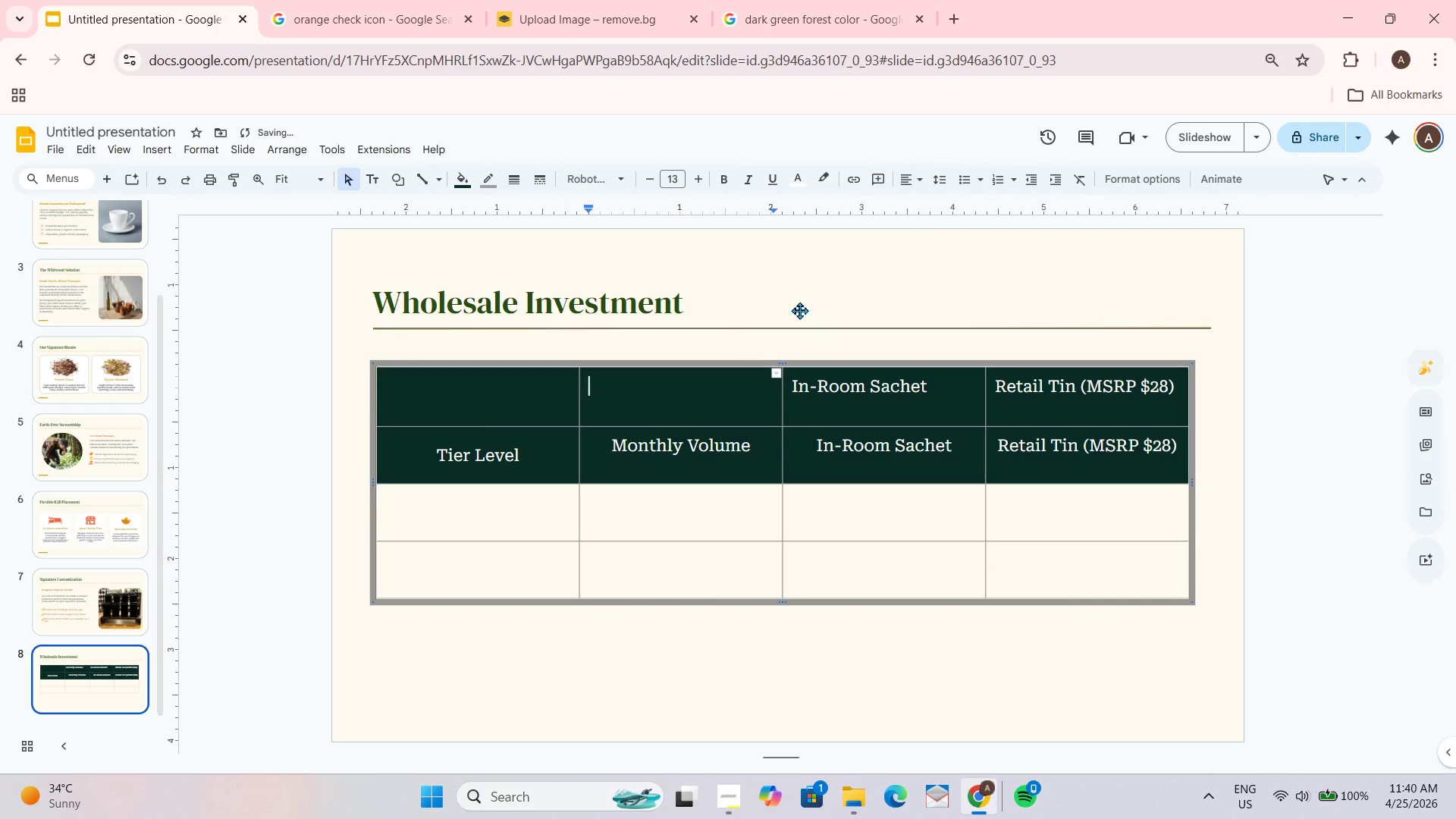 
key(Backspace)
 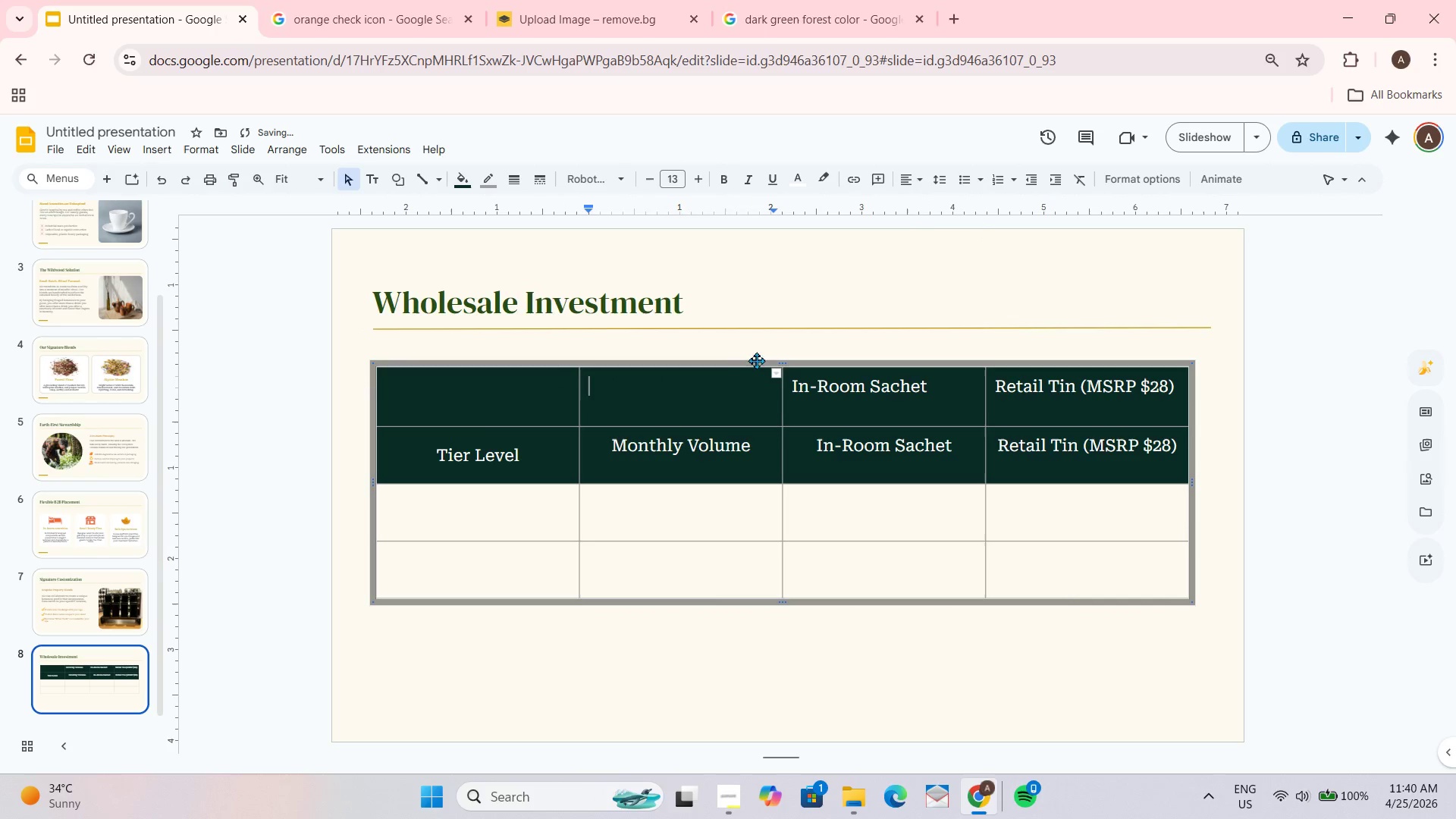 
key(Backspace)
 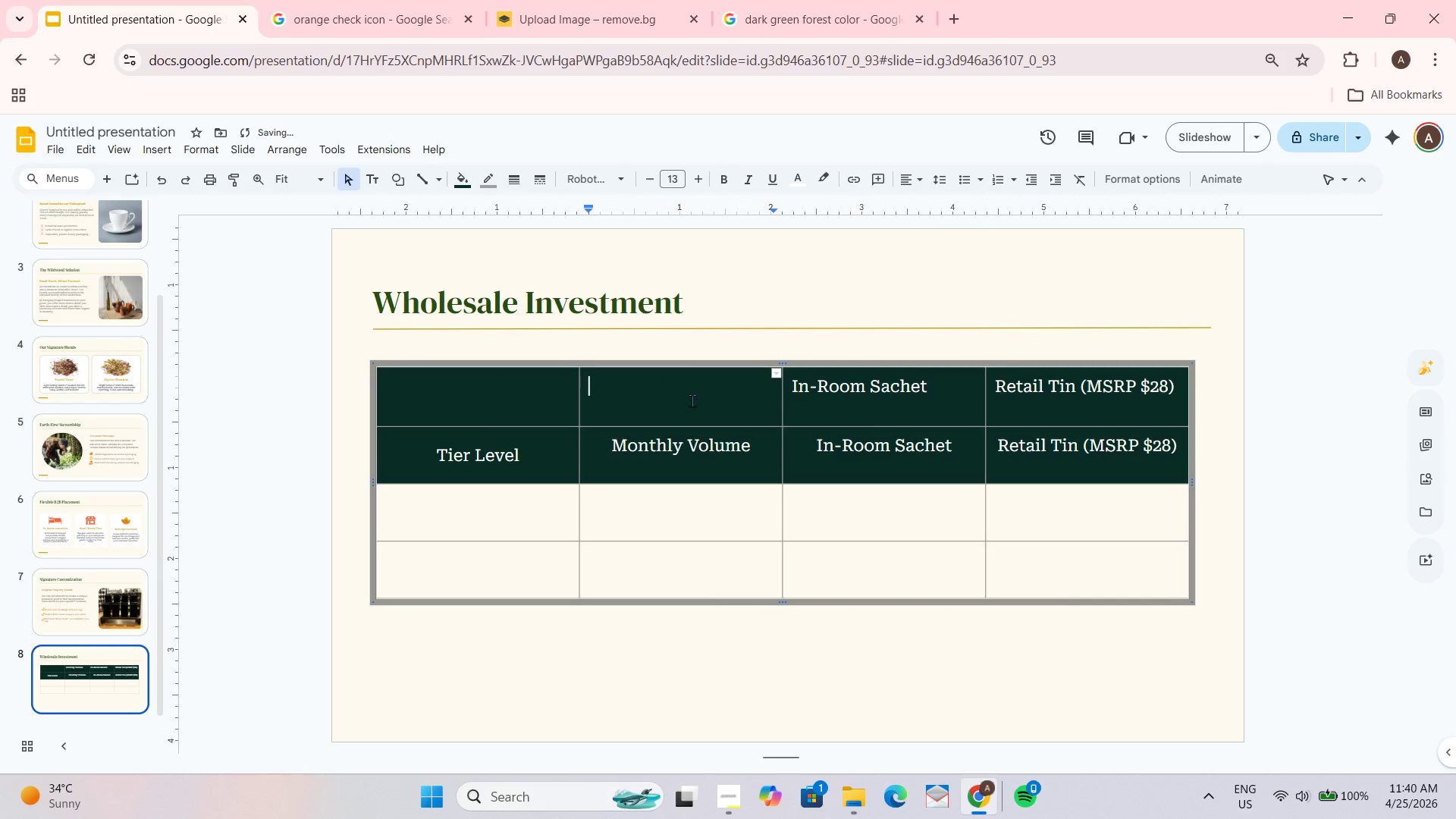 
double_click([682, 404])
 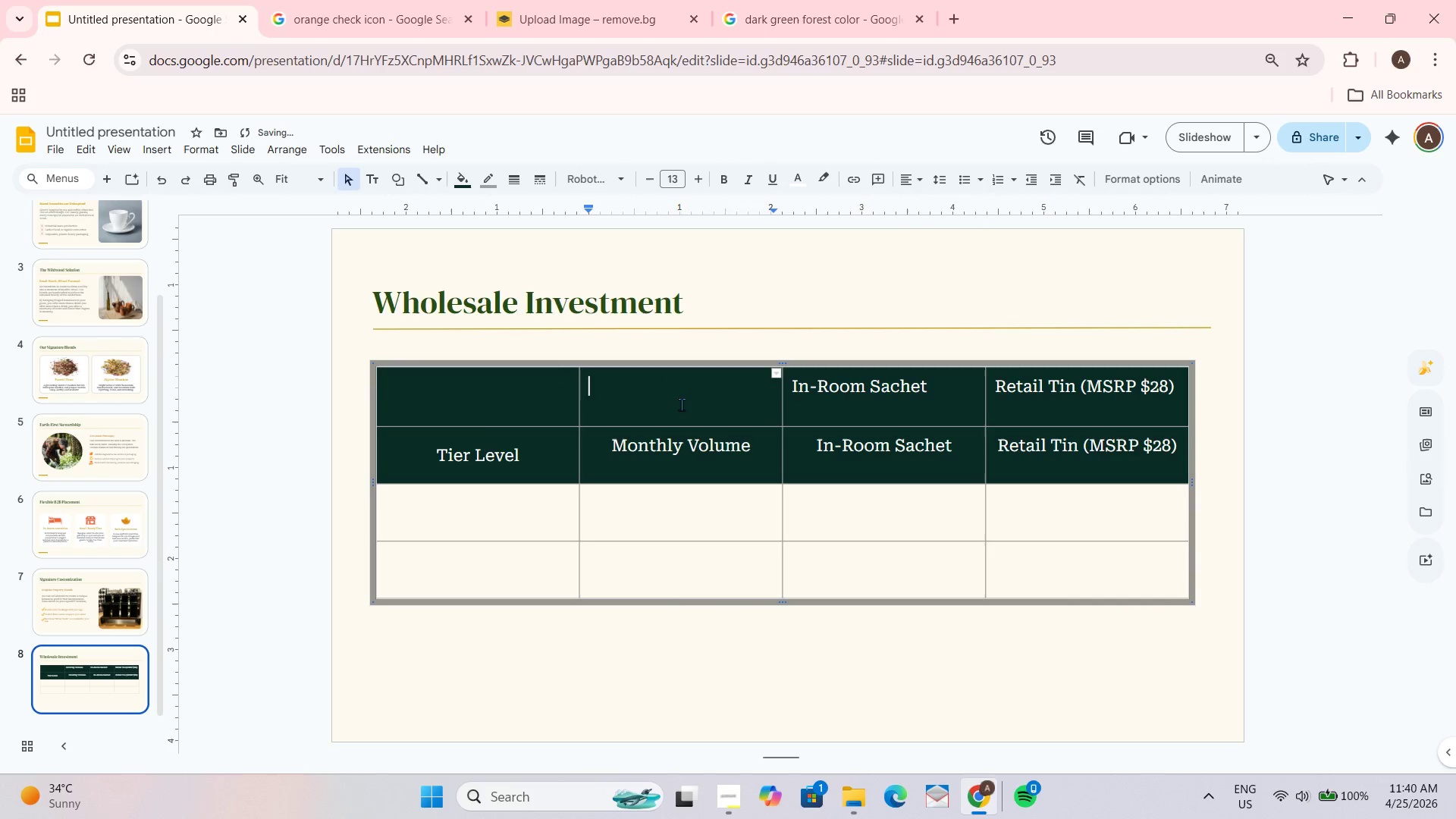 
key(Backspace)
 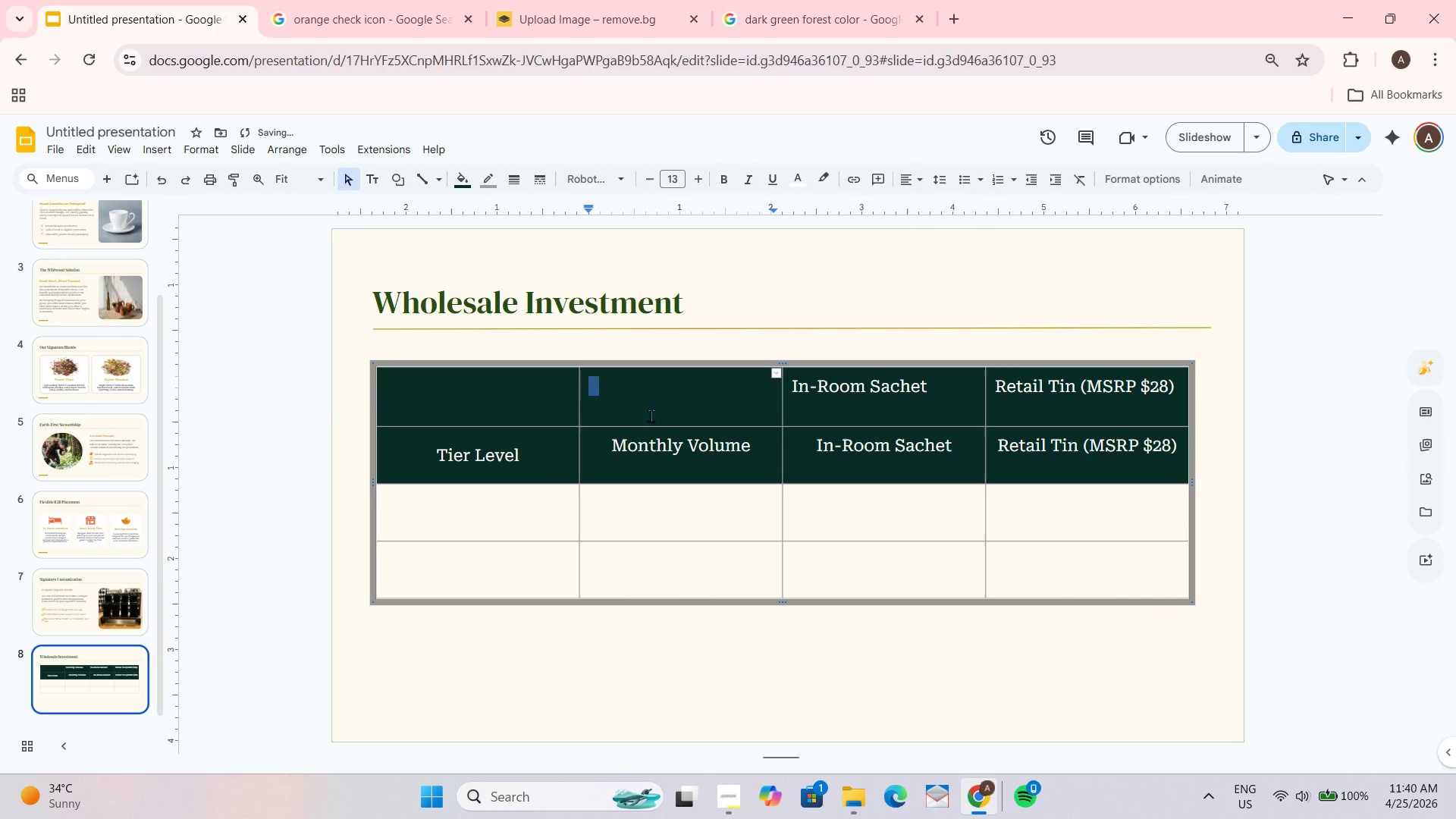 
key(Backspace)
 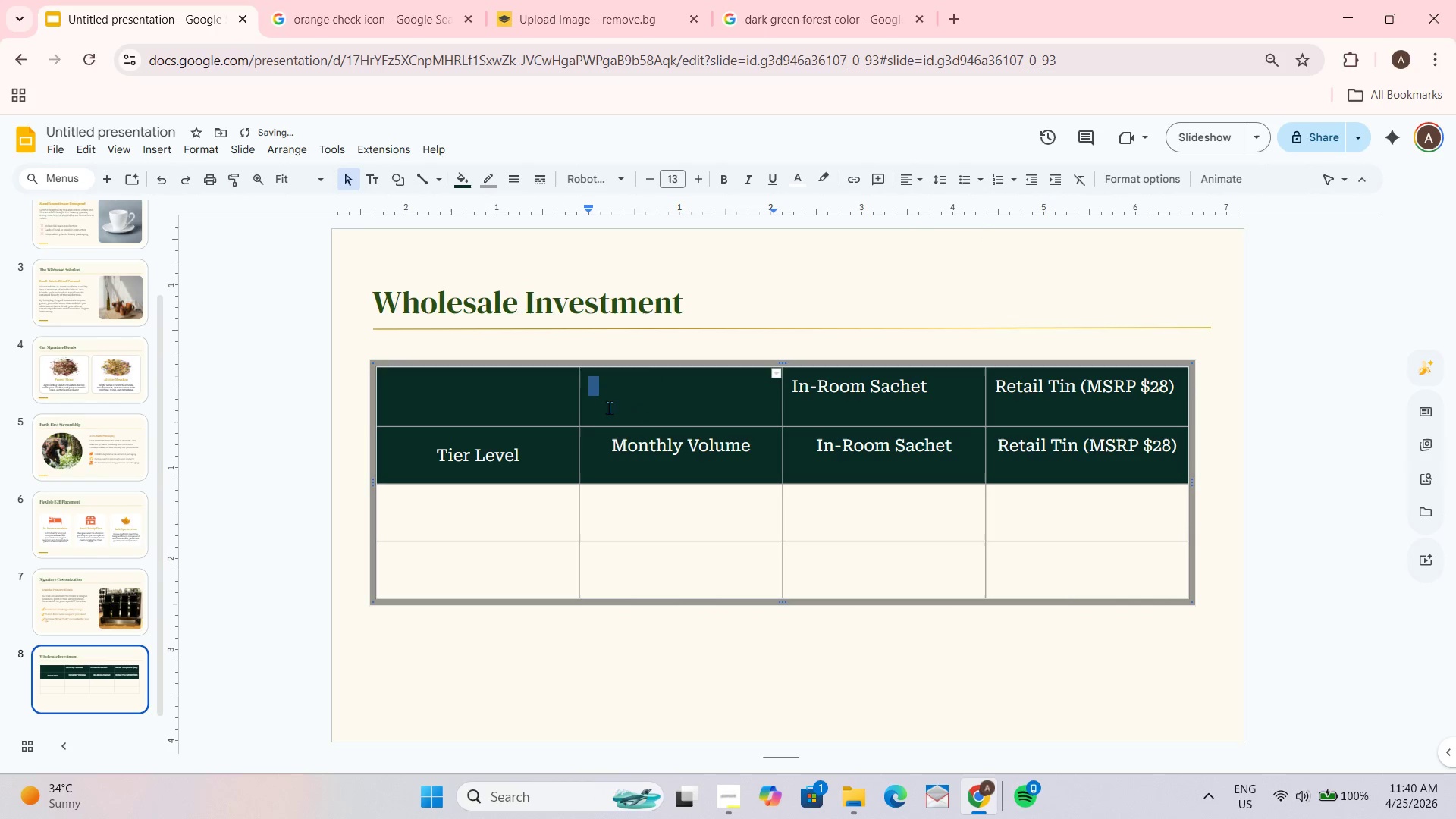 
key(Backspace)
 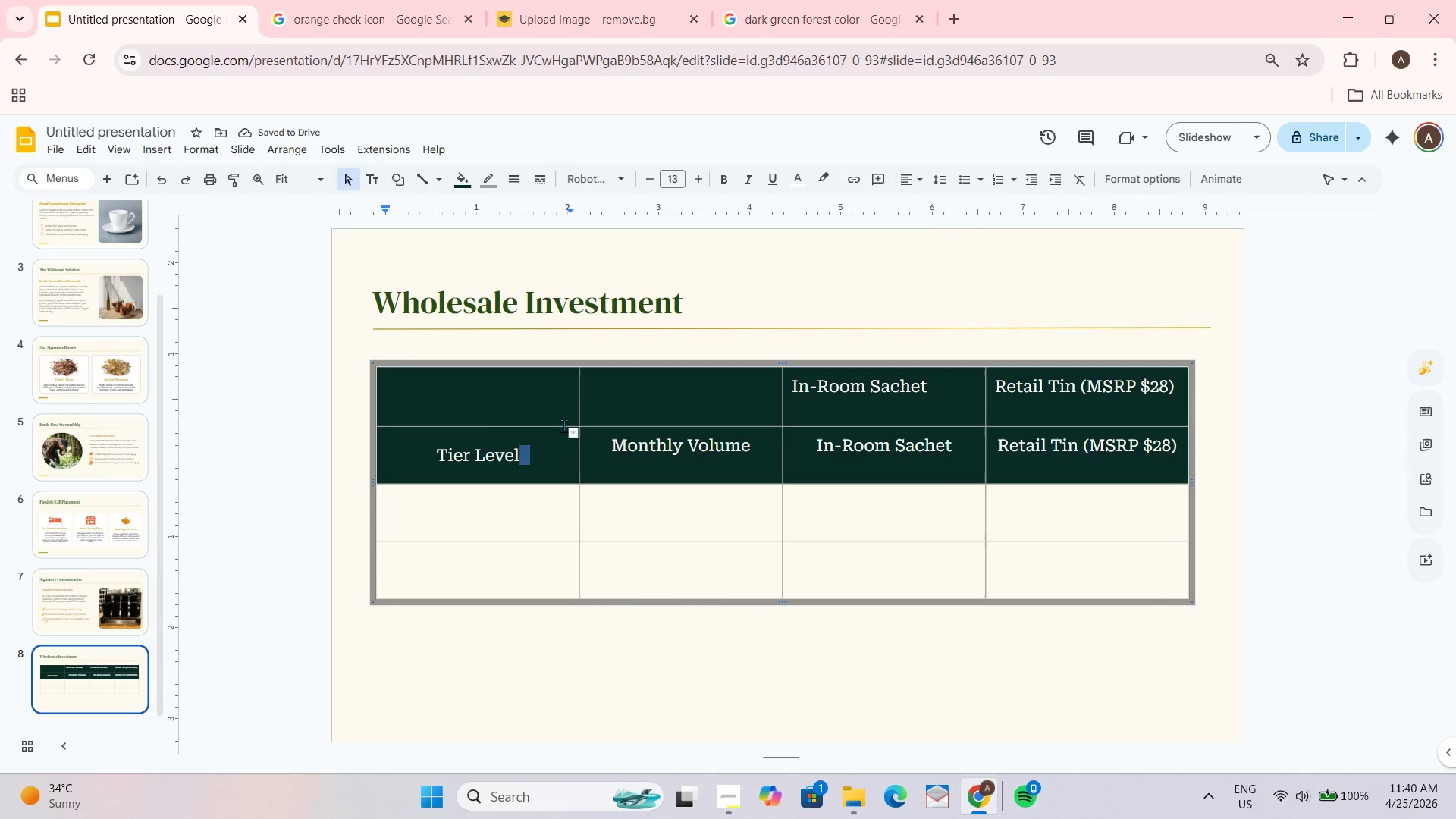 
double_click([505, 406])
 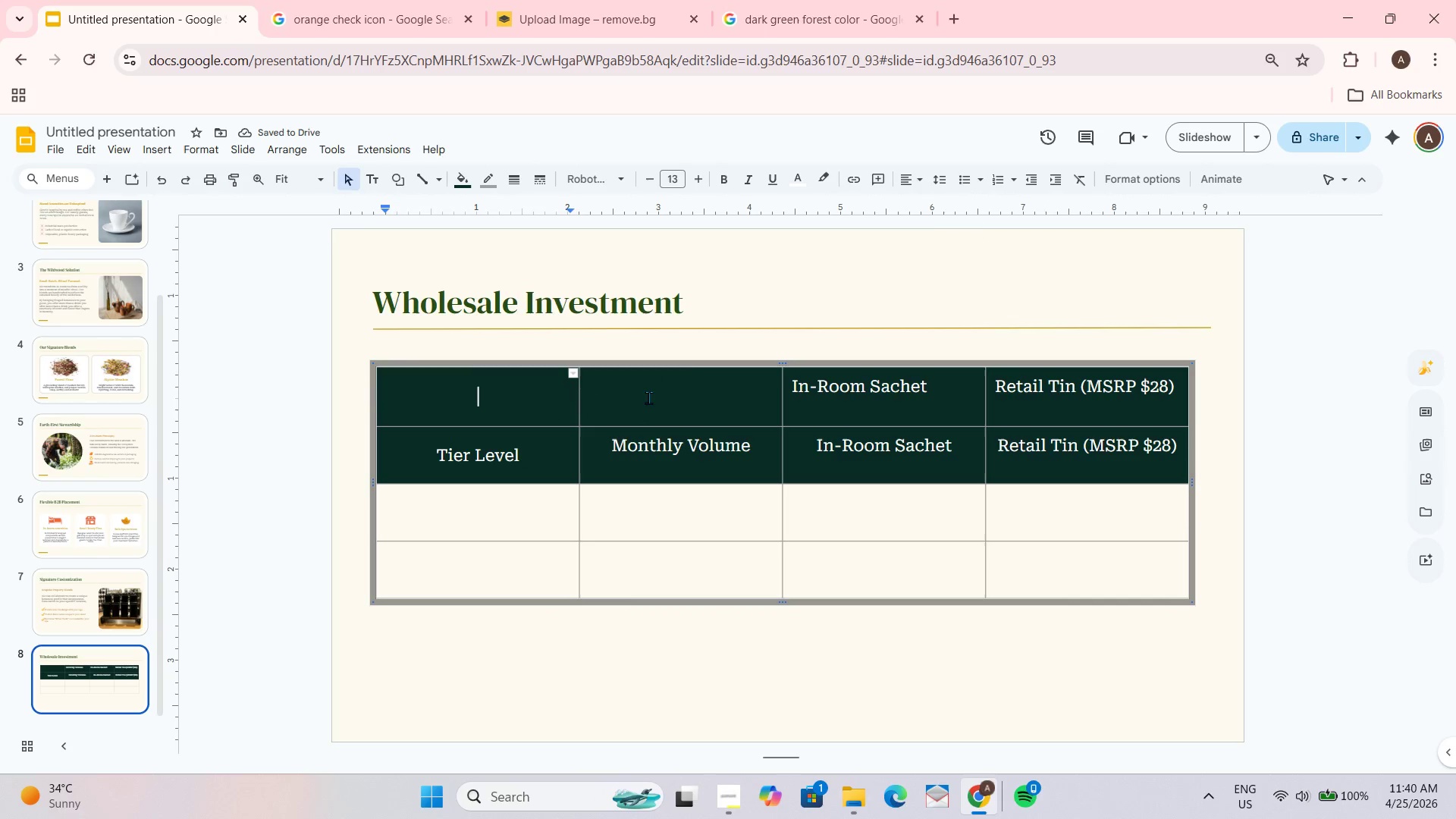 
key(Backspace)
 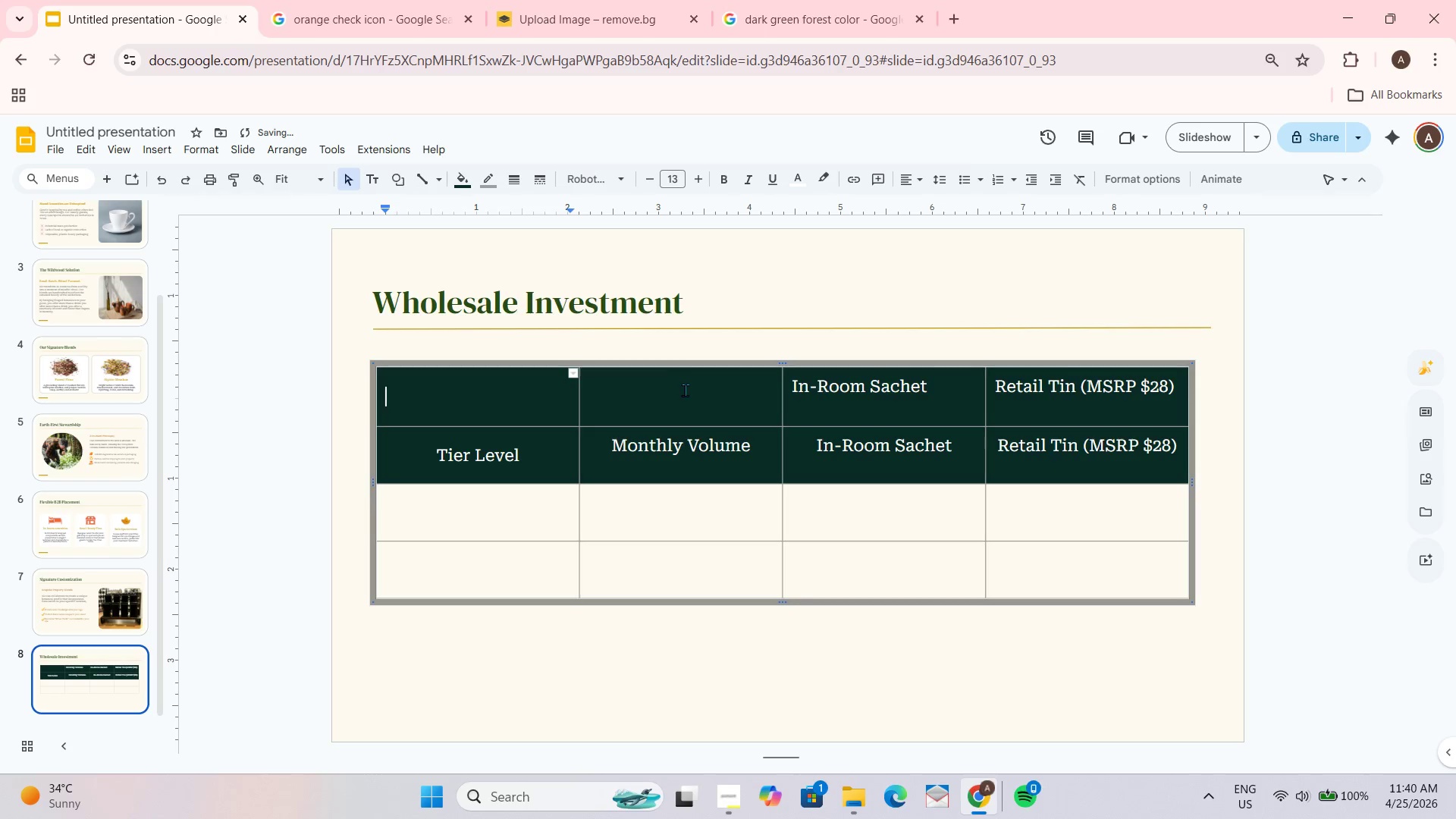 
key(Backspace)
 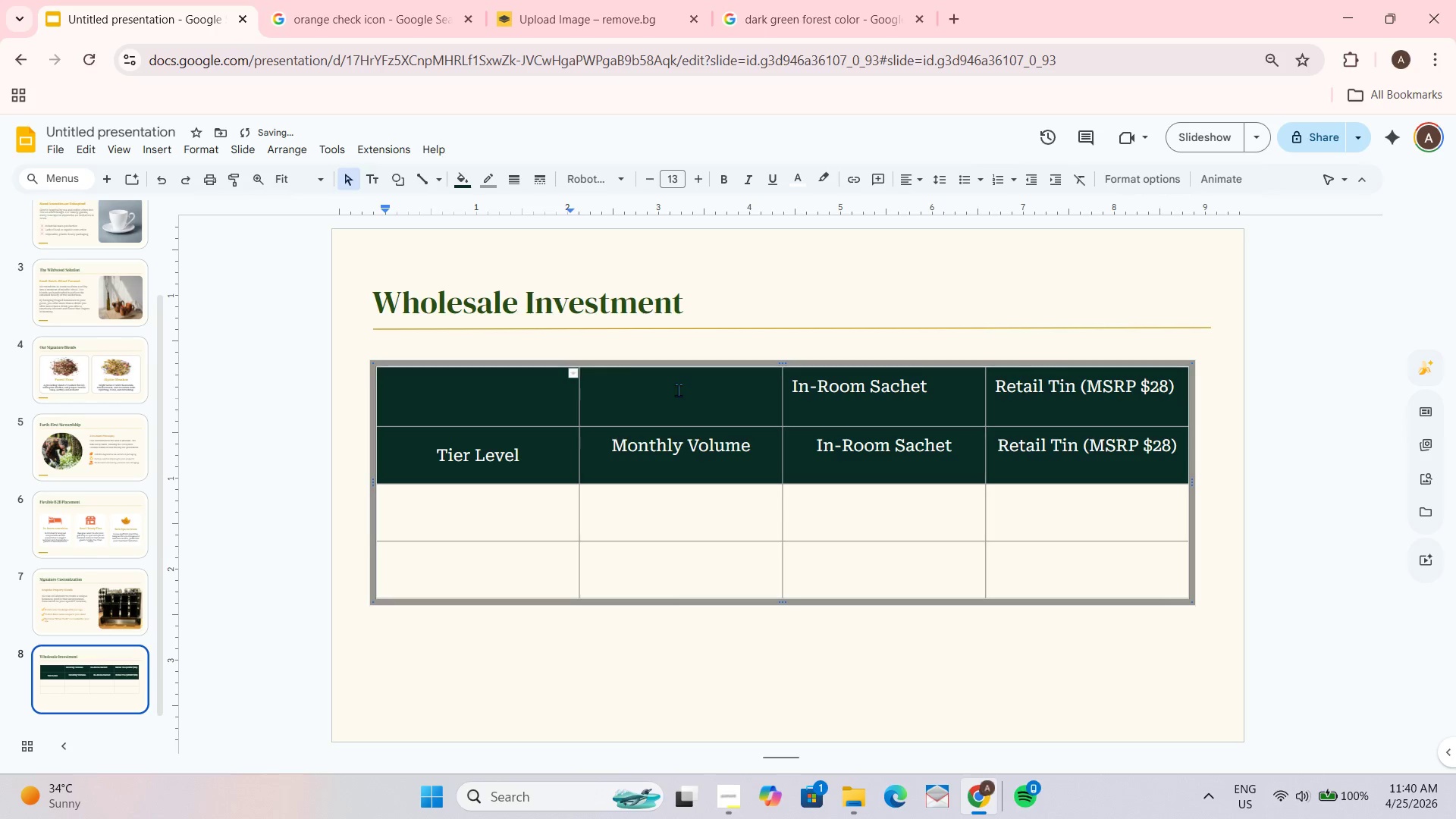 
left_click([678, 390])
 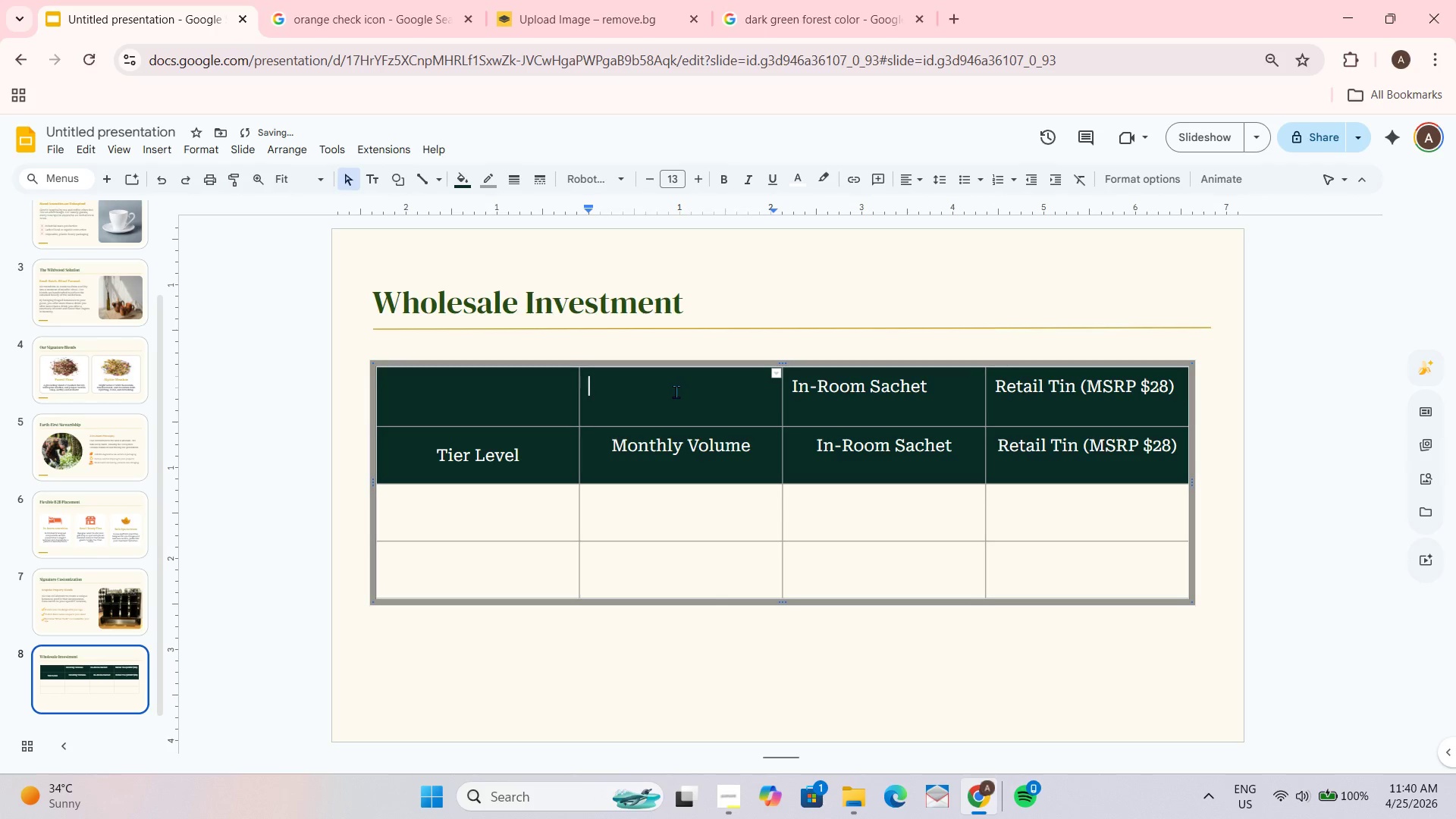 
key(Backspace)
 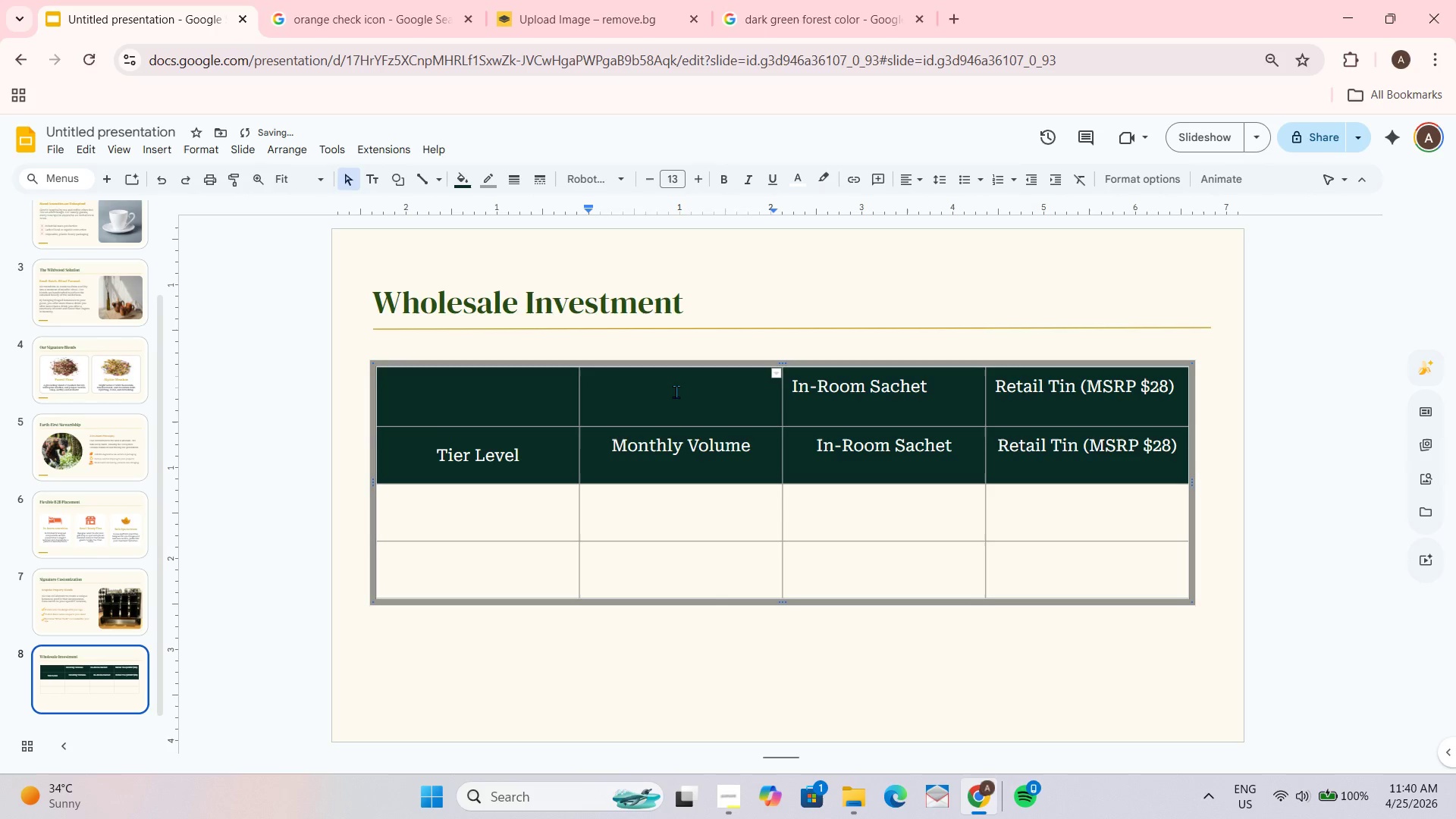 
key(Backspace)
 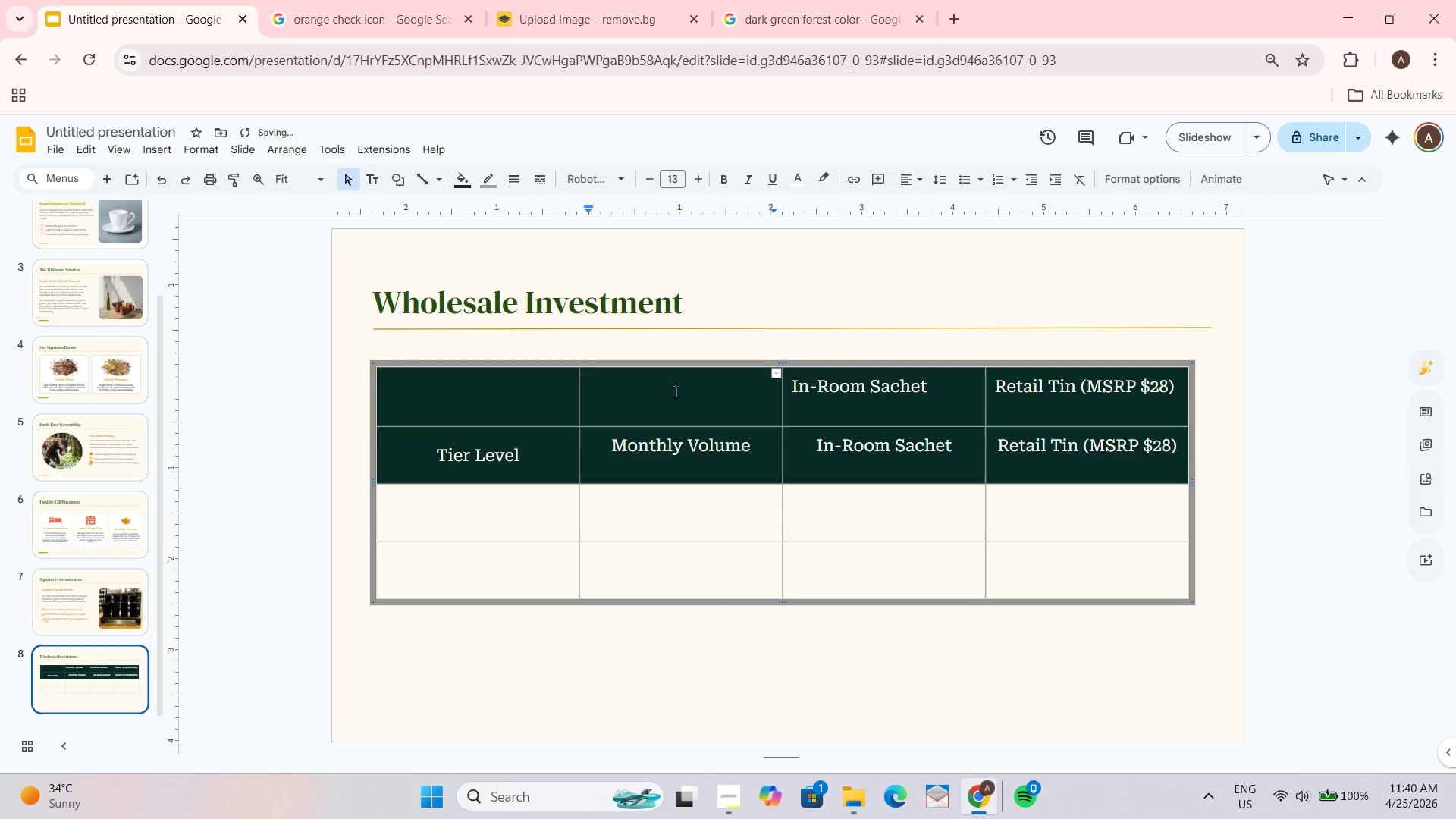 
key(Backspace)
 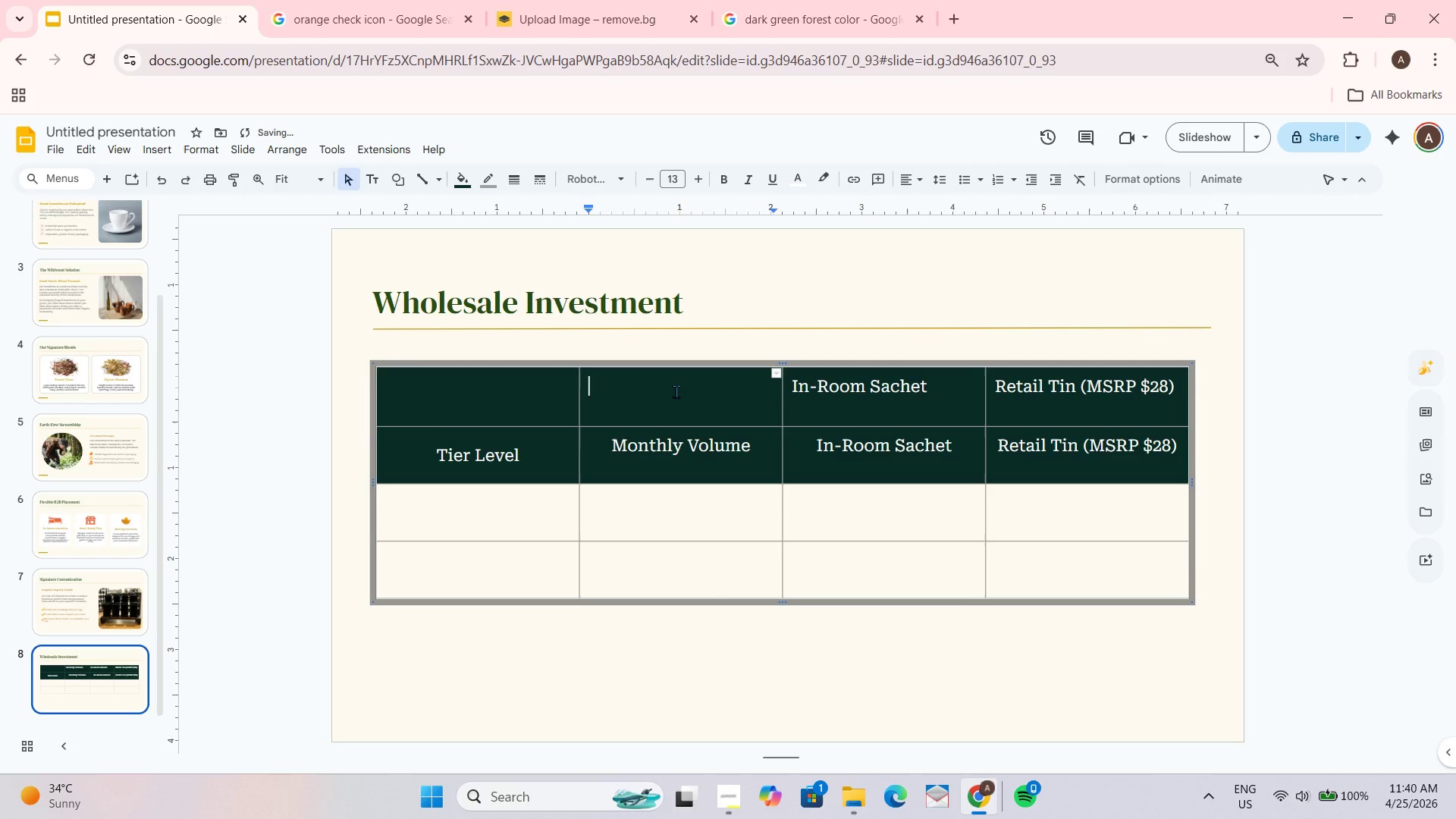 
key(Backspace)
 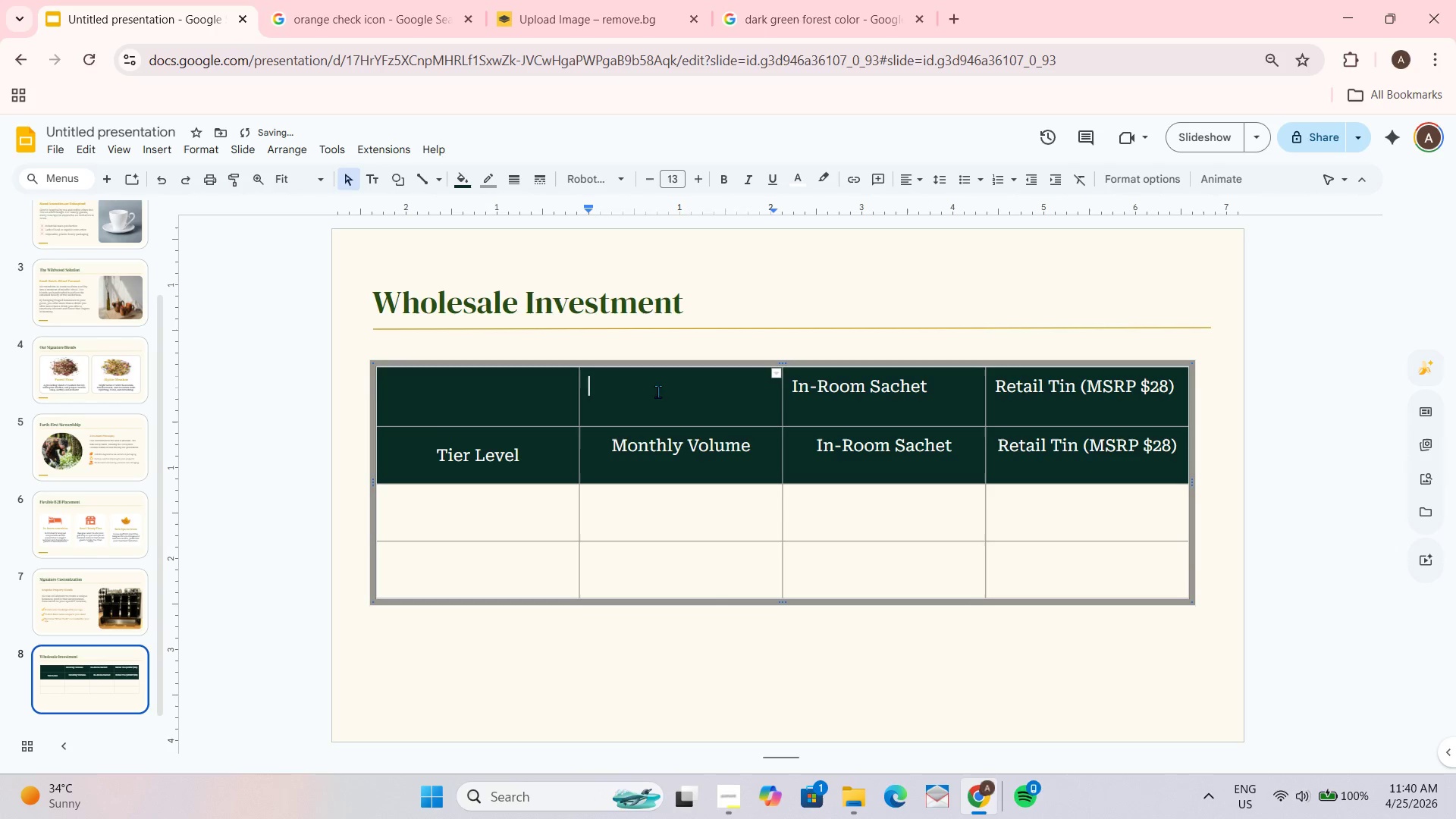 
key(Backspace)
 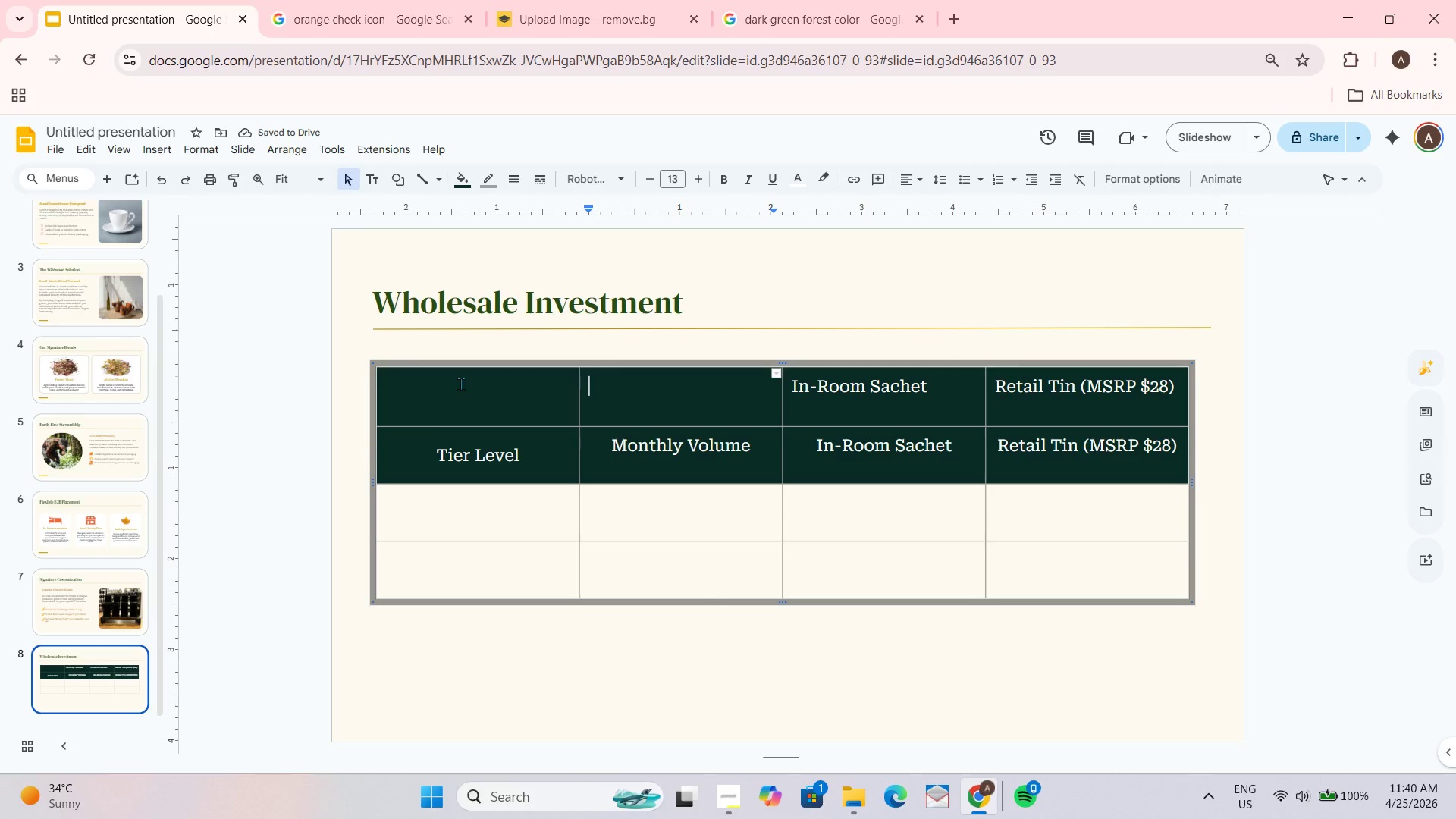 
left_click([460, 384])
 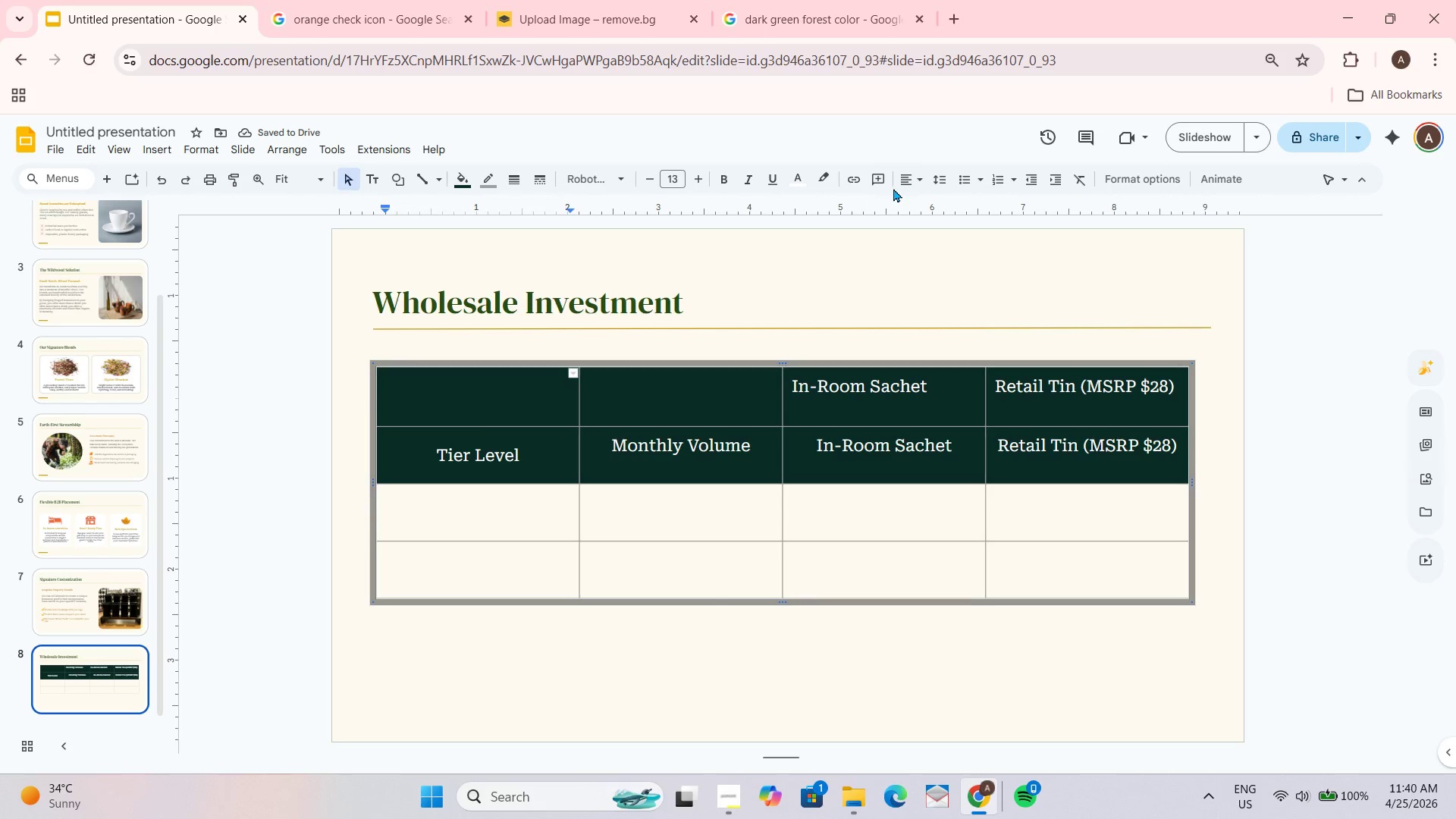 
left_click([911, 177])
 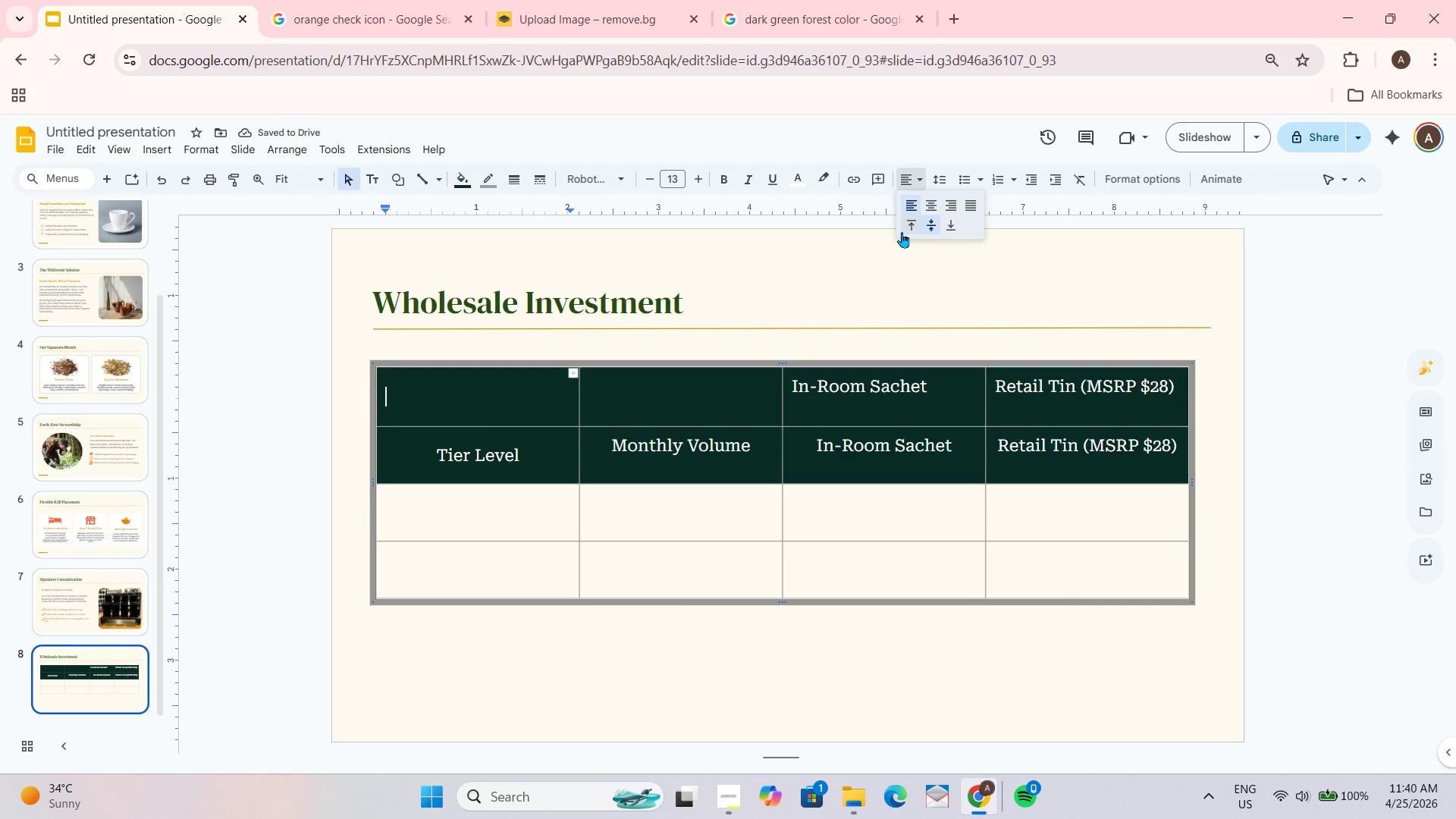 
left_click([909, 224])
 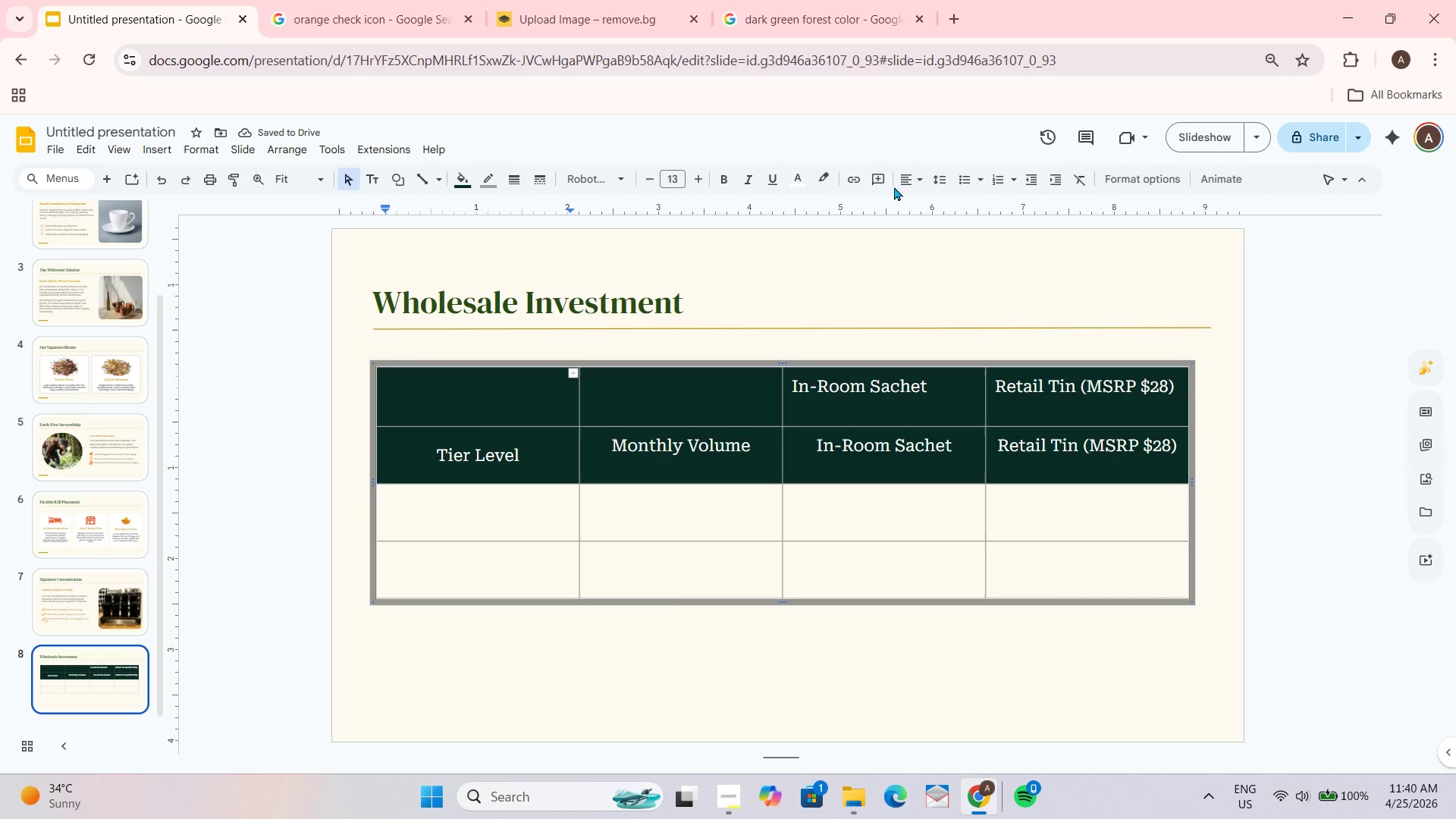 
left_click([913, 180])
 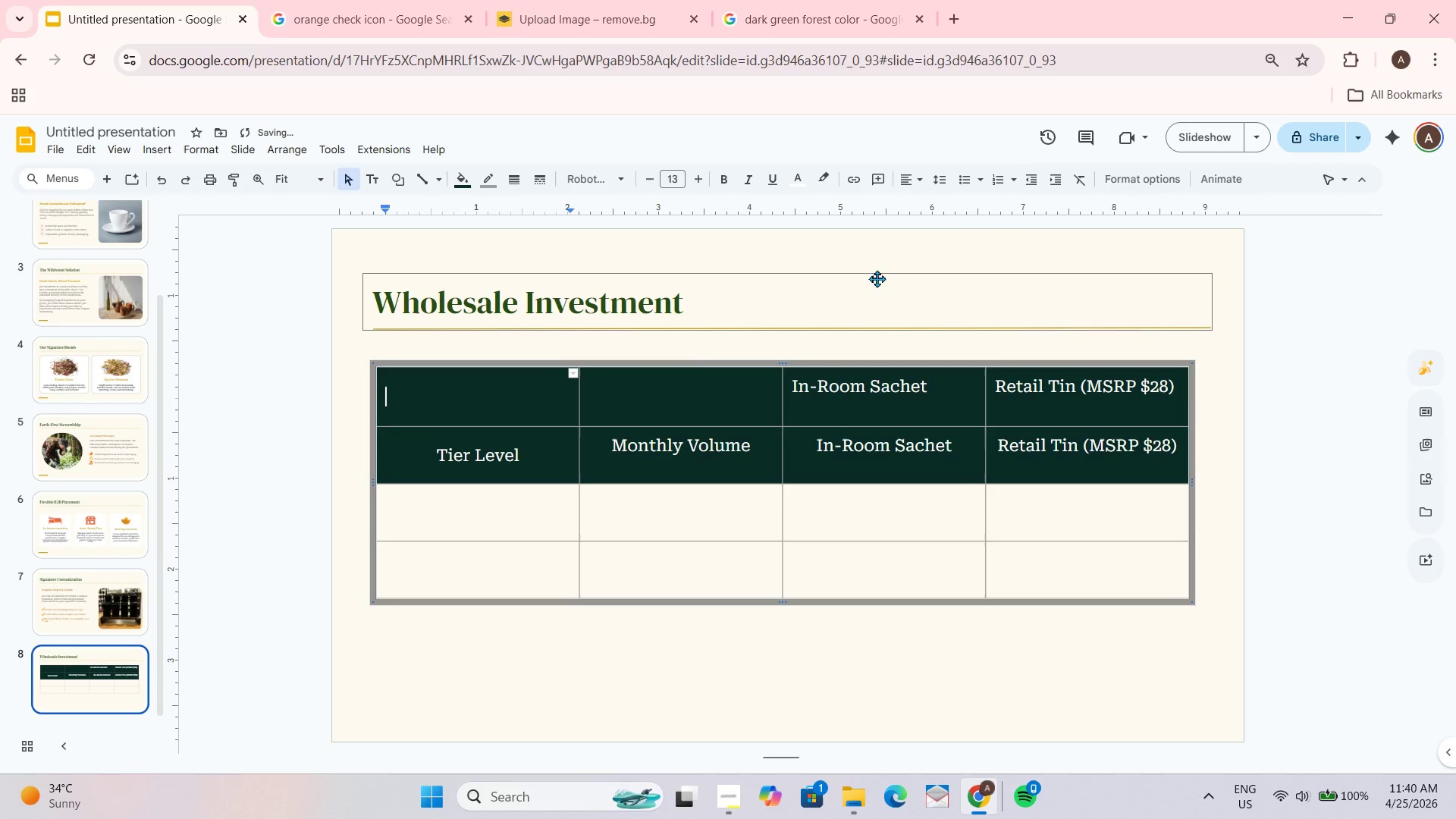 
left_click_drag(start_coordinate=[655, 390], to_coordinate=[1057, 387])
 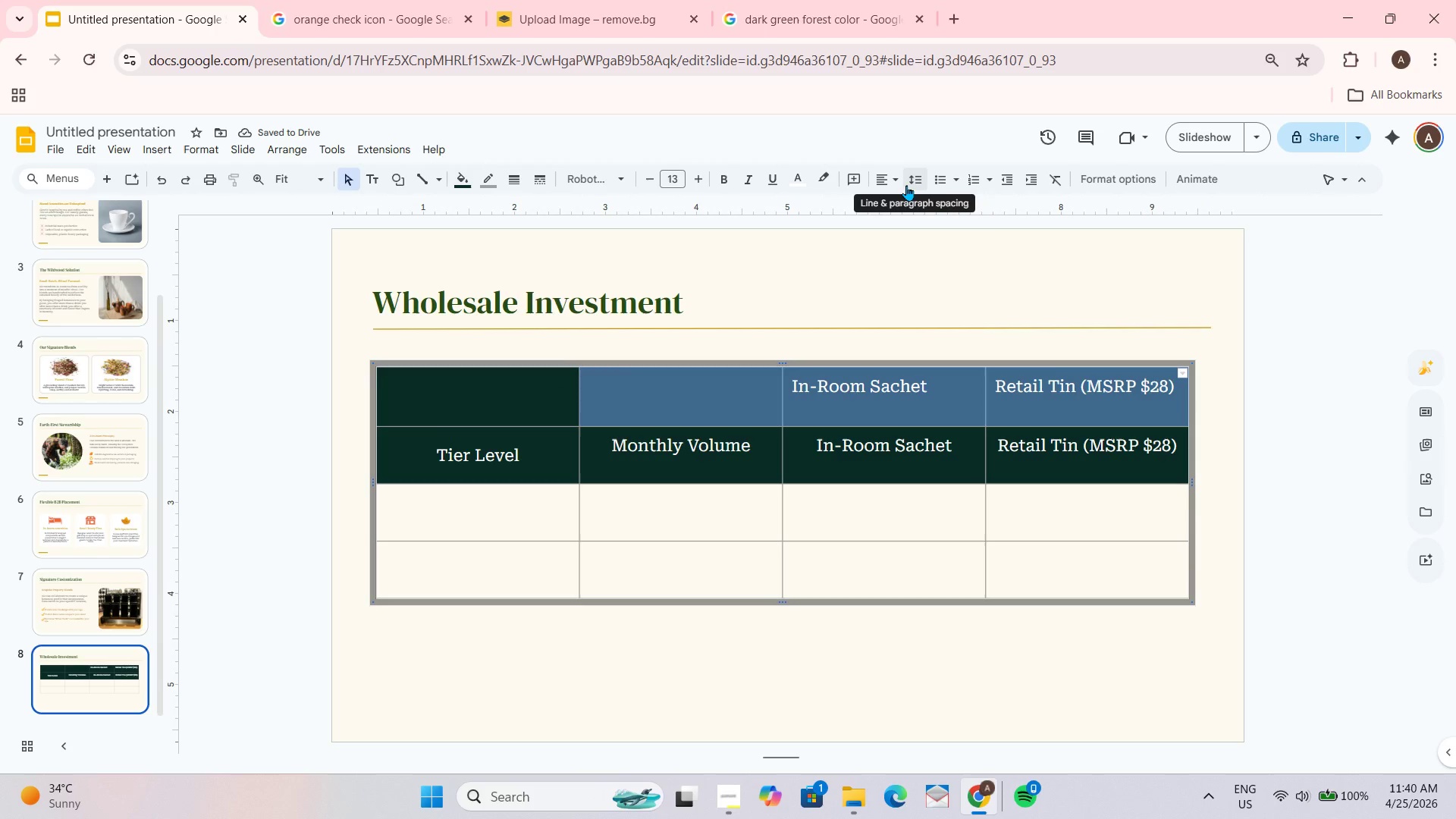 
left_click([895, 182])
 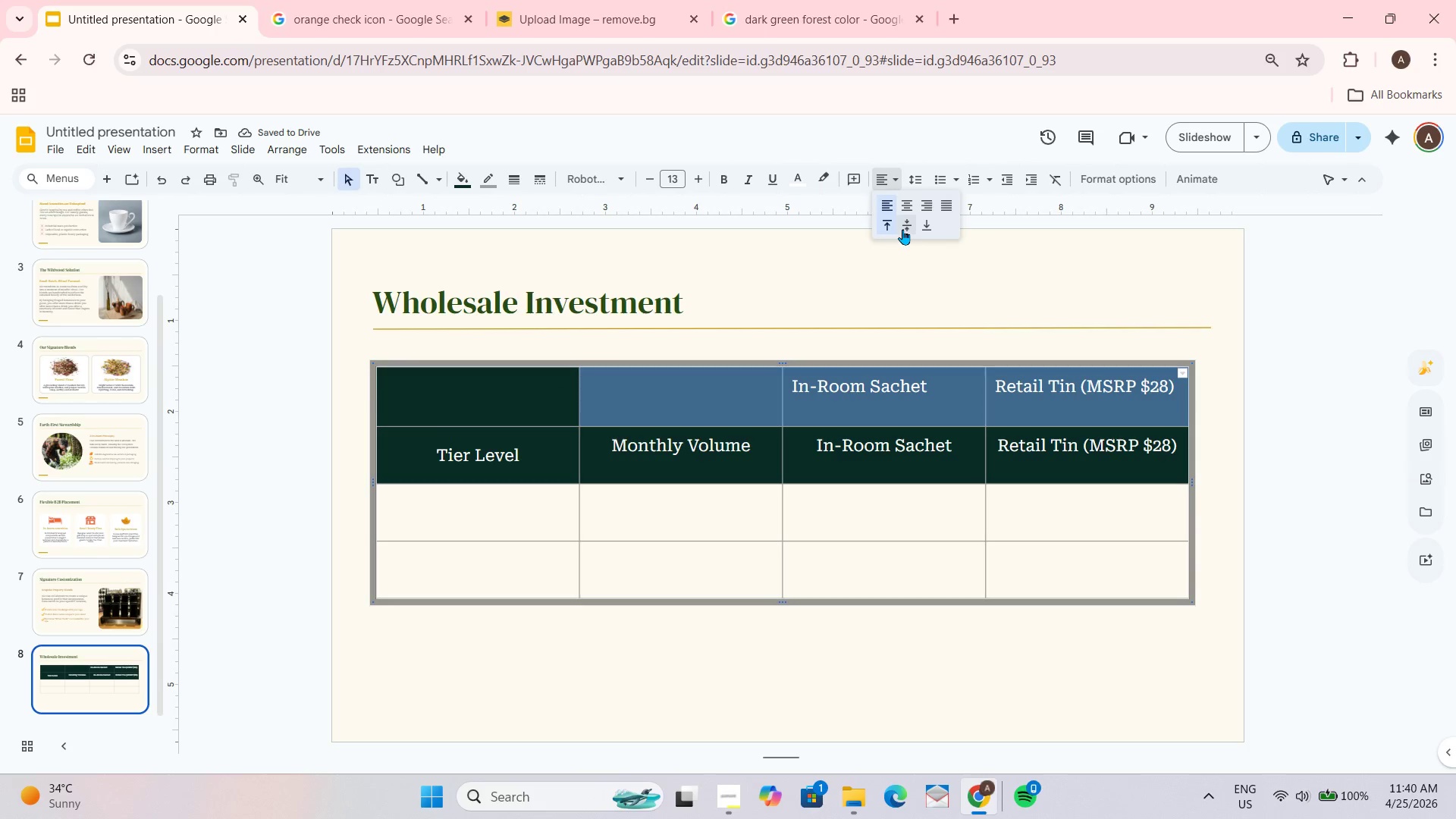 
left_click([902, 226])
 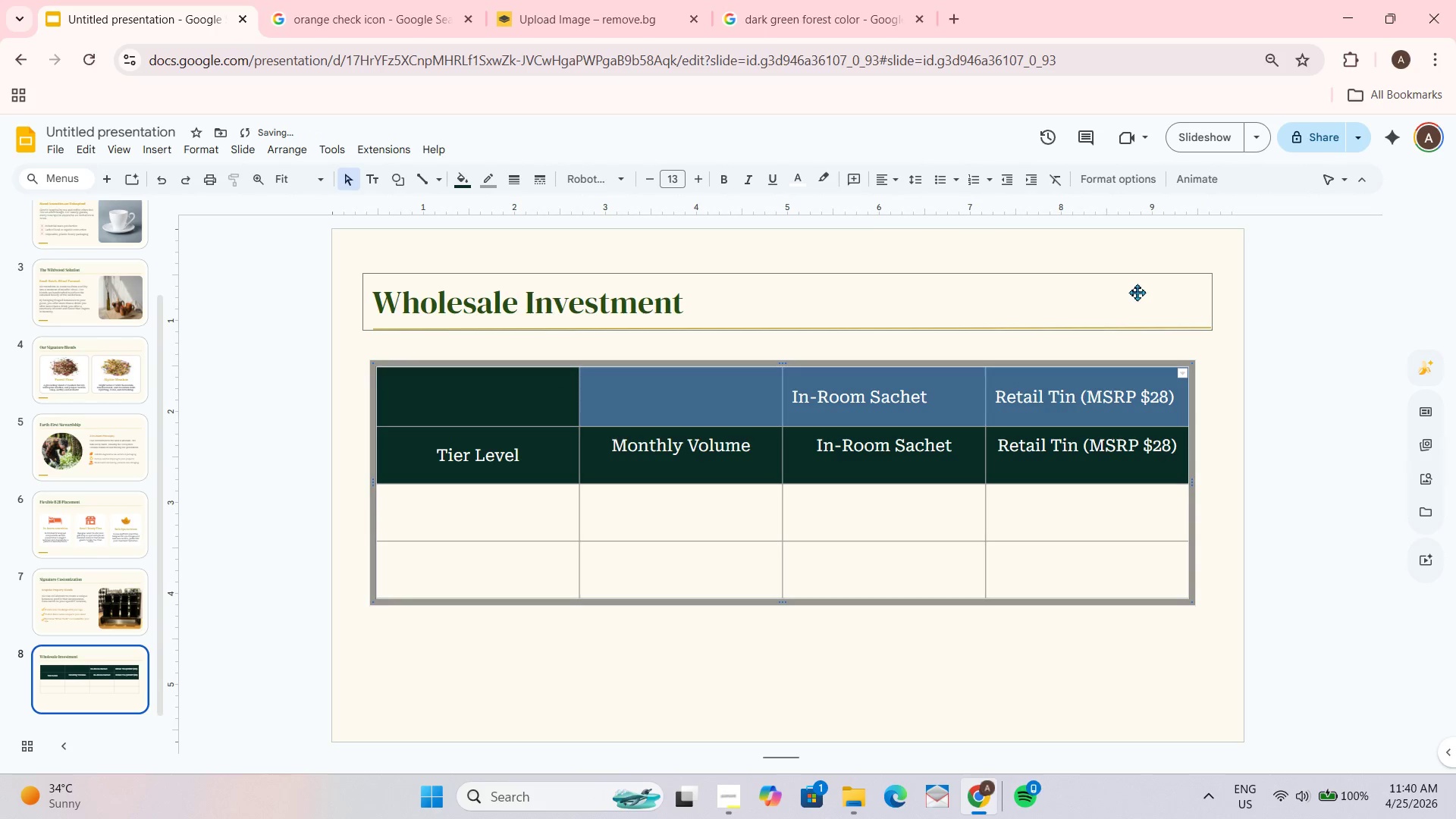 
left_click([1034, 287])
 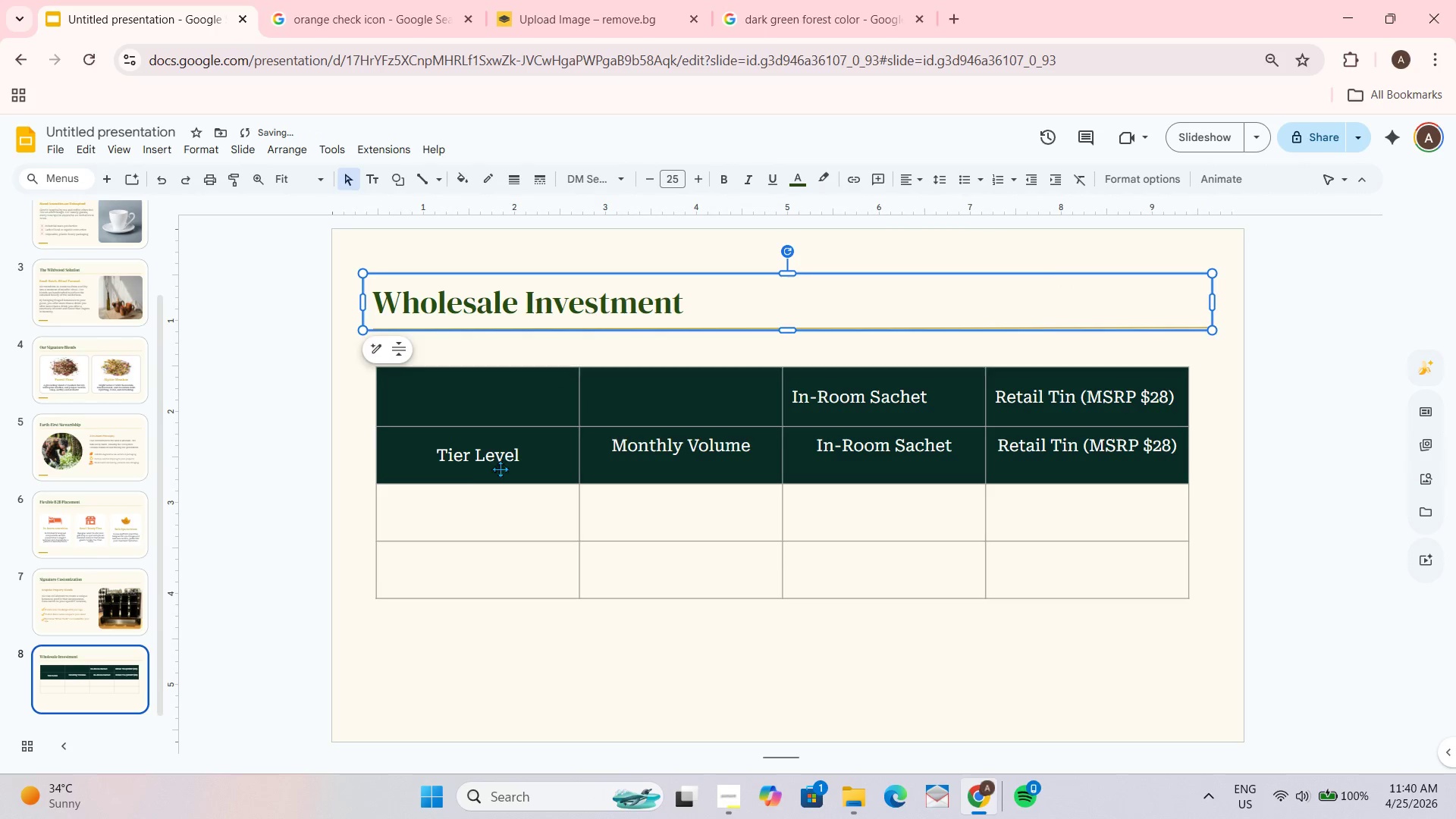 
left_click([480, 482])
 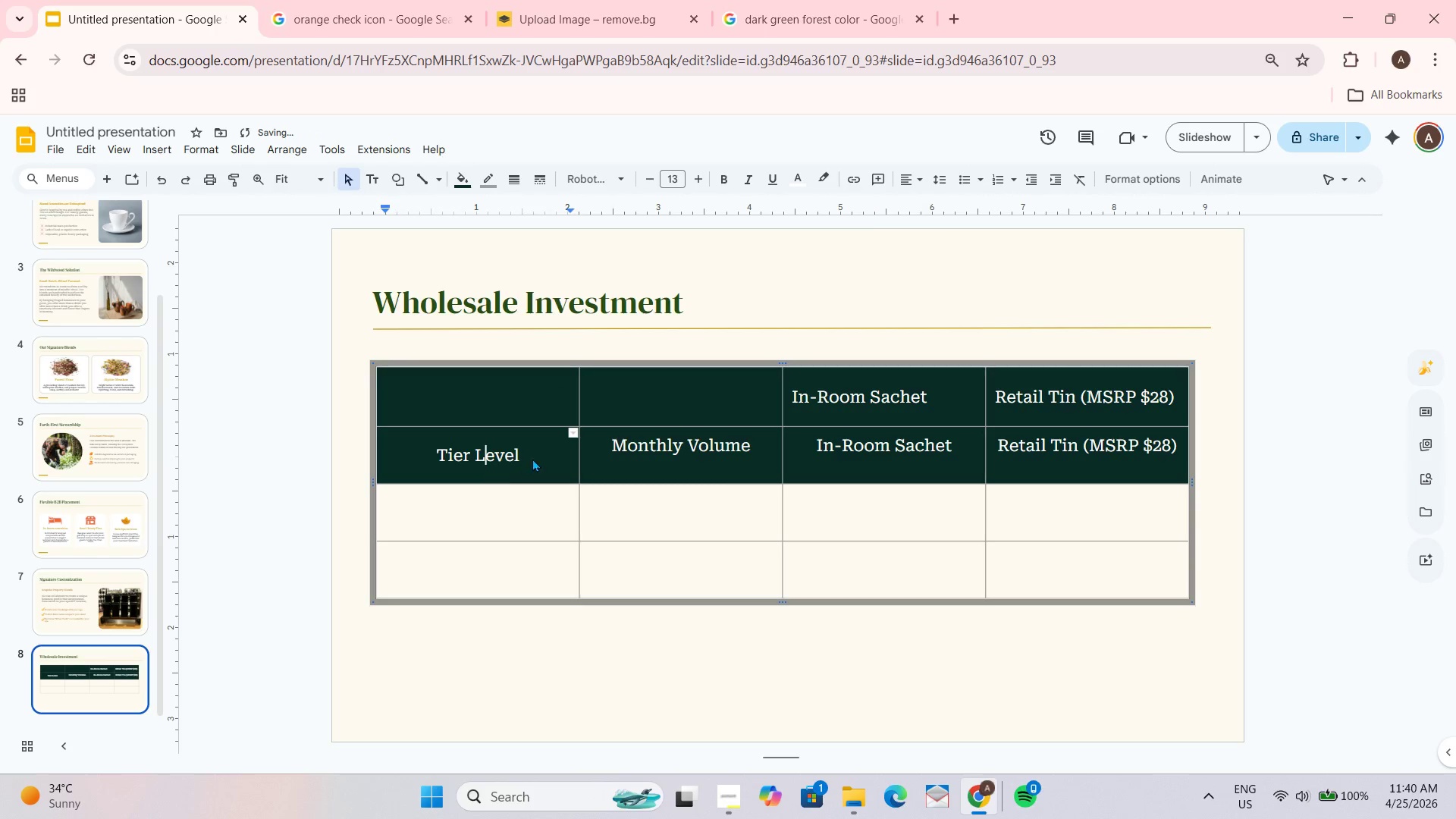 
left_click_drag(start_coordinate=[565, 450], to_coordinate=[416, 452])
 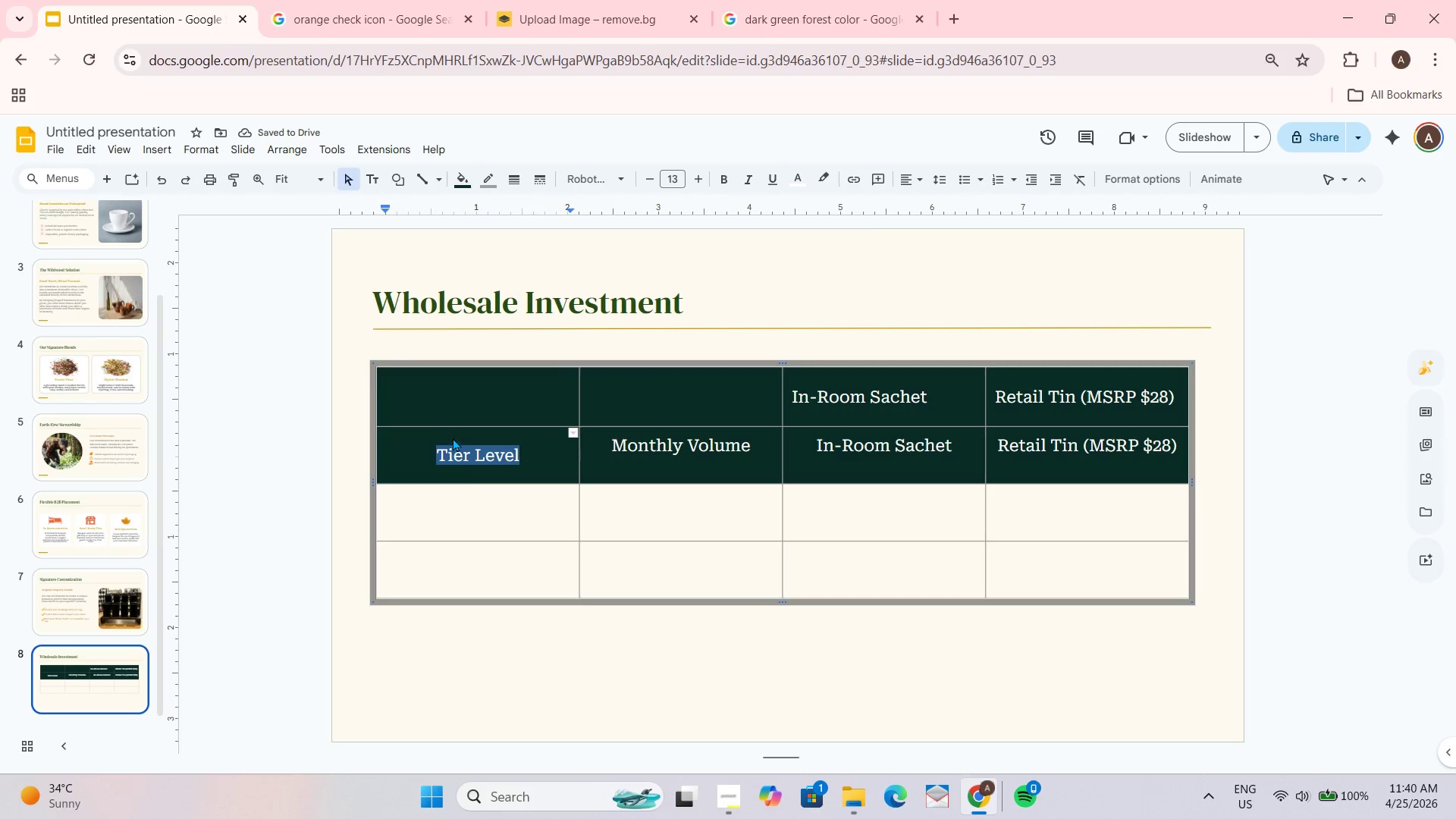 
key(Control+C)
 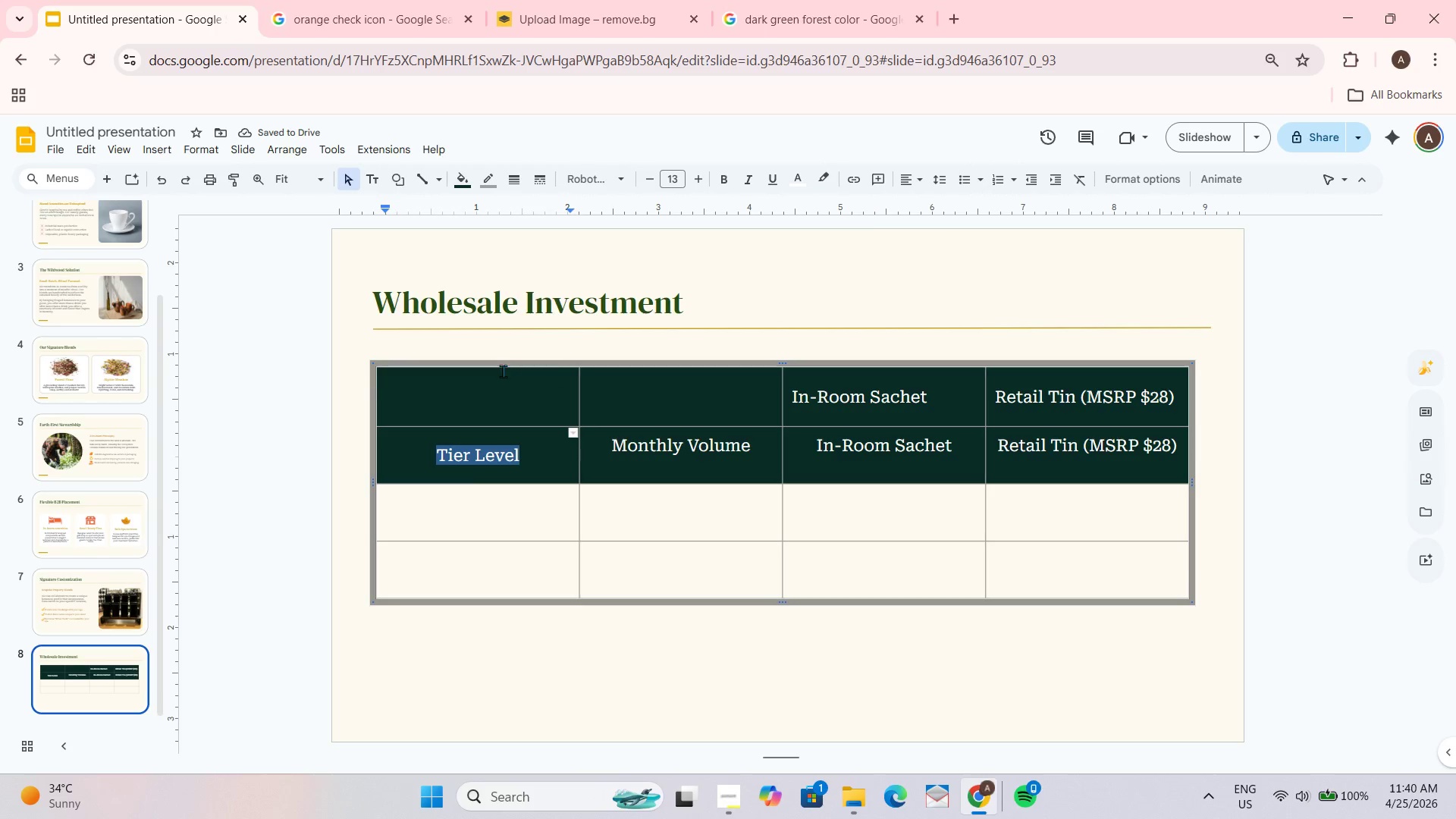 
left_click([501, 394])
 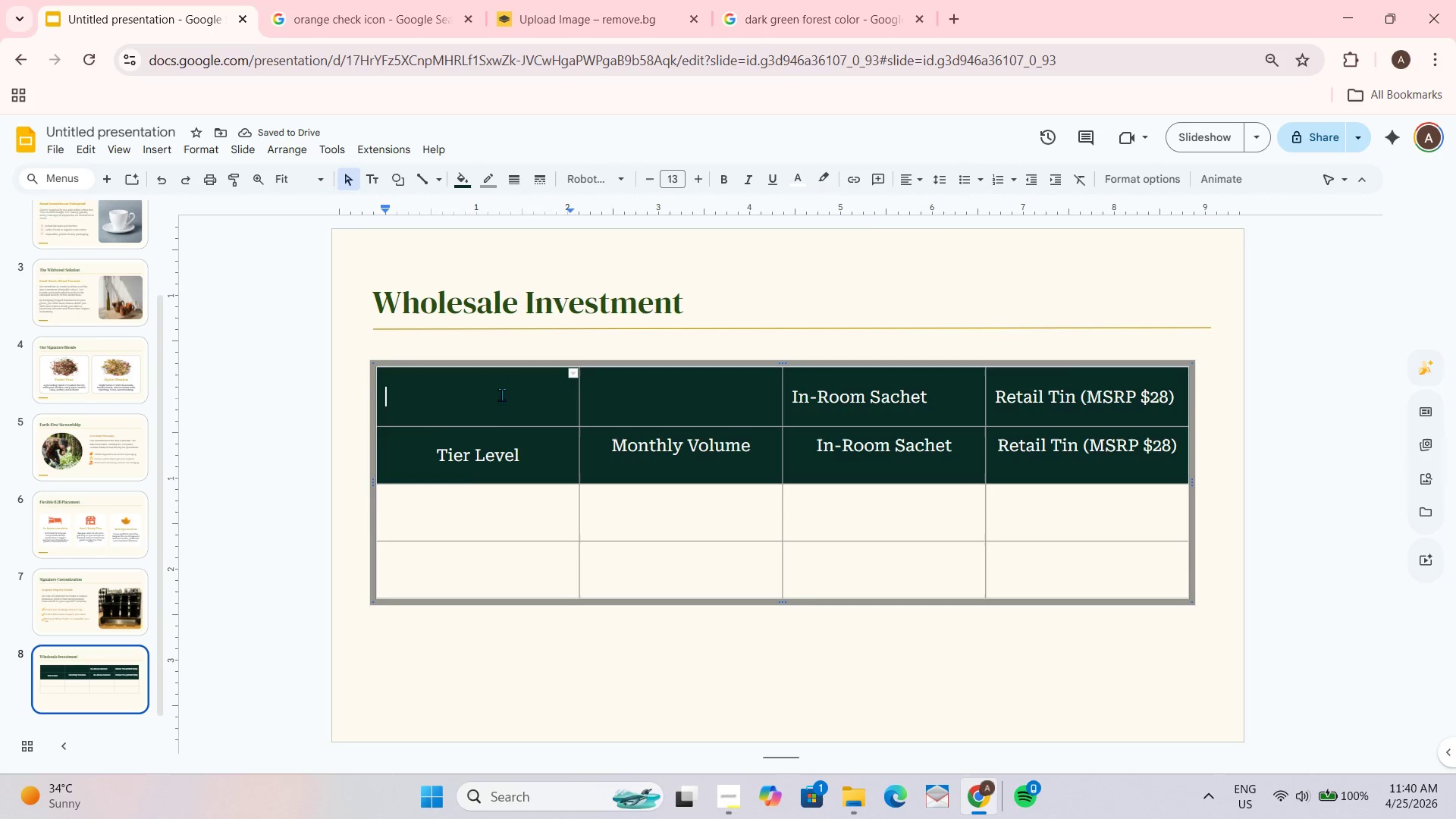 
key(Control+ControlLeft)
 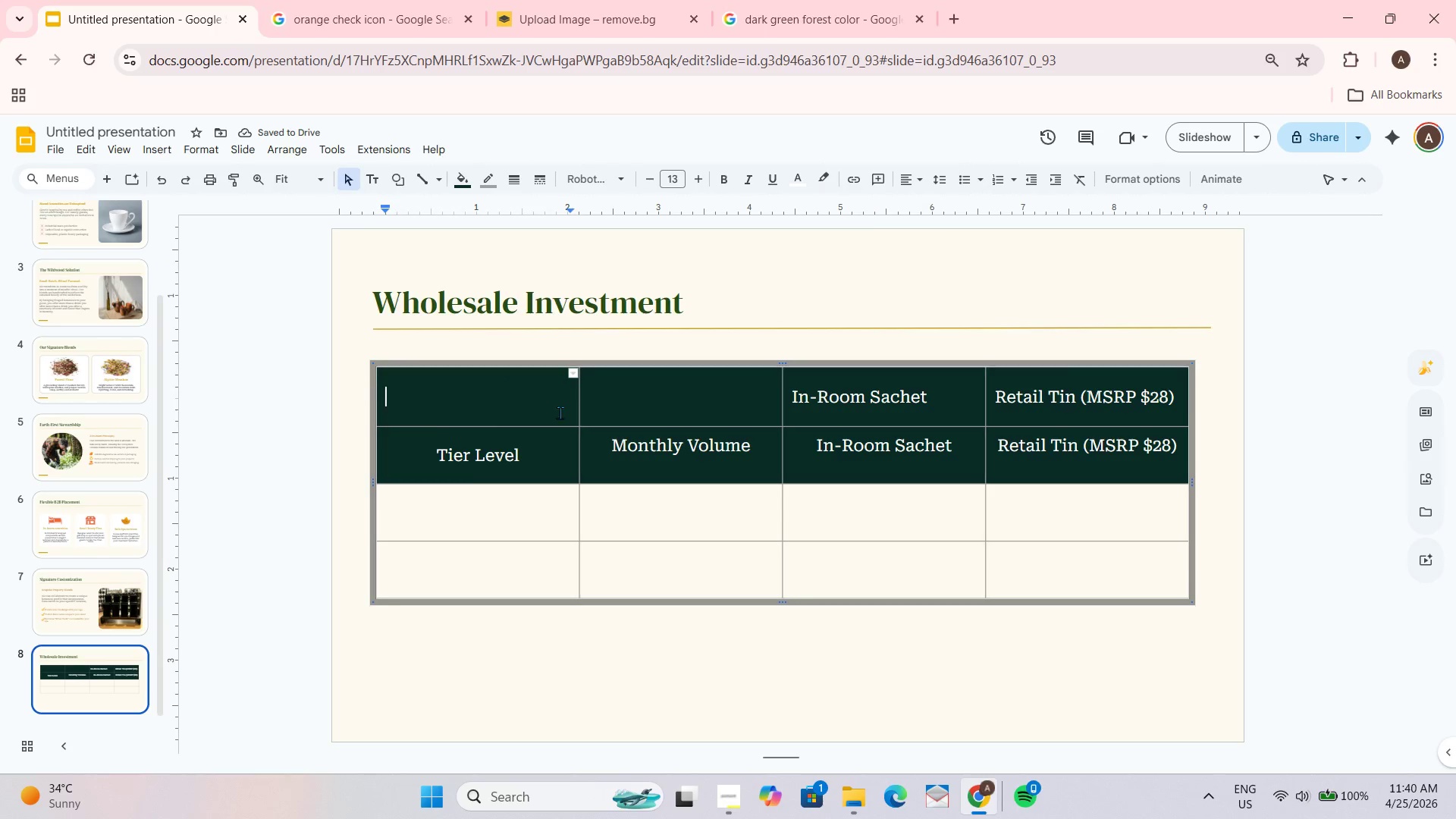 
key(Control+V)
 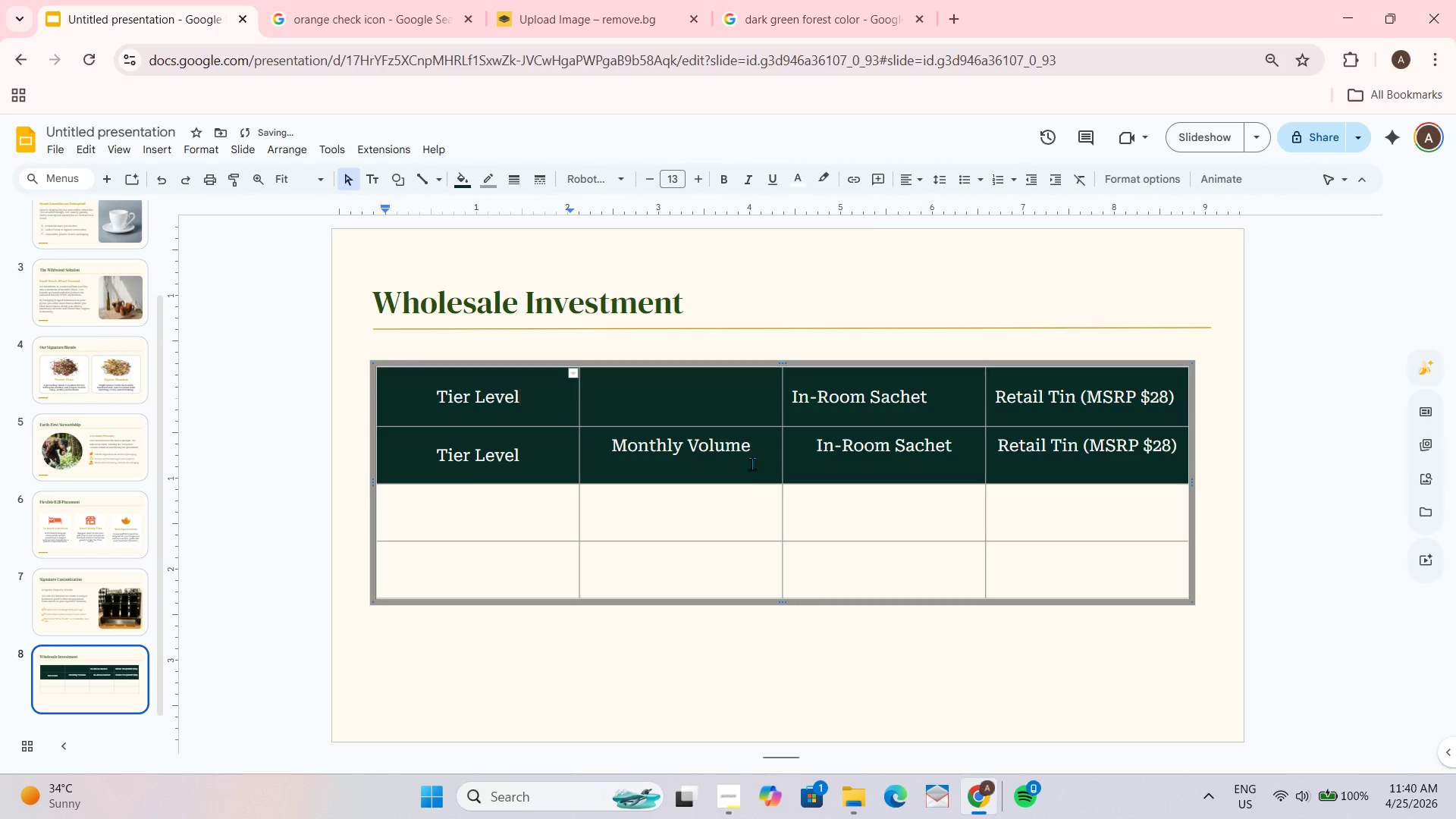 
left_click_drag(start_coordinate=[752, 455], to_coordinate=[538, 465])
 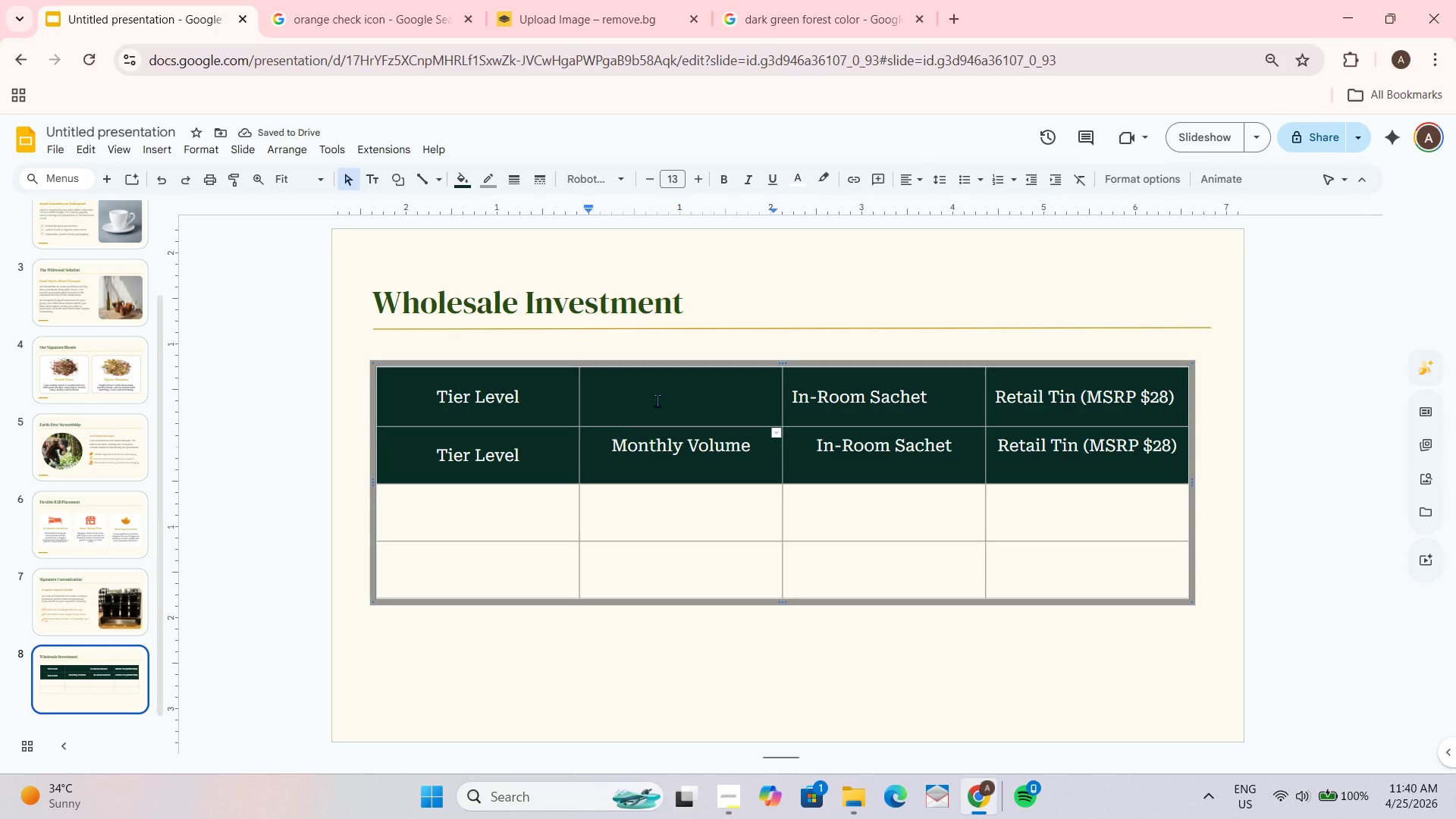 
left_click([645, 400])
 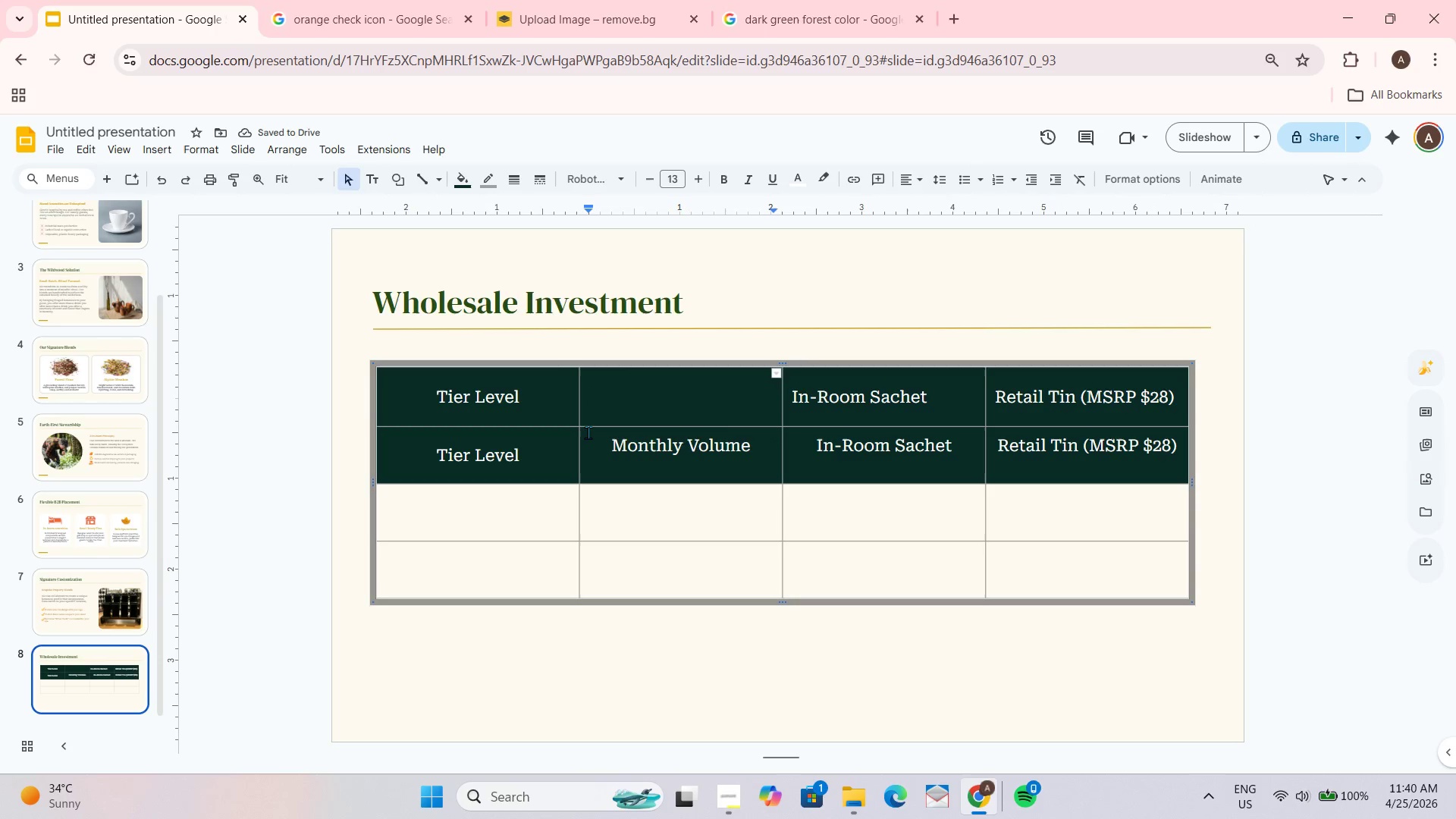 
type(Monthly Volume)
 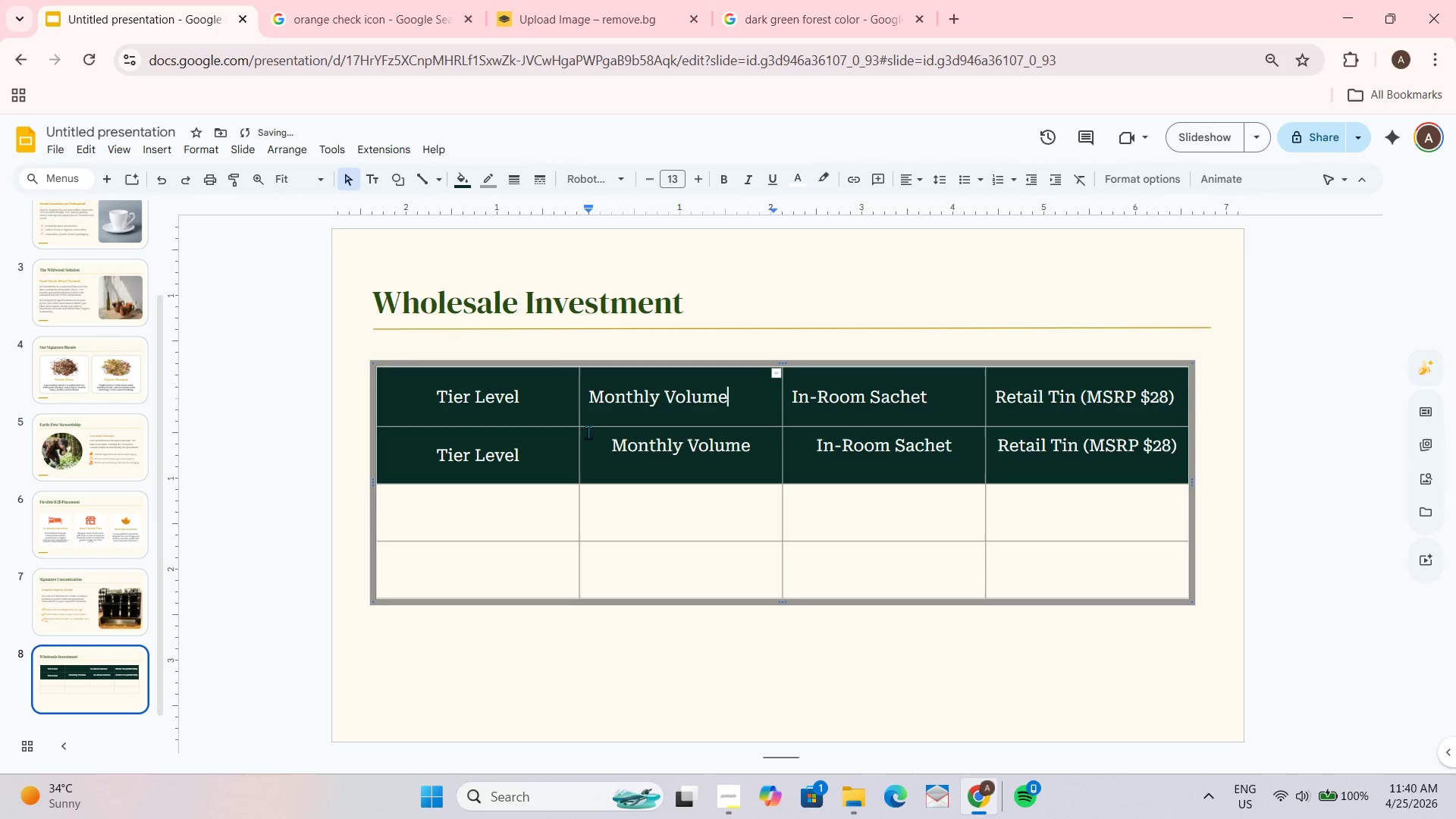 
left_click_drag(start_coordinate=[439, 452], to_coordinate=[966, 452])
 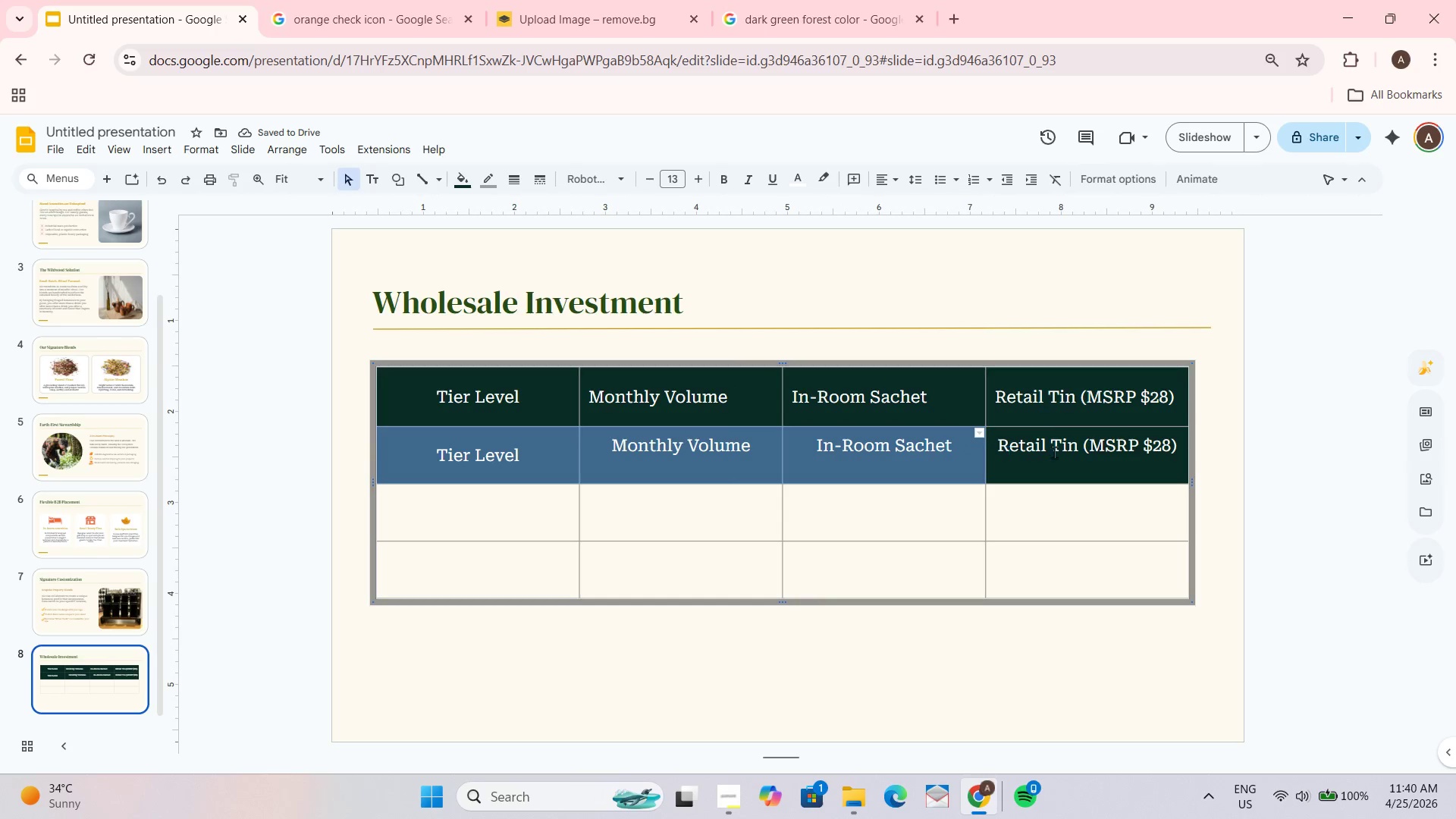 
left_click([1118, 453])
 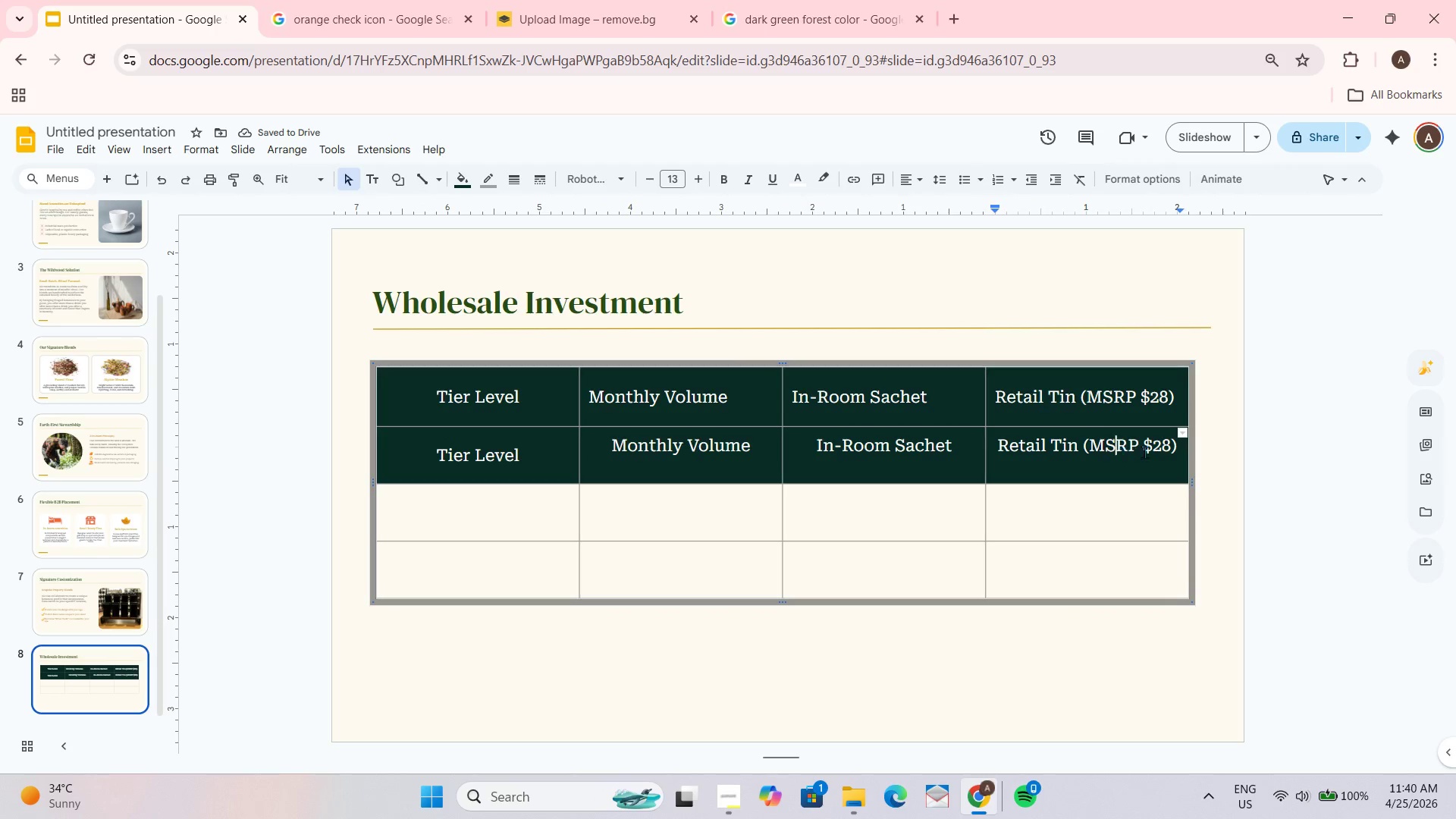 
left_click_drag(start_coordinate=[1144, 452], to_coordinate=[428, 450])
 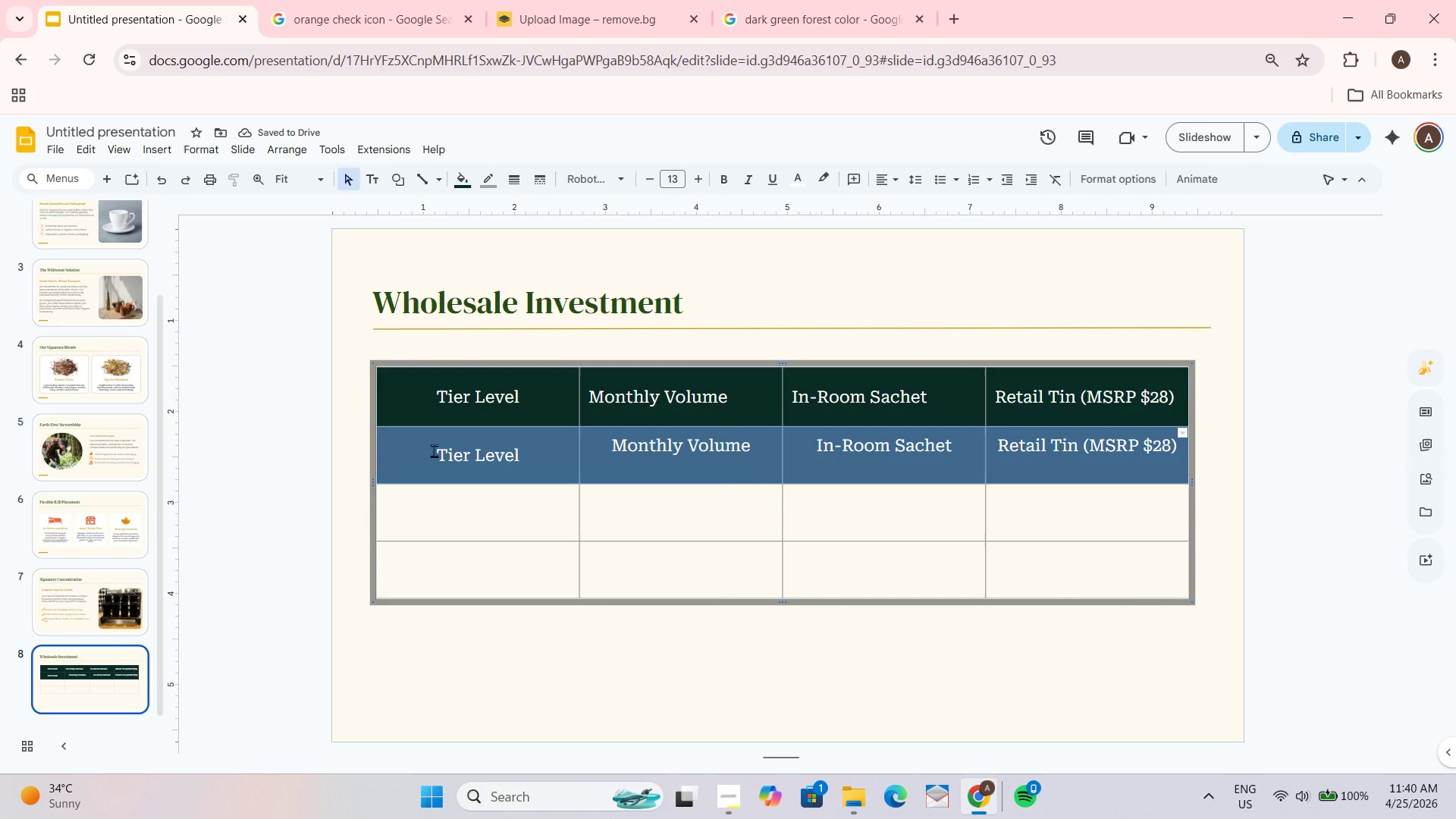 
key(Backspace)
 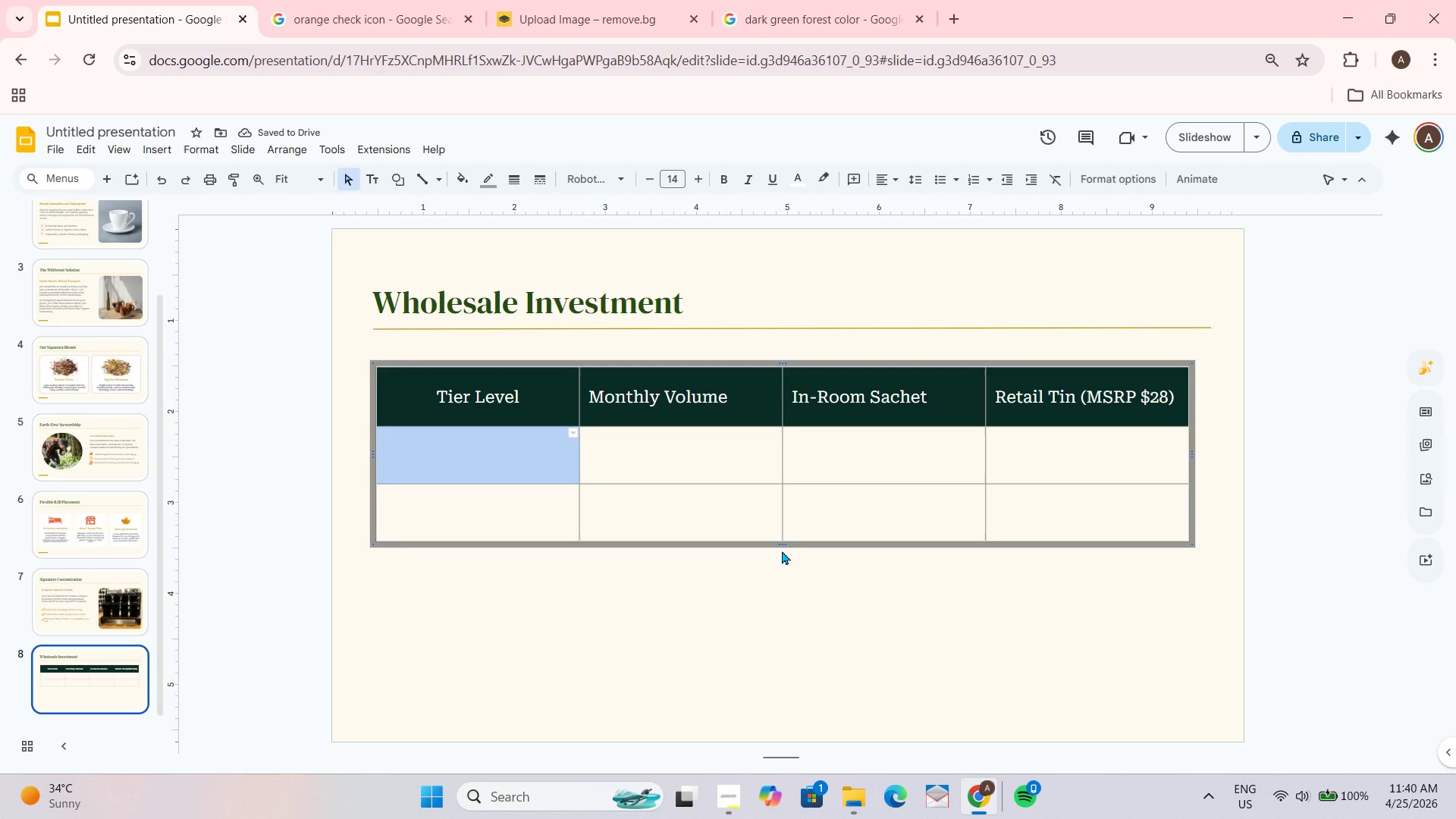 
double_click([470, 508])
 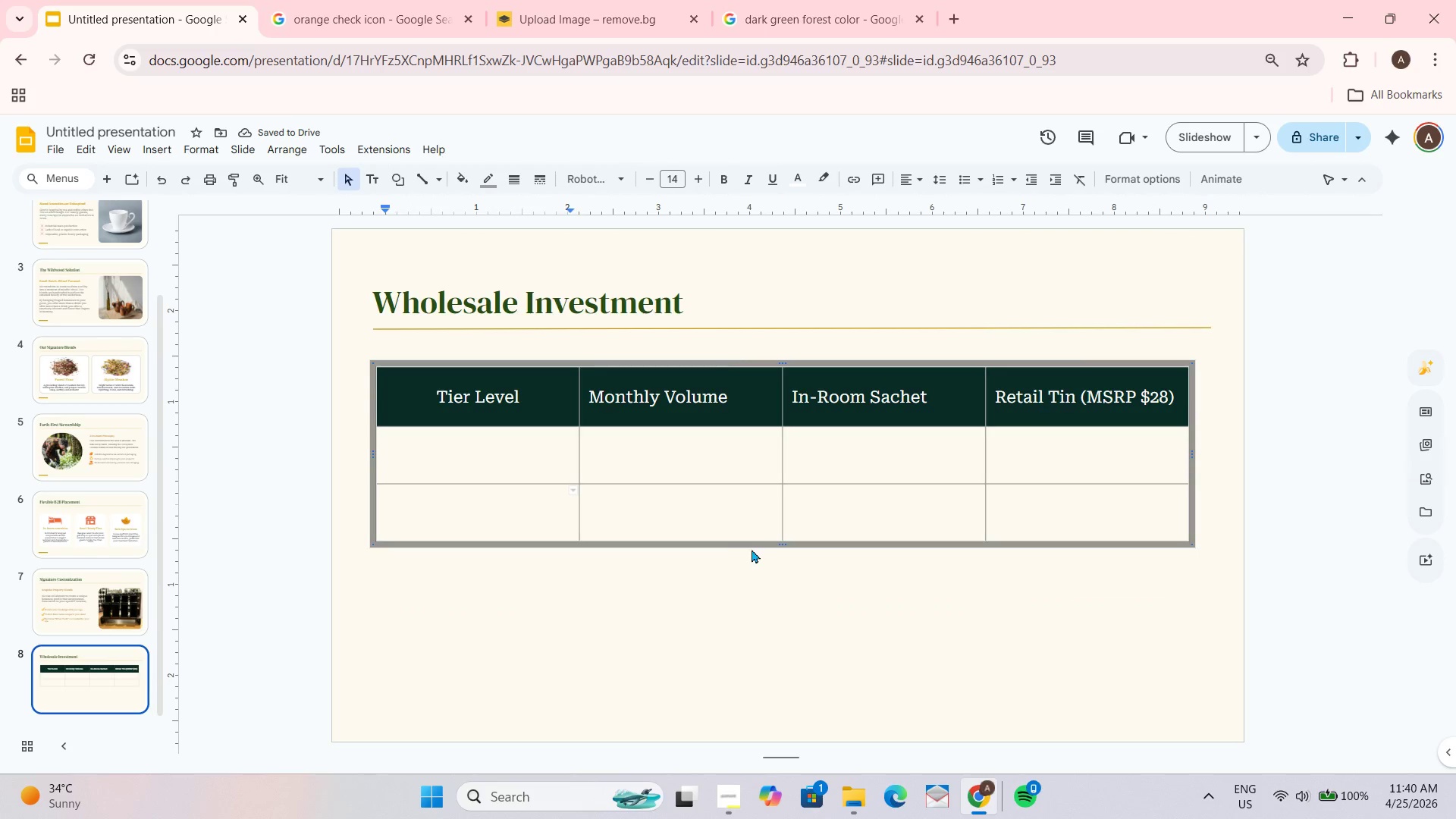 
key(Control+Z)
 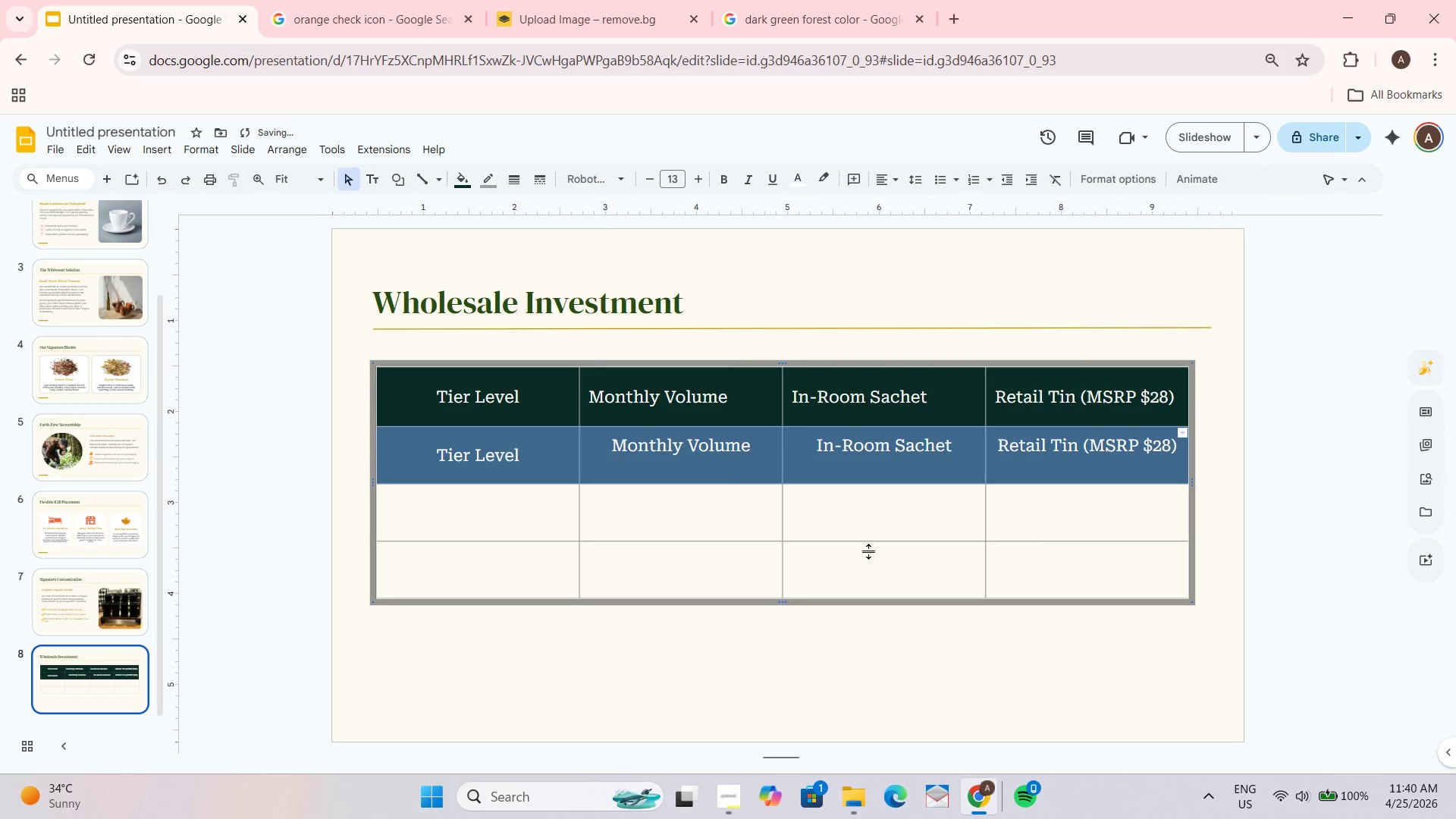 
left_click_drag(start_coordinate=[888, 586], to_coordinate=[894, 589])
 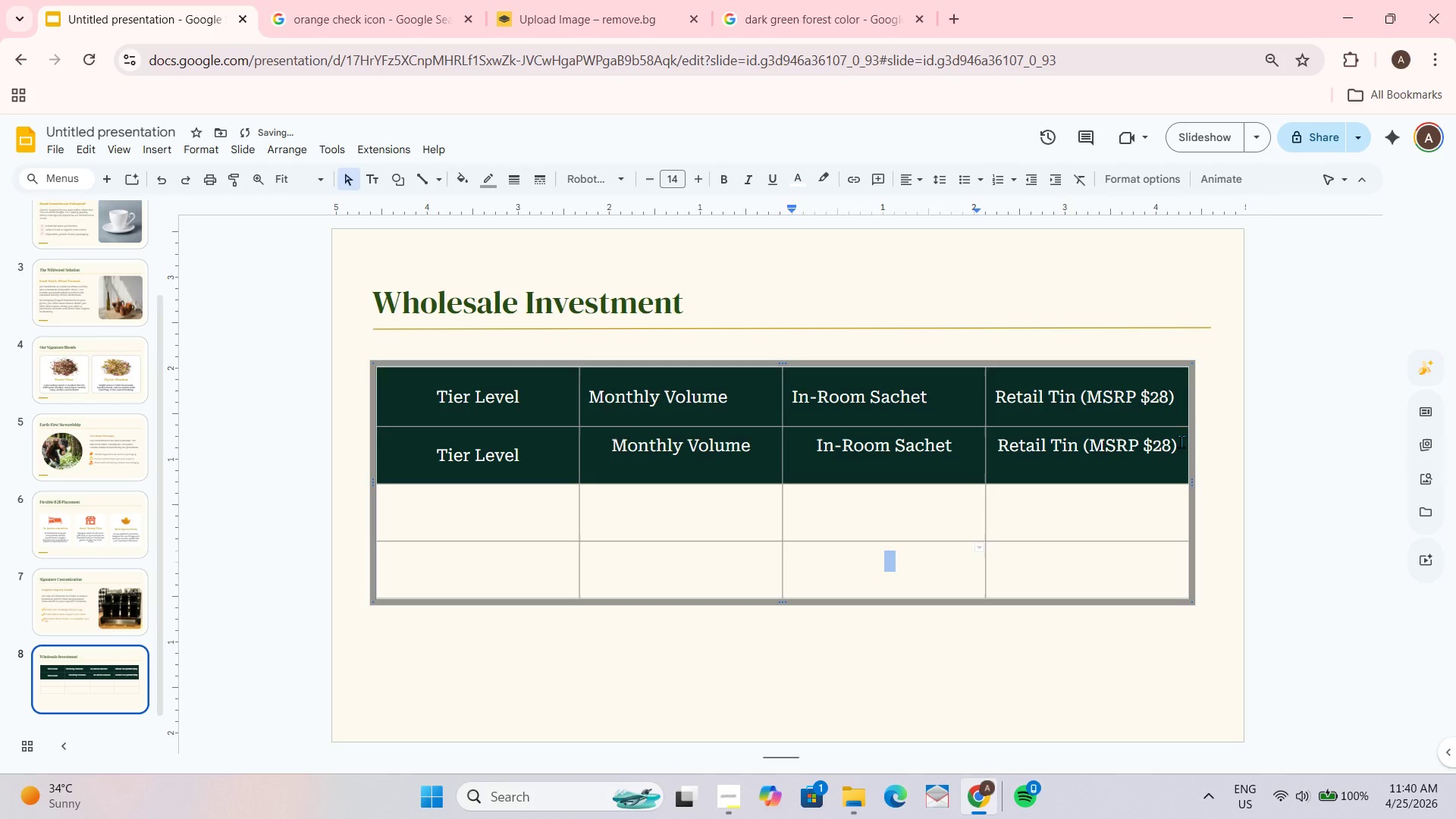 
left_click_drag(start_coordinate=[1179, 441], to_coordinate=[1056, 444])
 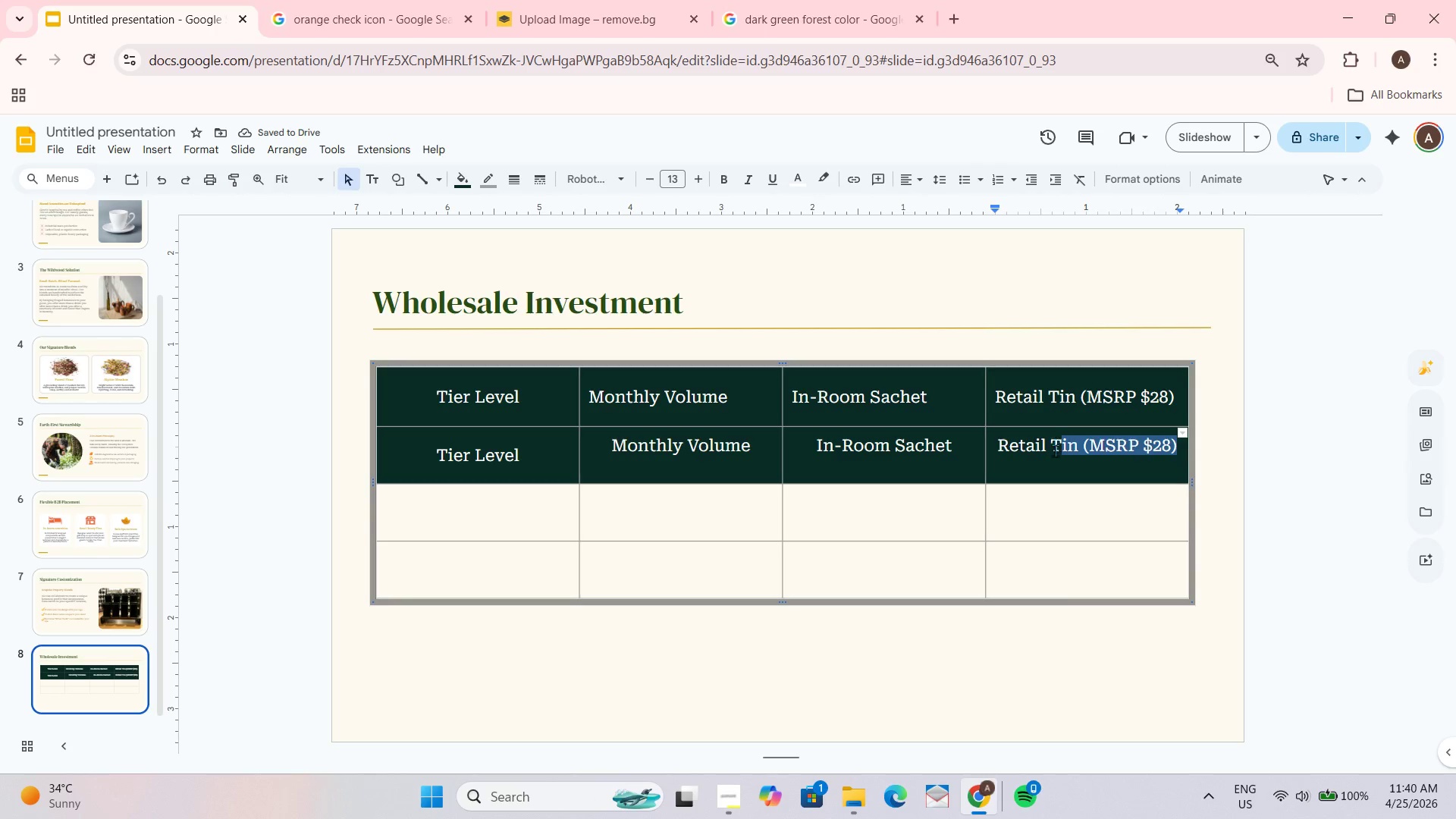 
hold_key(key=Backspace, duration=1.02)
 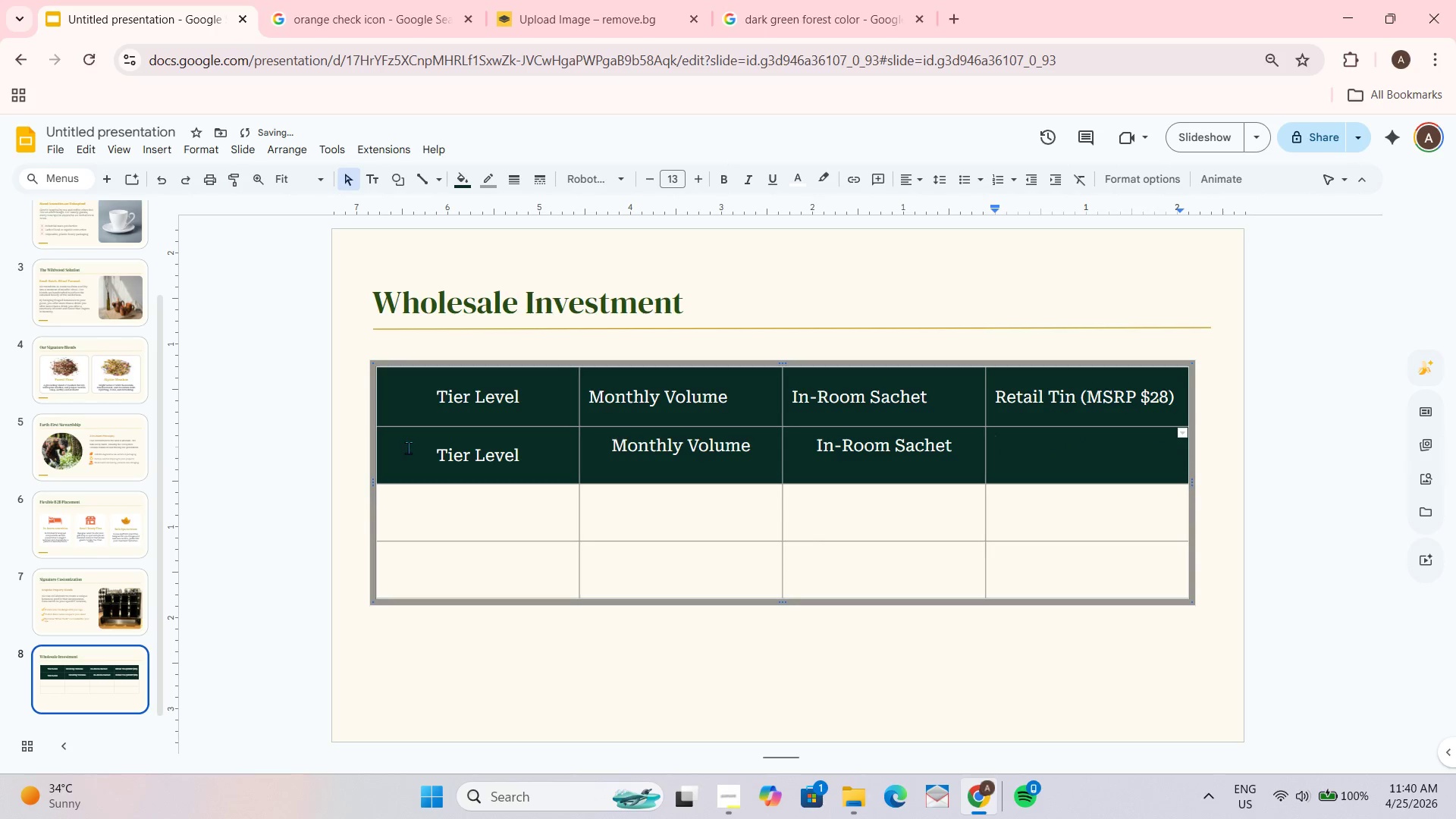 
left_click_drag(start_coordinate=[408, 447], to_coordinate=[954, 447])
 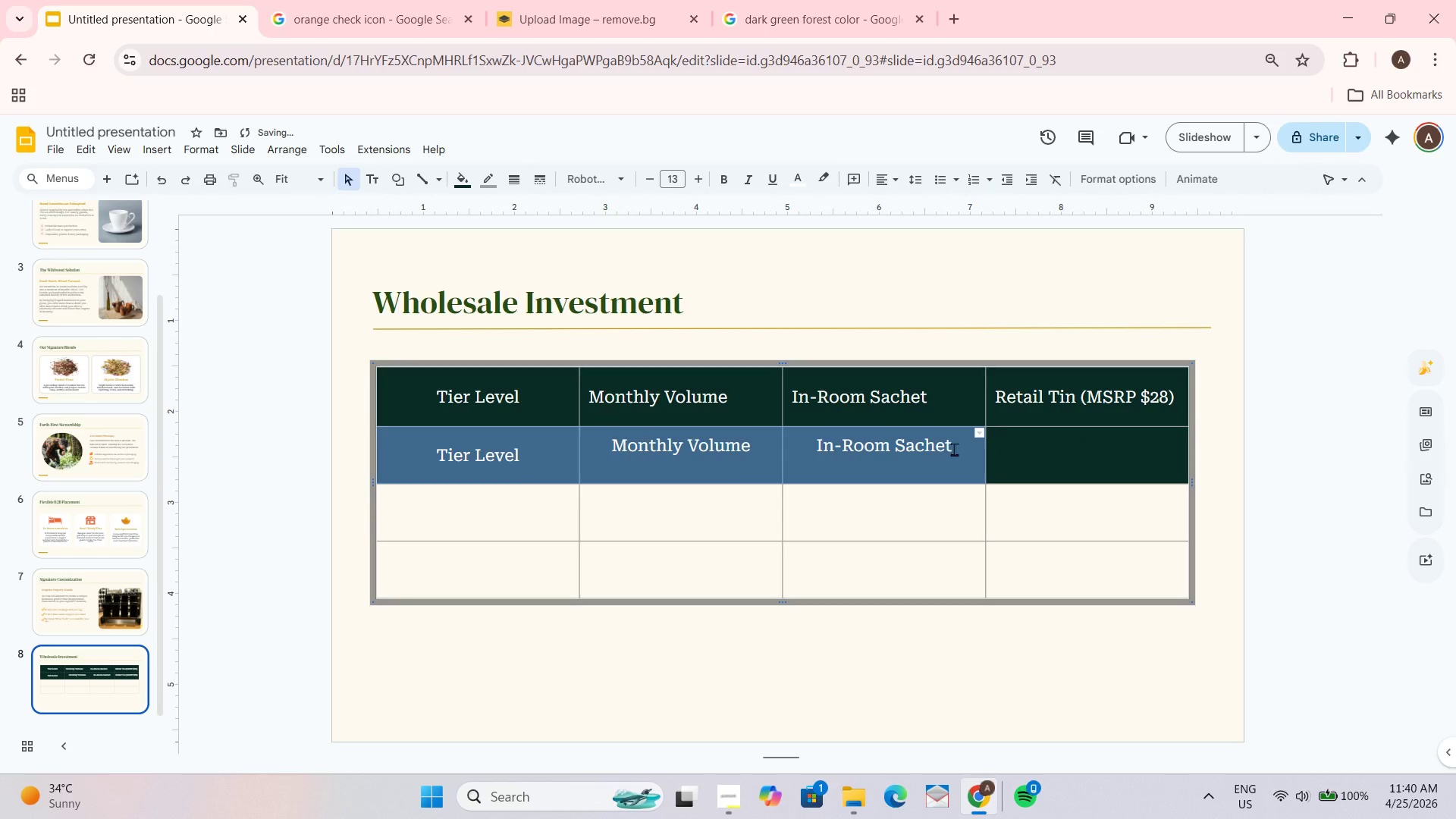 
key(Backspace)
 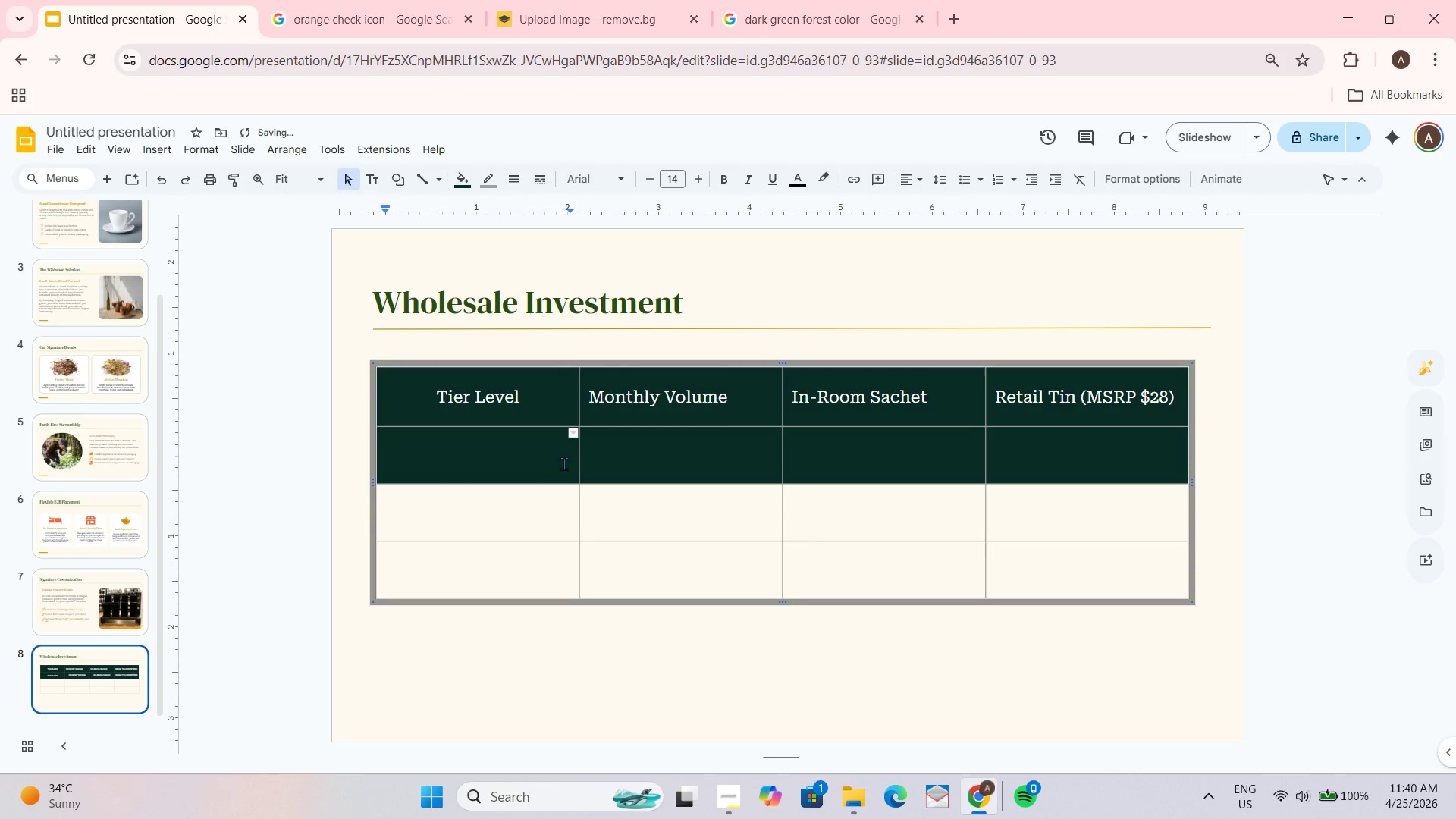 
left_click_drag(start_coordinate=[445, 463], to_coordinate=[1094, 462])
 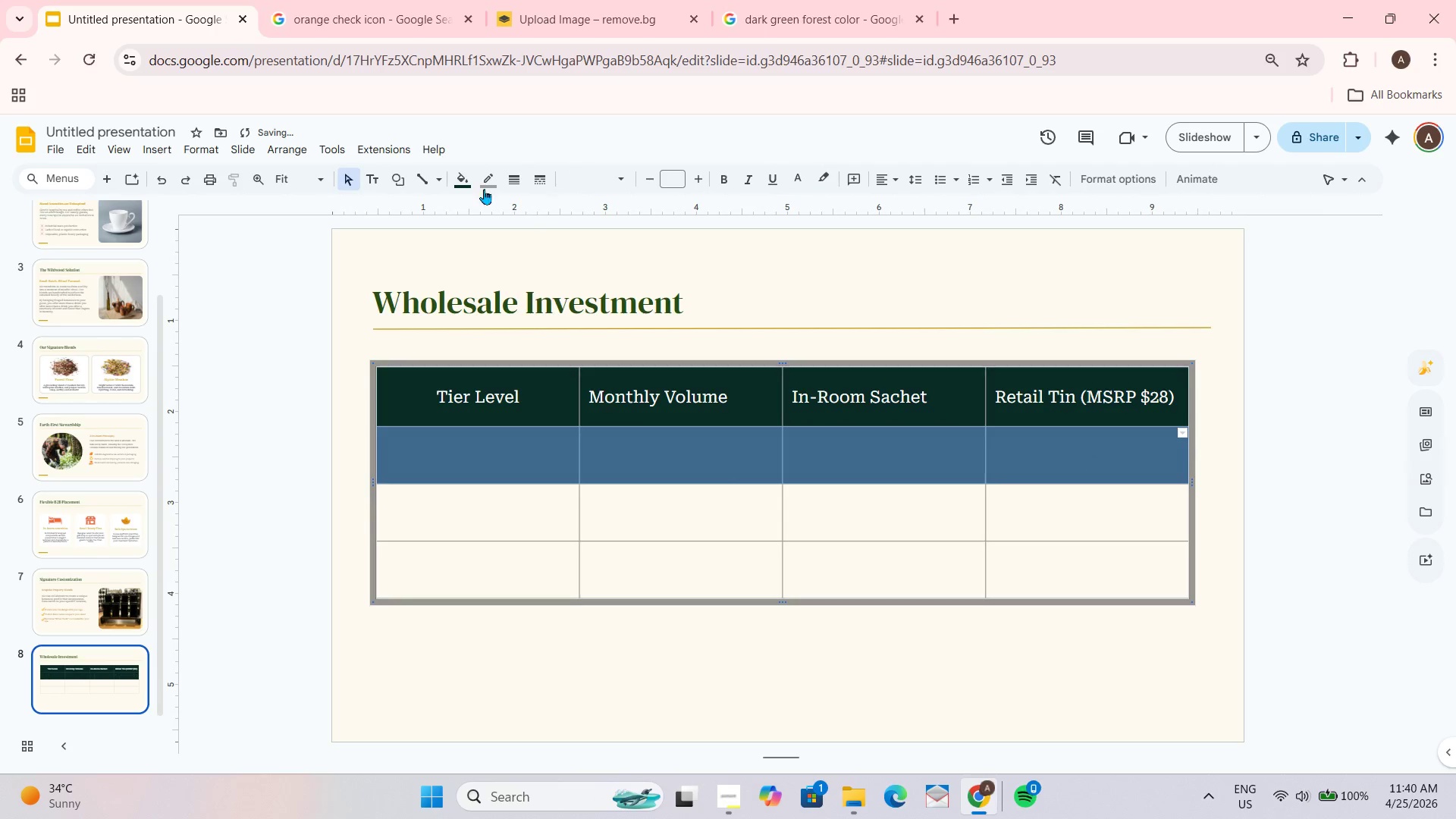 
left_click([458, 183])
 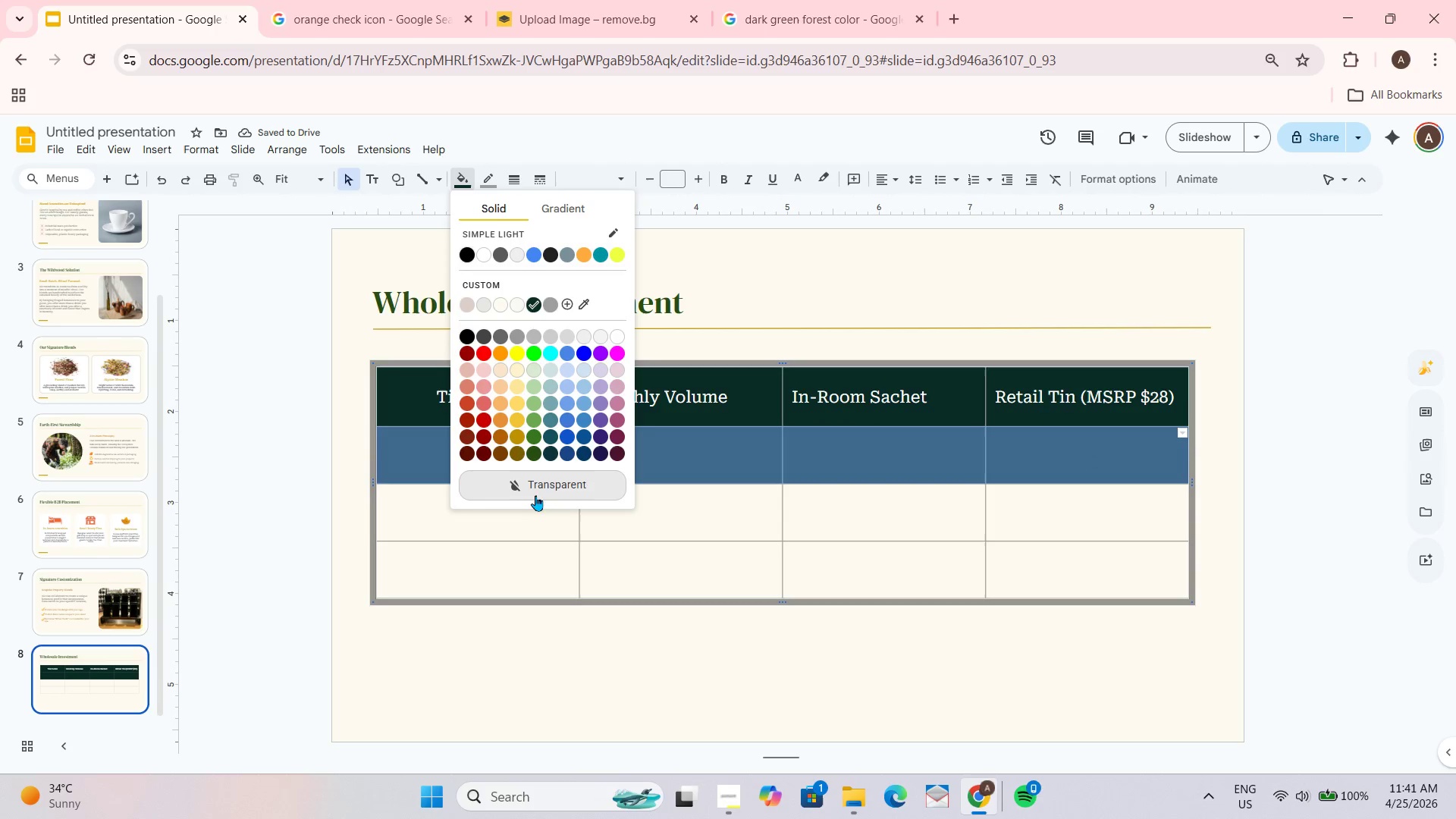 
double_click([630, 657])
 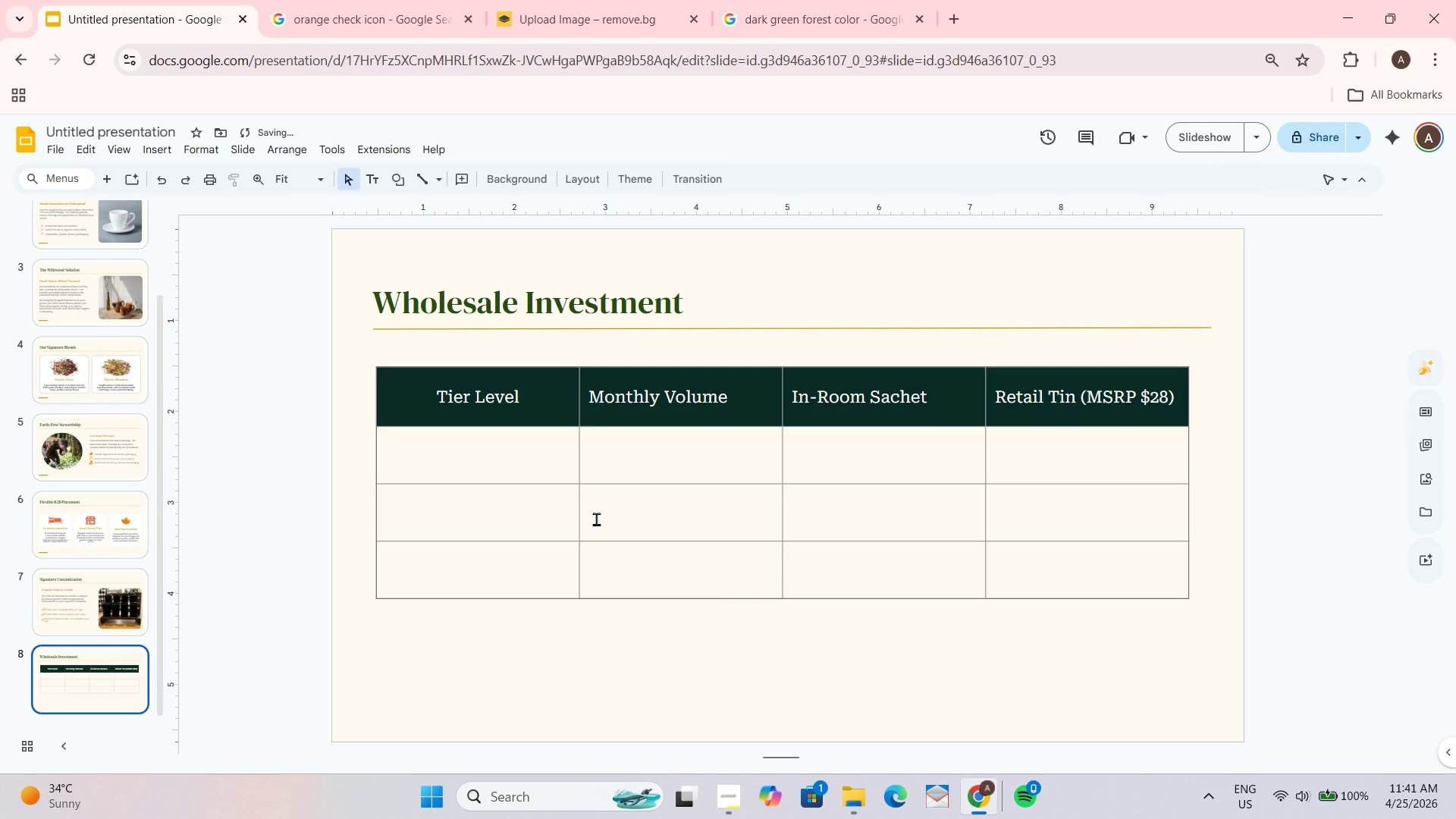 
left_click_drag(start_coordinate=[458, 453], to_coordinate=[458, 461])
 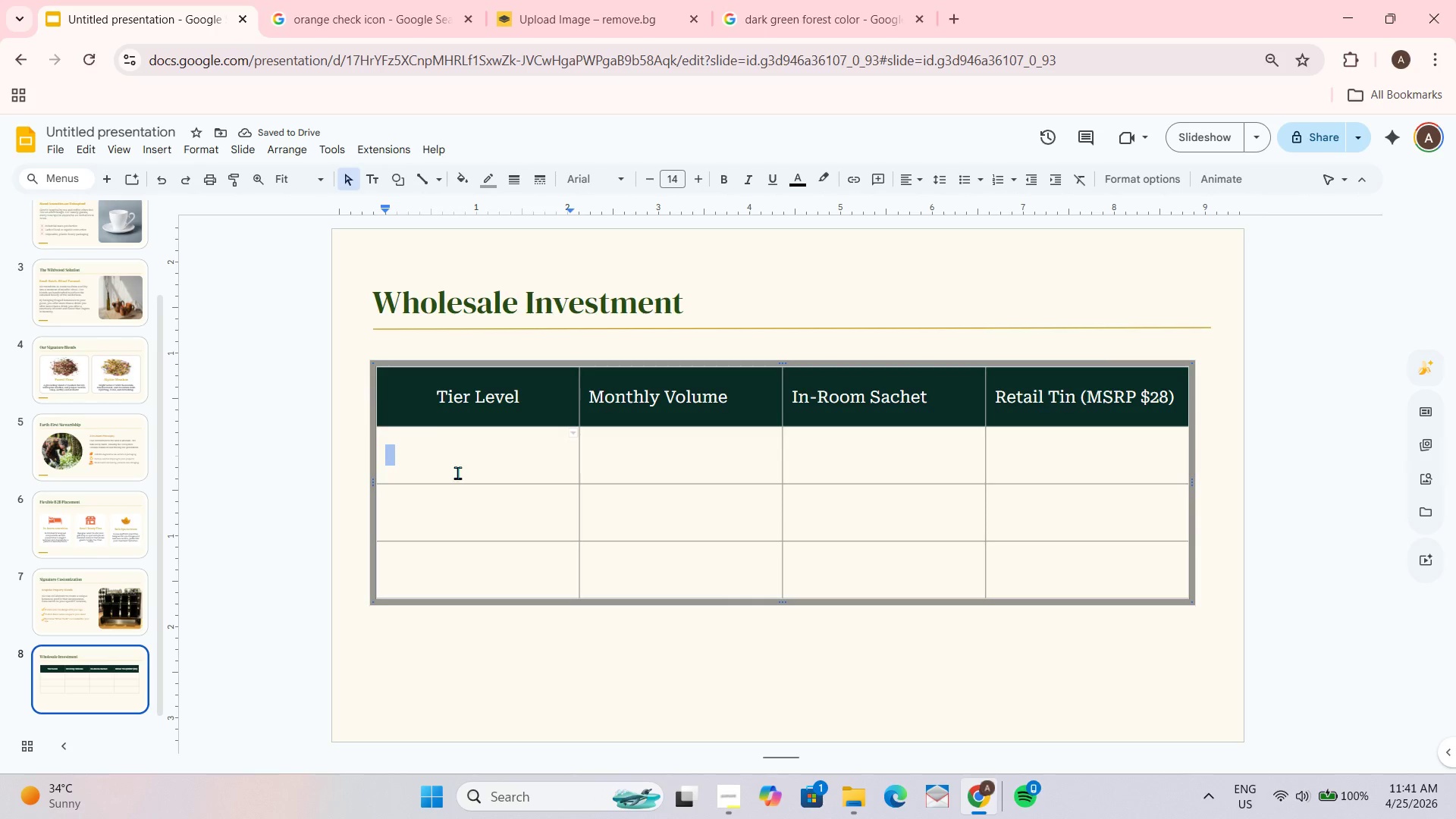 
left_click([457, 472])
 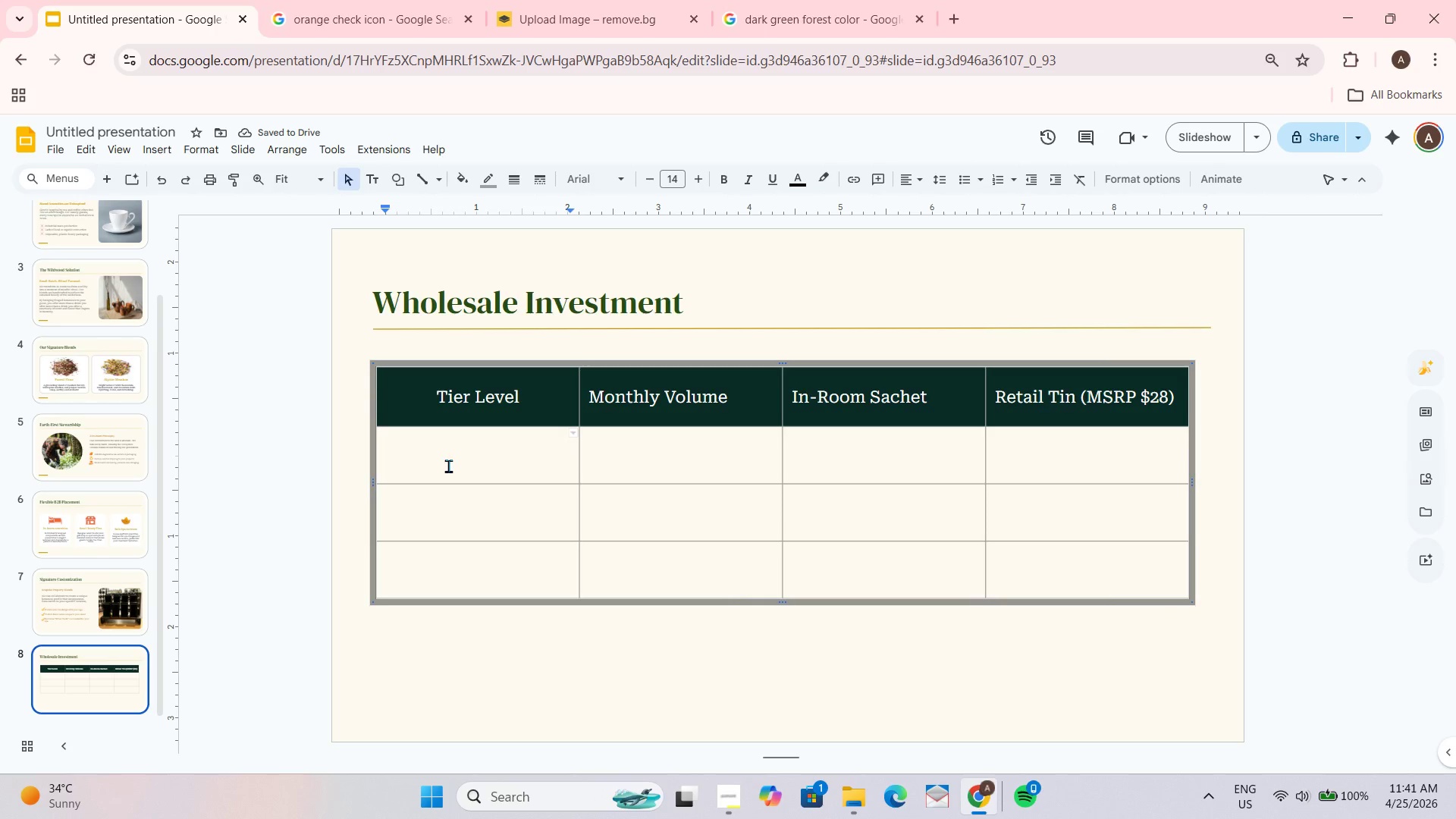 
type(Boutique)
key(Tab)
 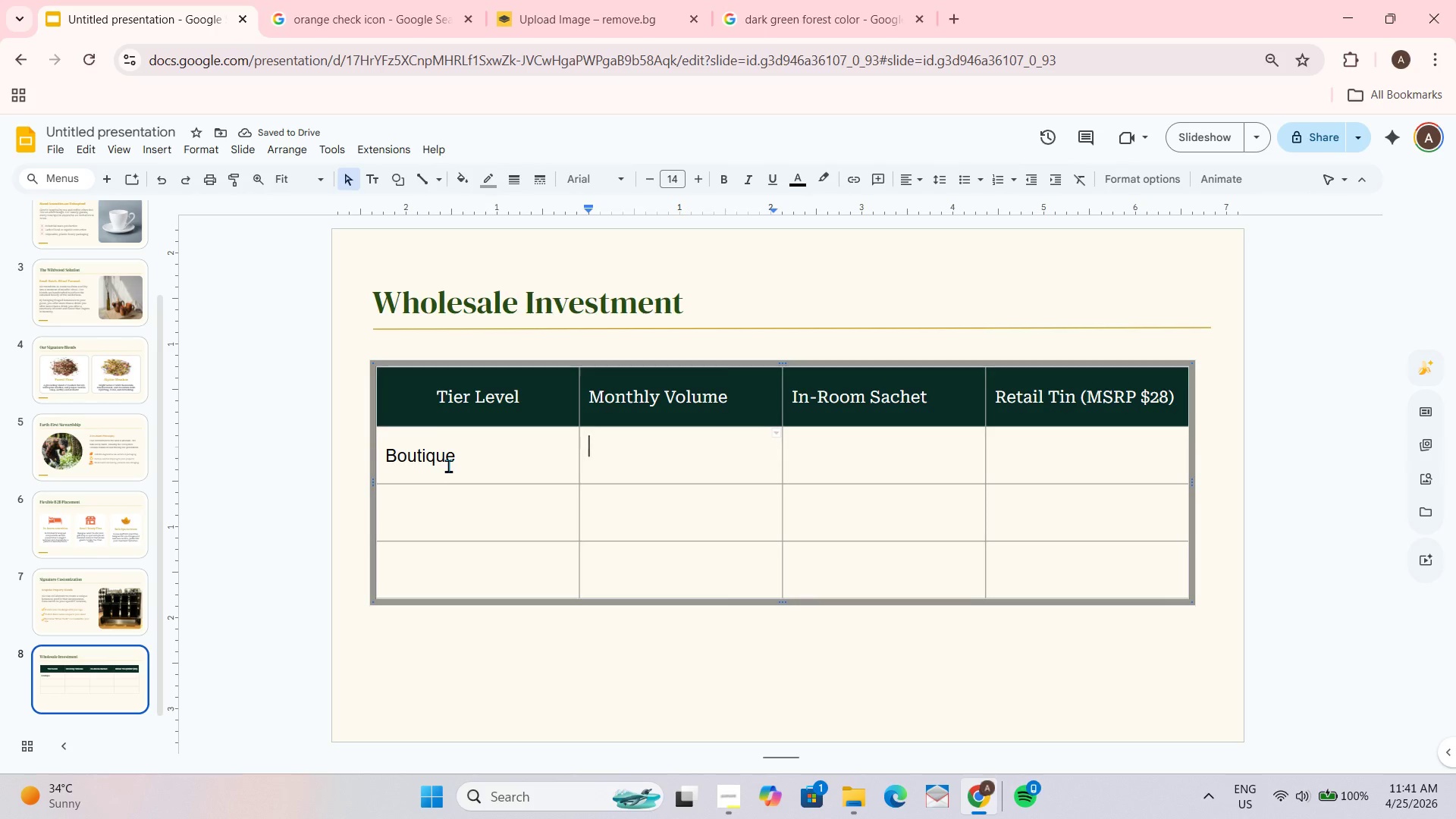 
key(Numpad5)
 